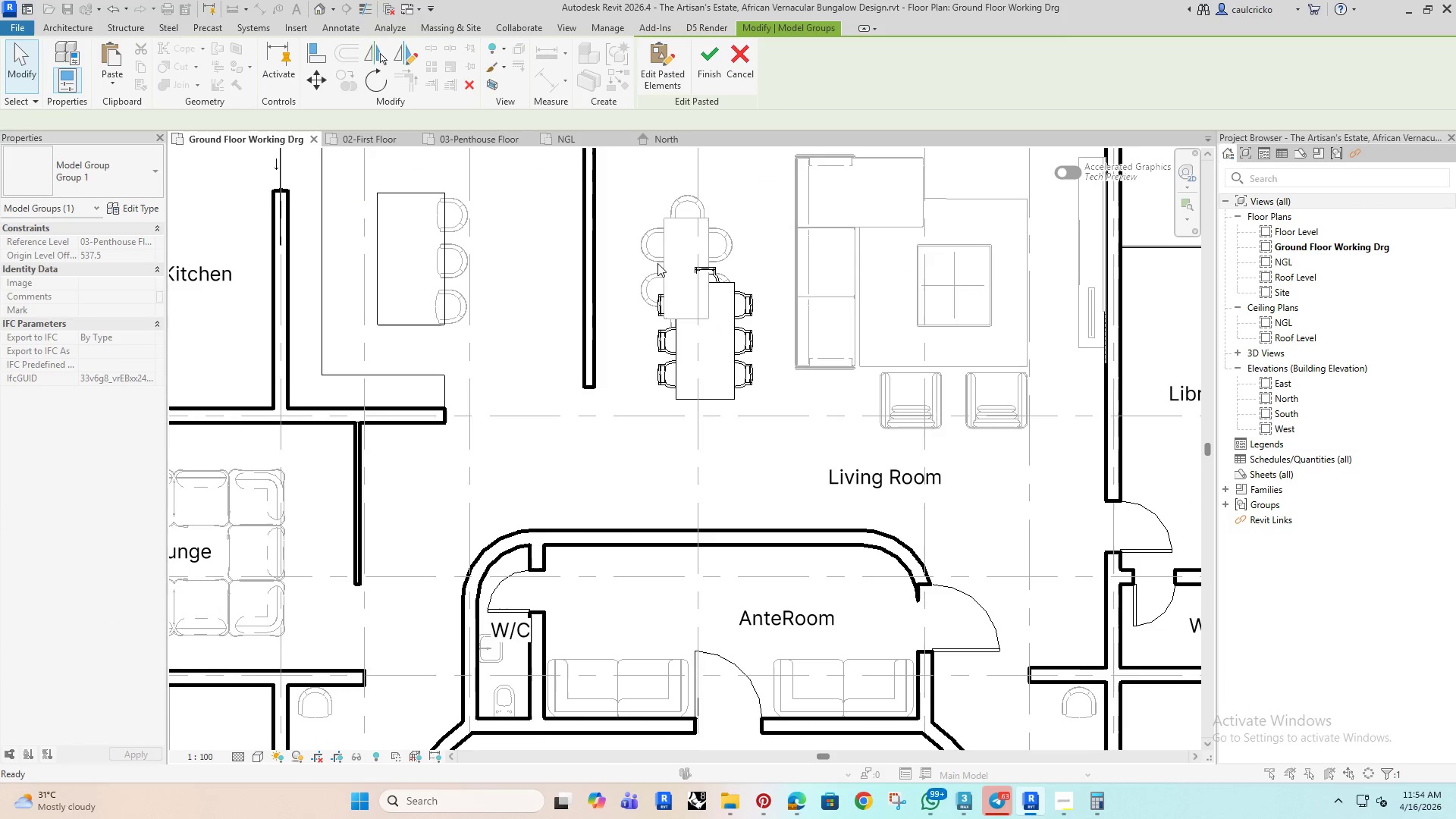 
key(Escape)
 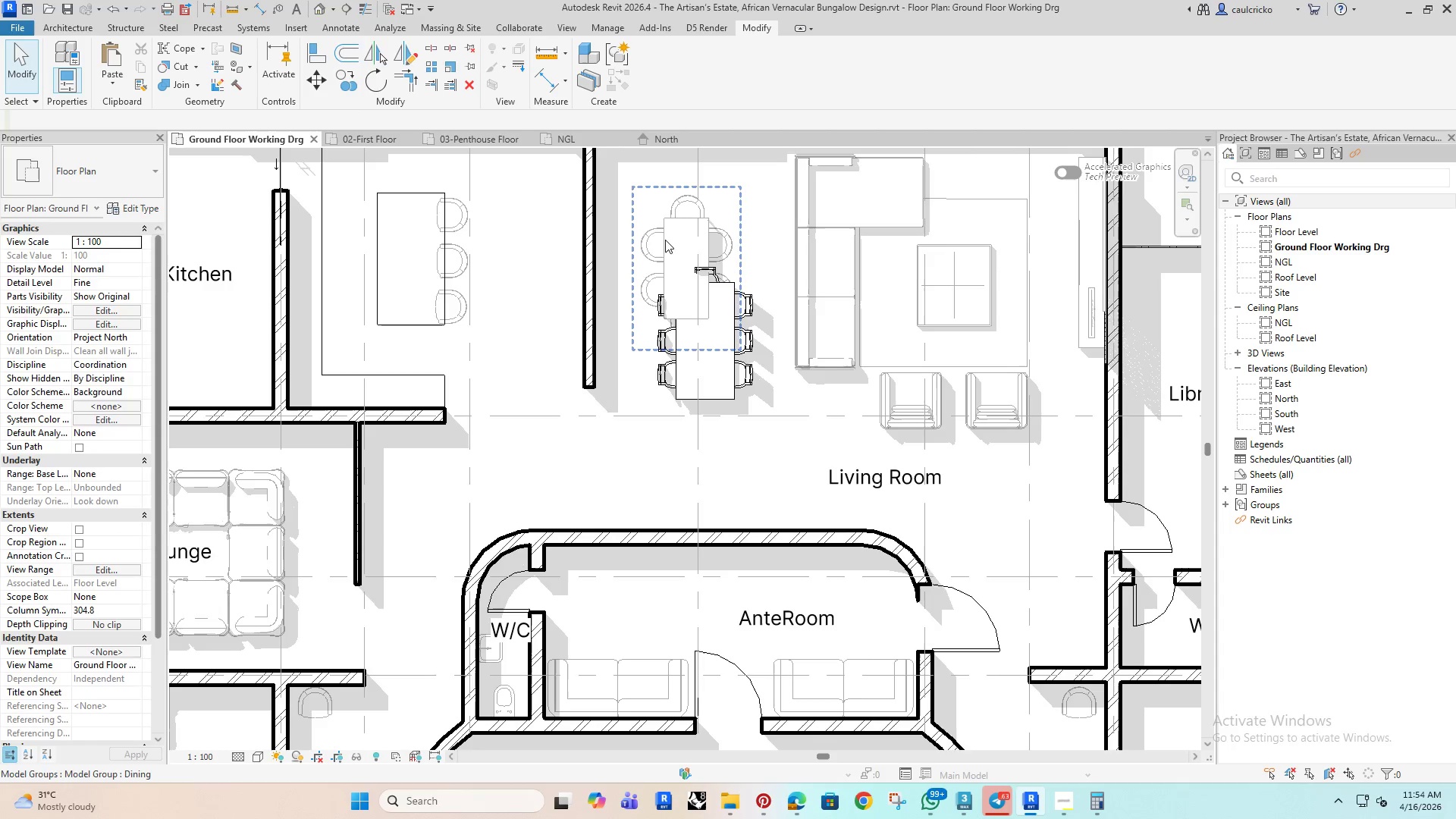 
scroll: coordinate [655, 400], scroll_direction: up, amount: 4.0
 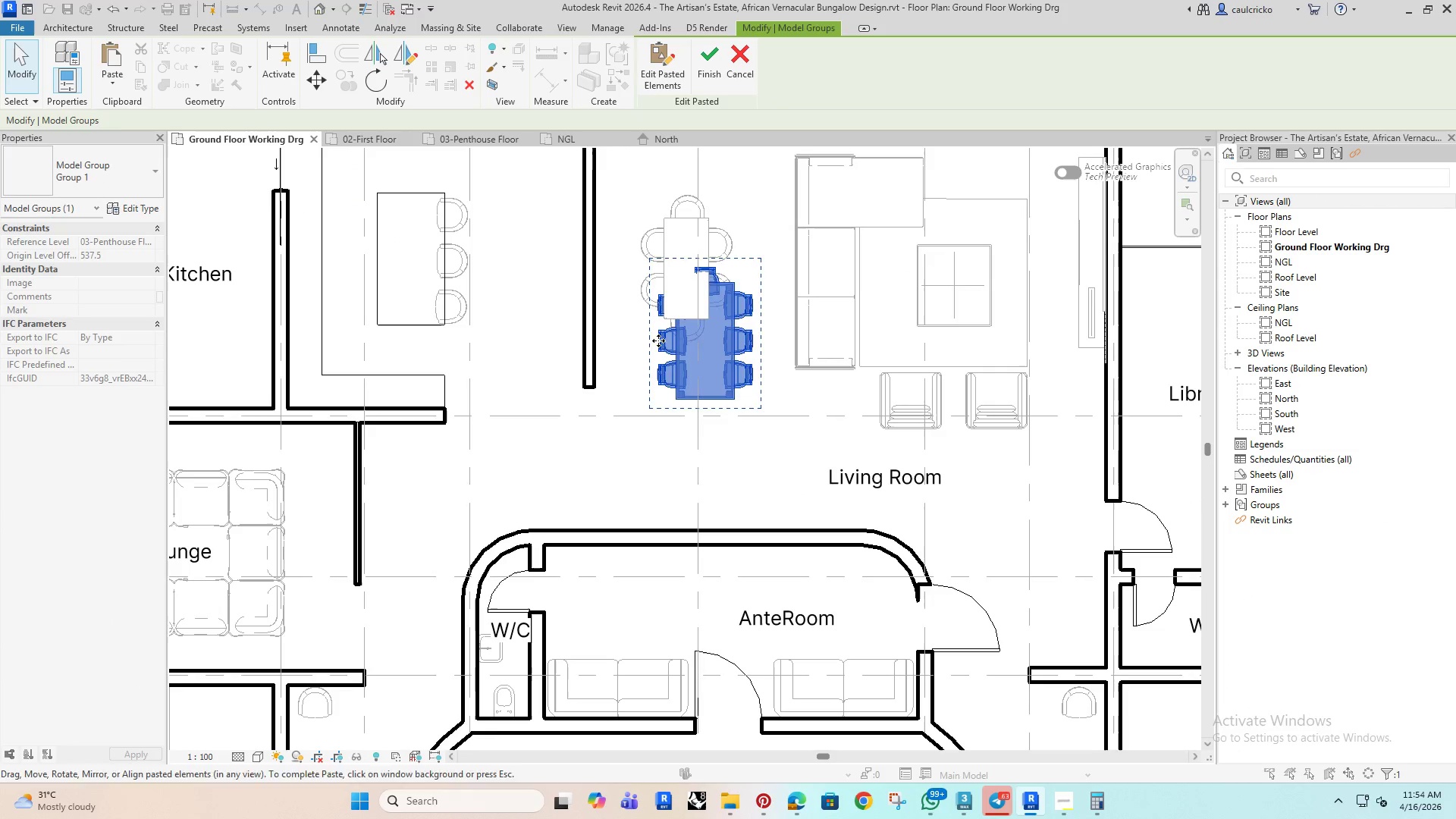 
left_click([665, 240])
 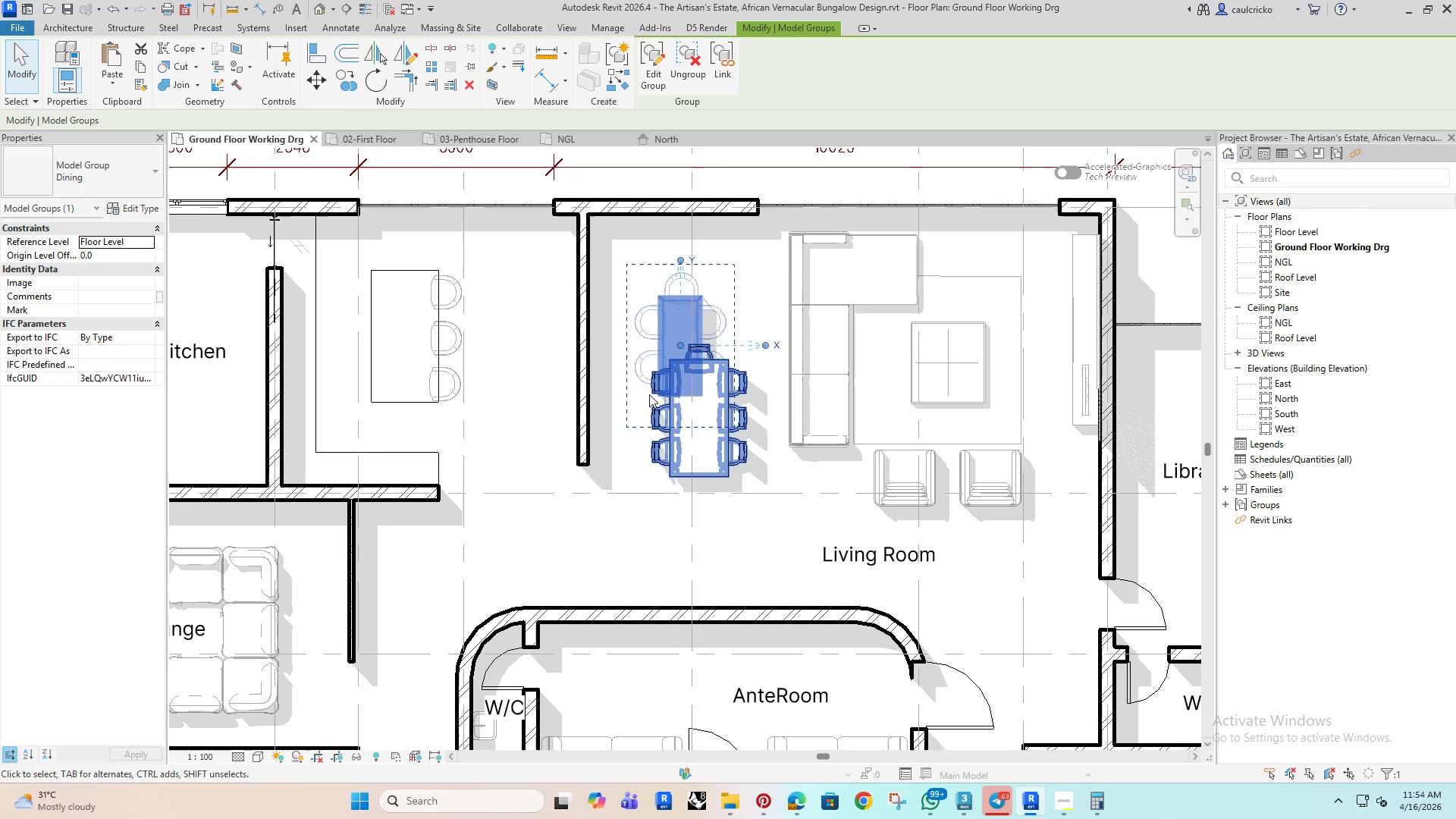 
left_click([665, 418])
 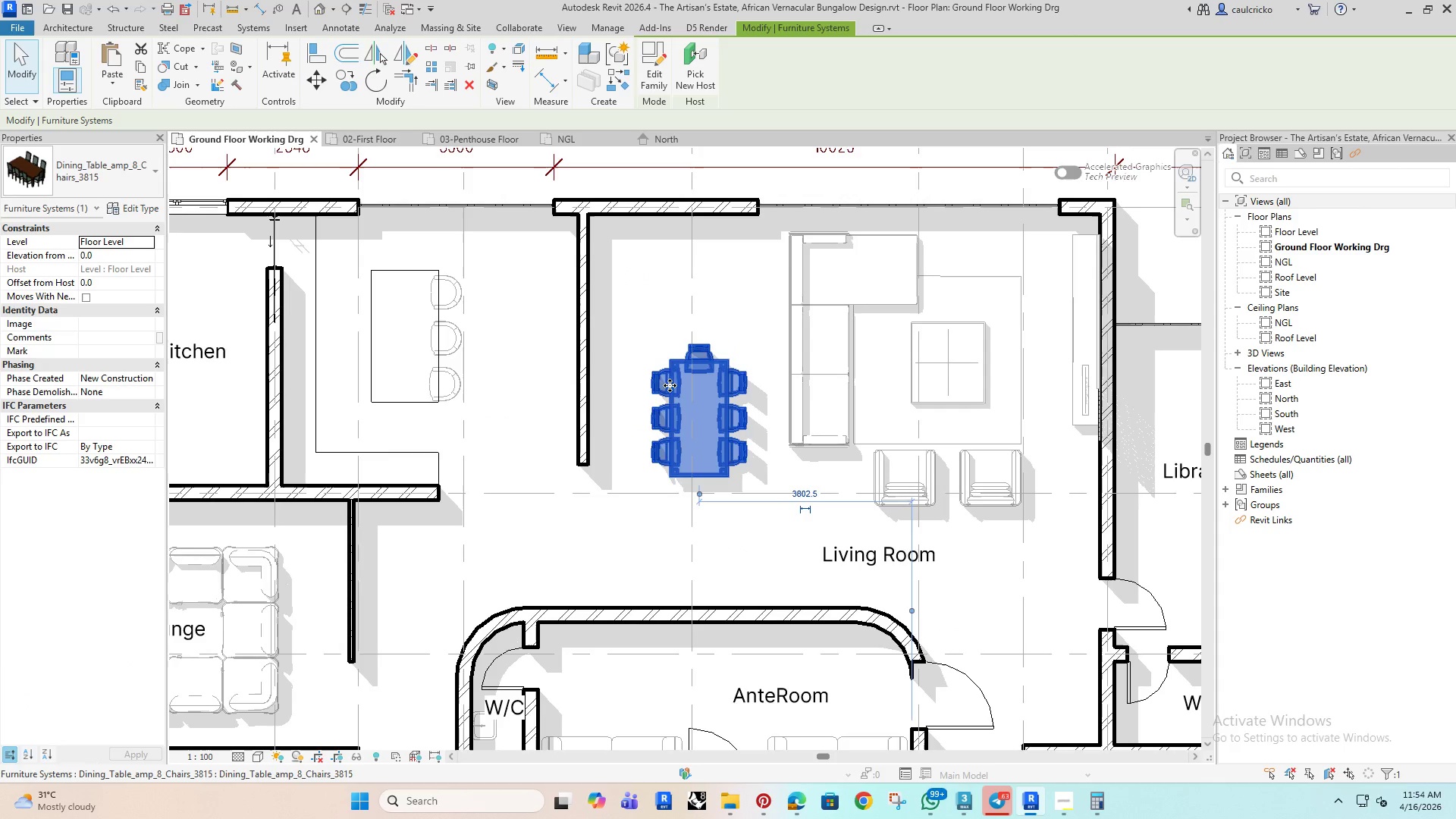 
left_click_drag(start_coordinate=[670, 385], to_coordinate=[646, 326])
 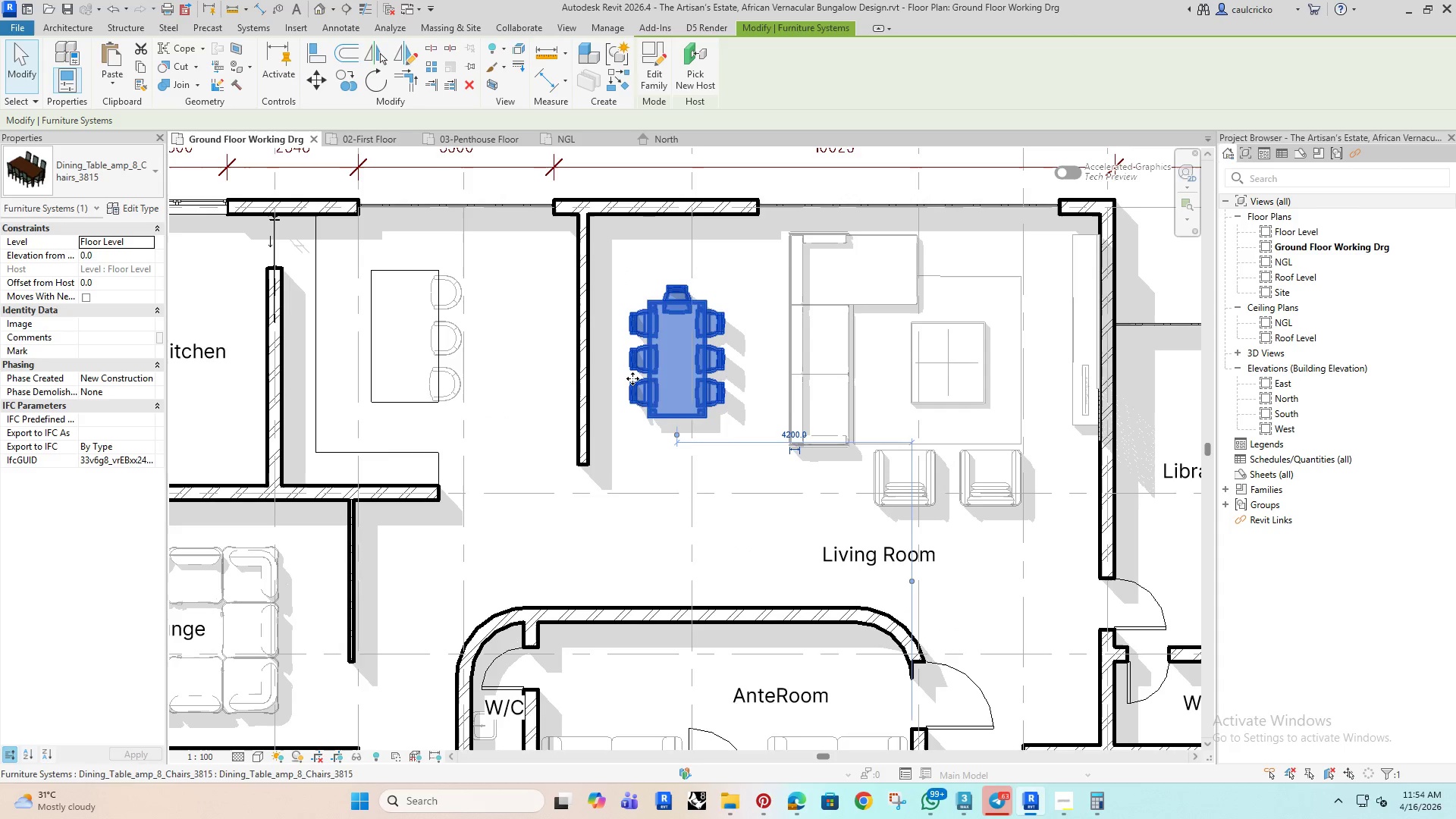 
key(ArrowDown)
 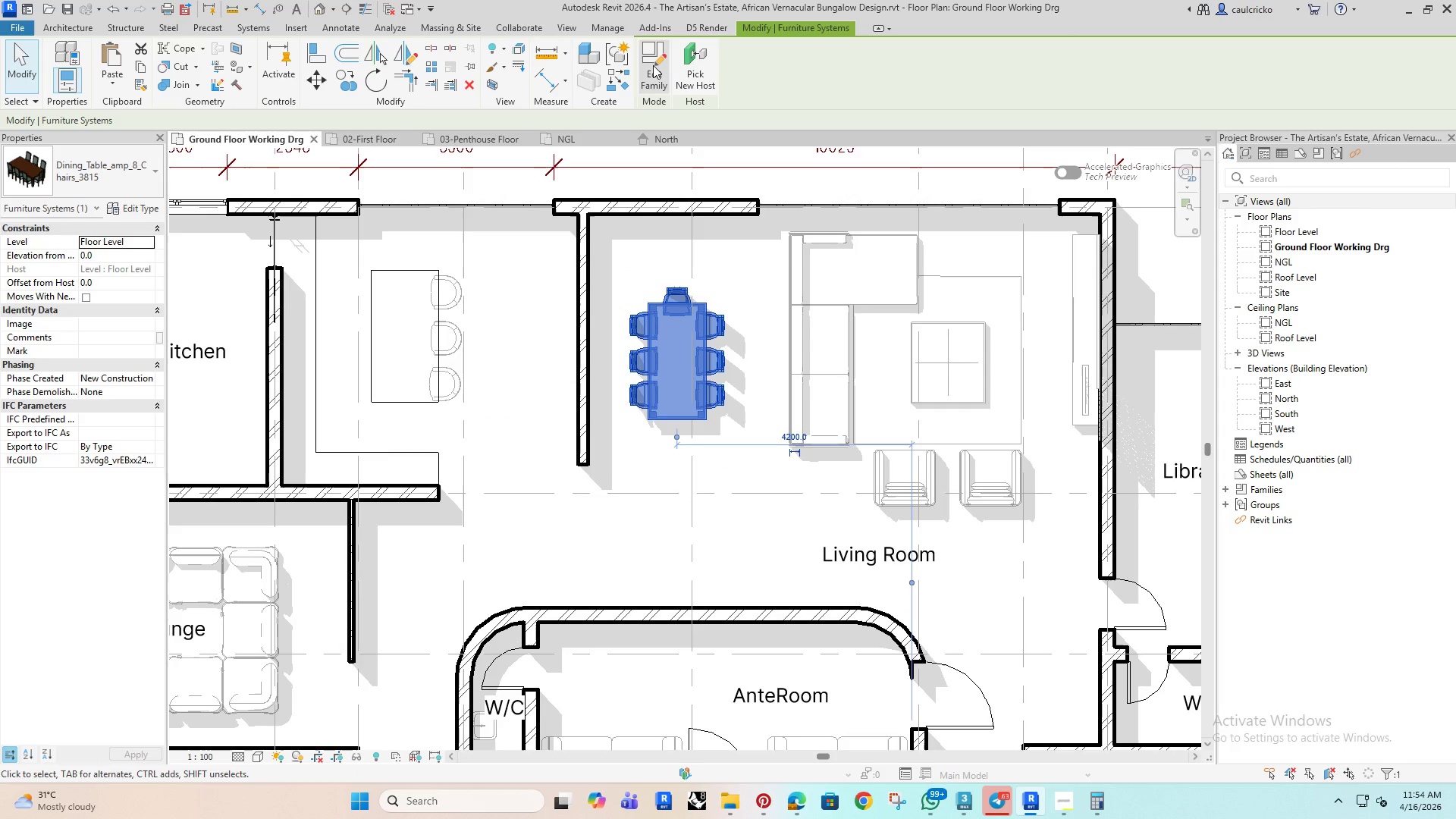 
left_click([653, 65])
 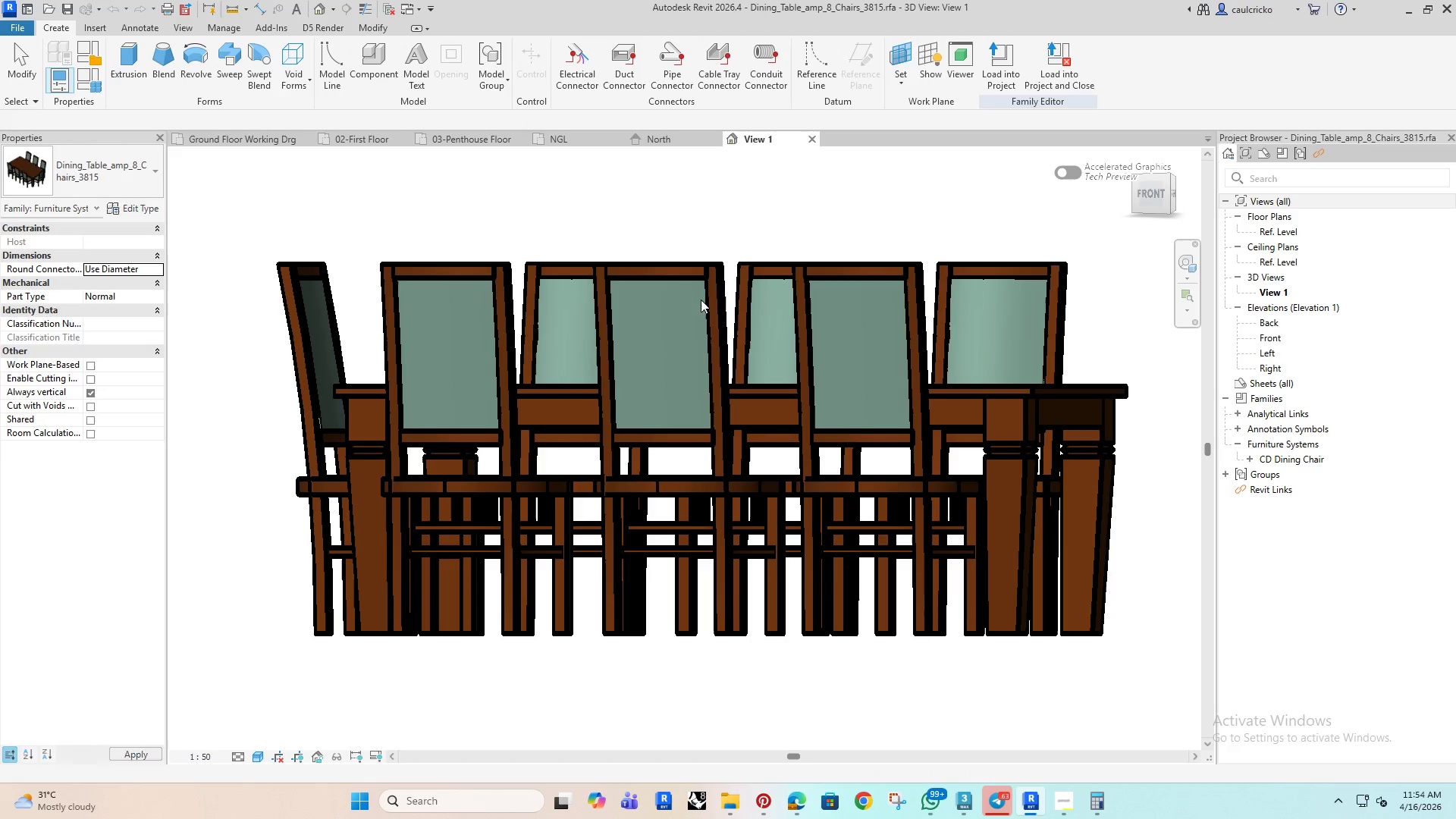 
hold_key(key=ShiftRight, duration=0.52)
 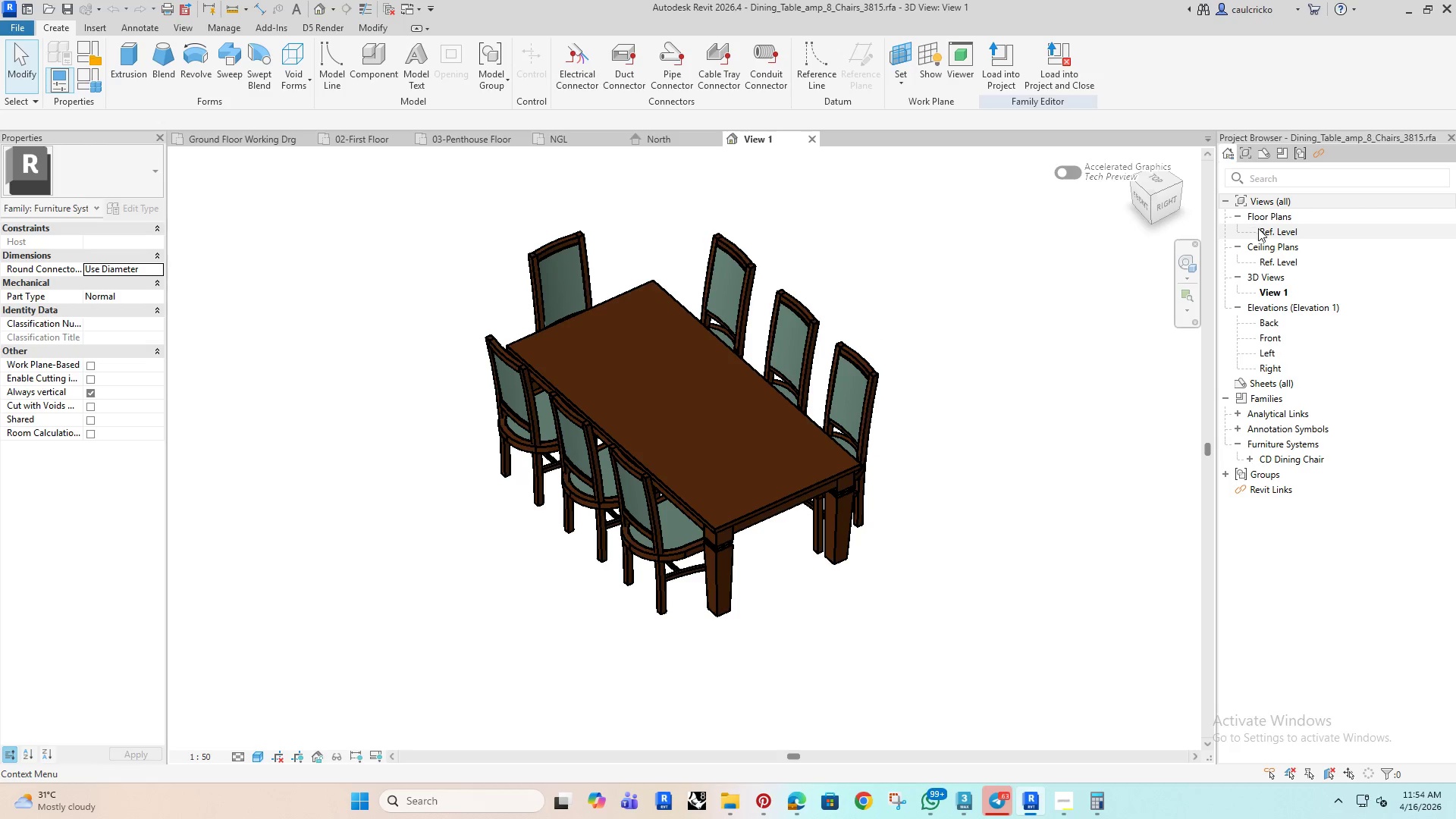 
scroll: coordinate [661, 391], scroll_direction: down, amount: 5.0
 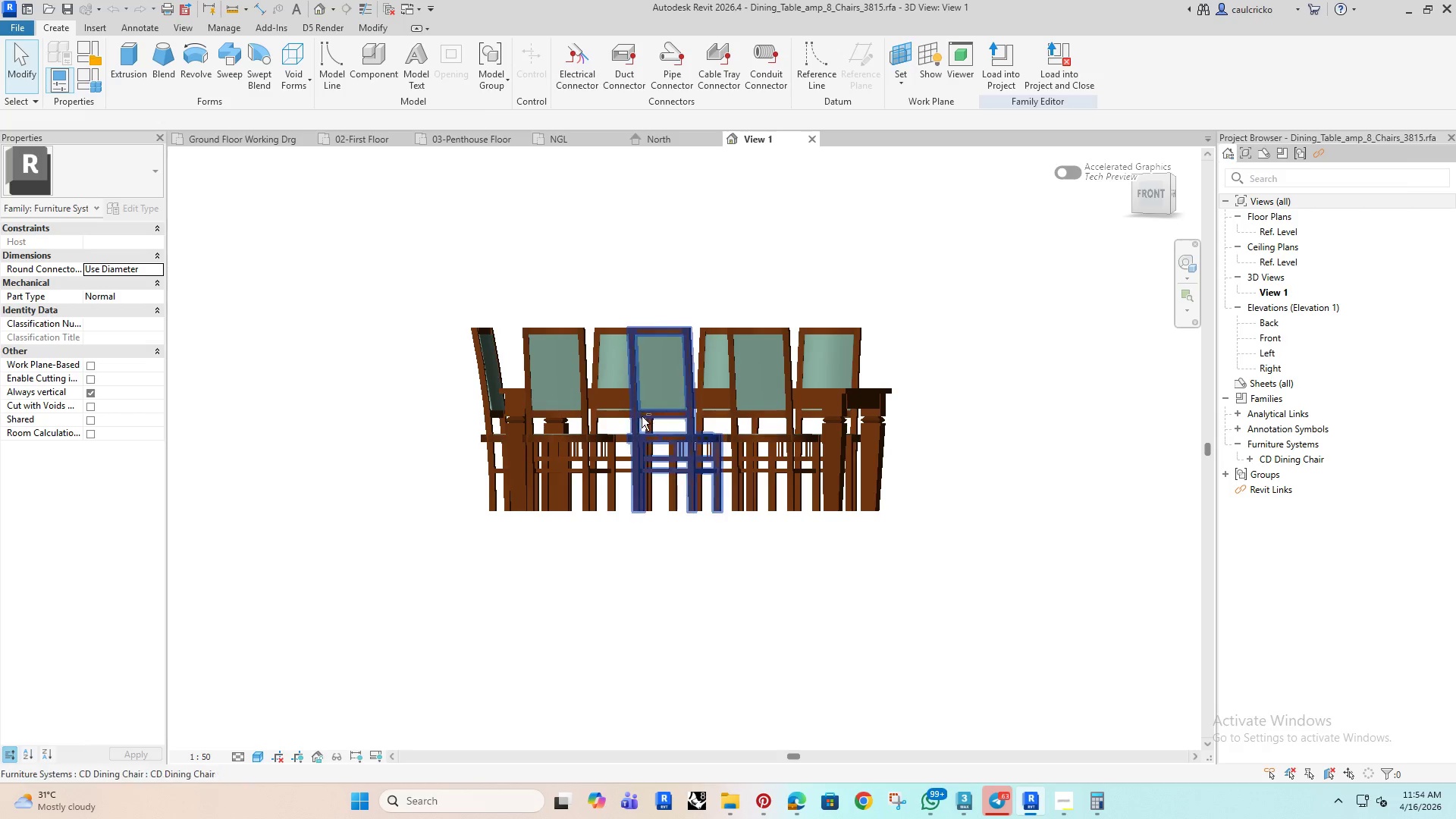 
double_click([1272, 218])
 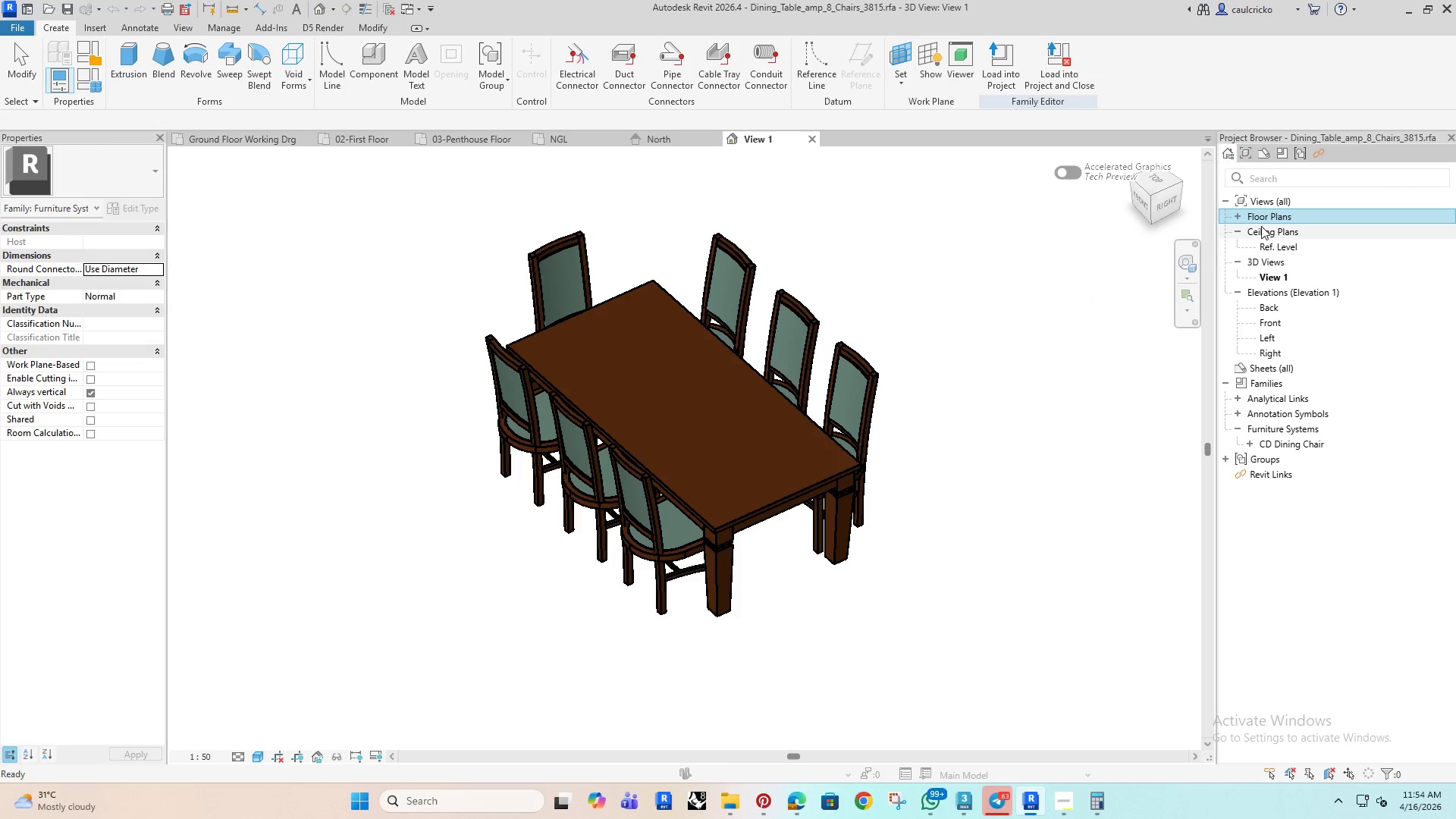 
wait(5.2)
 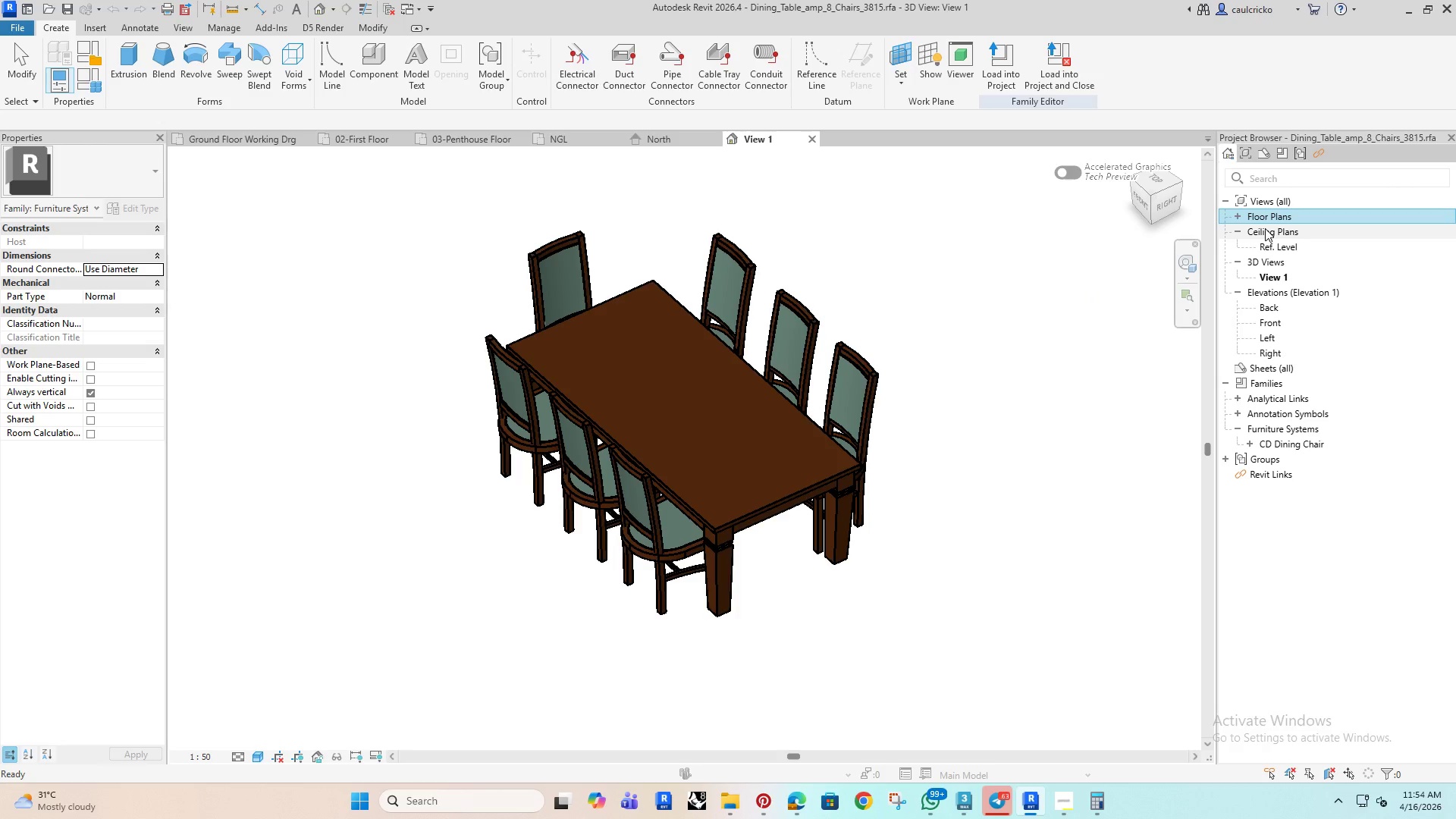 
double_click([1241, 214])
 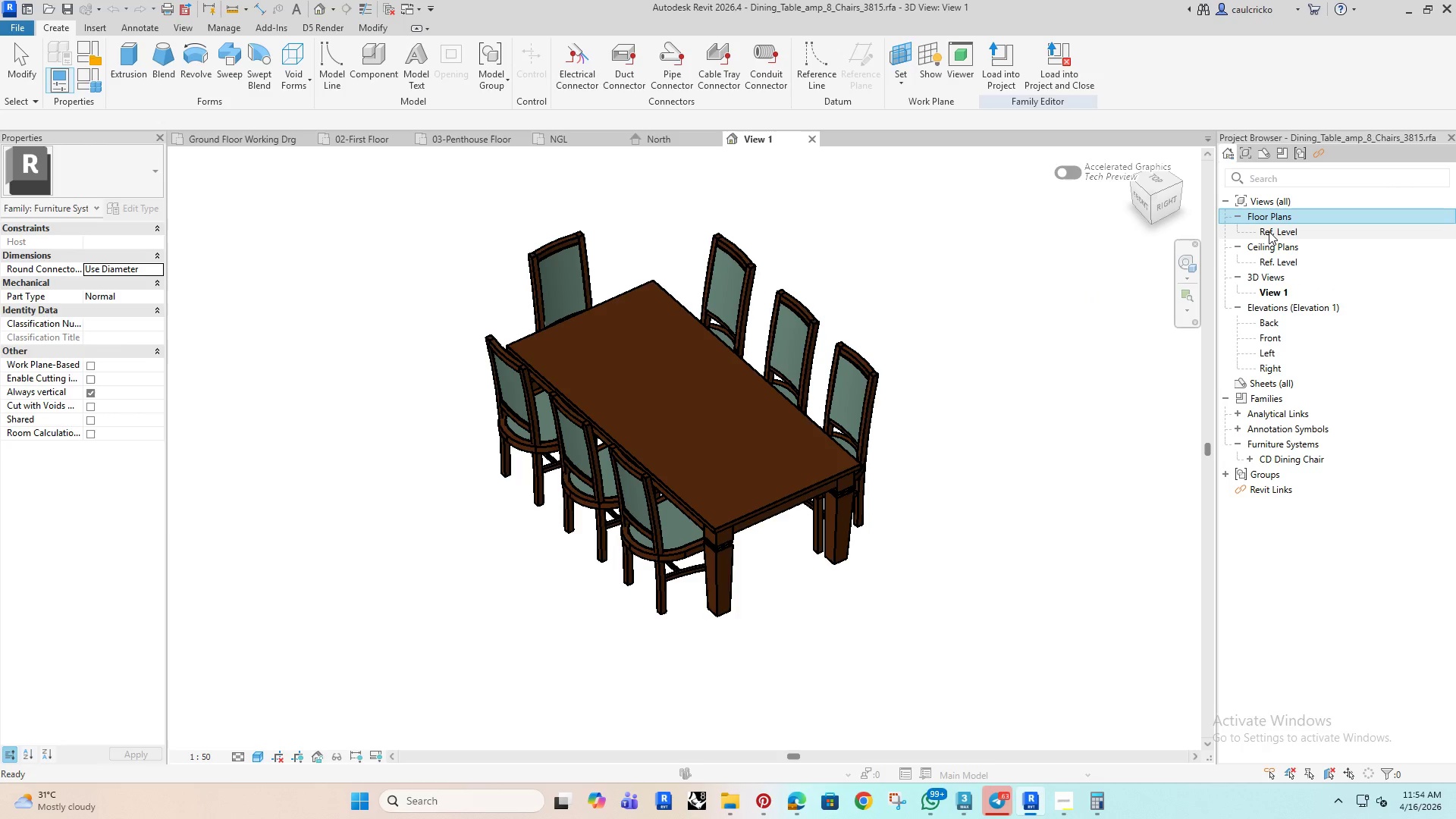 
double_click([1269, 231])
 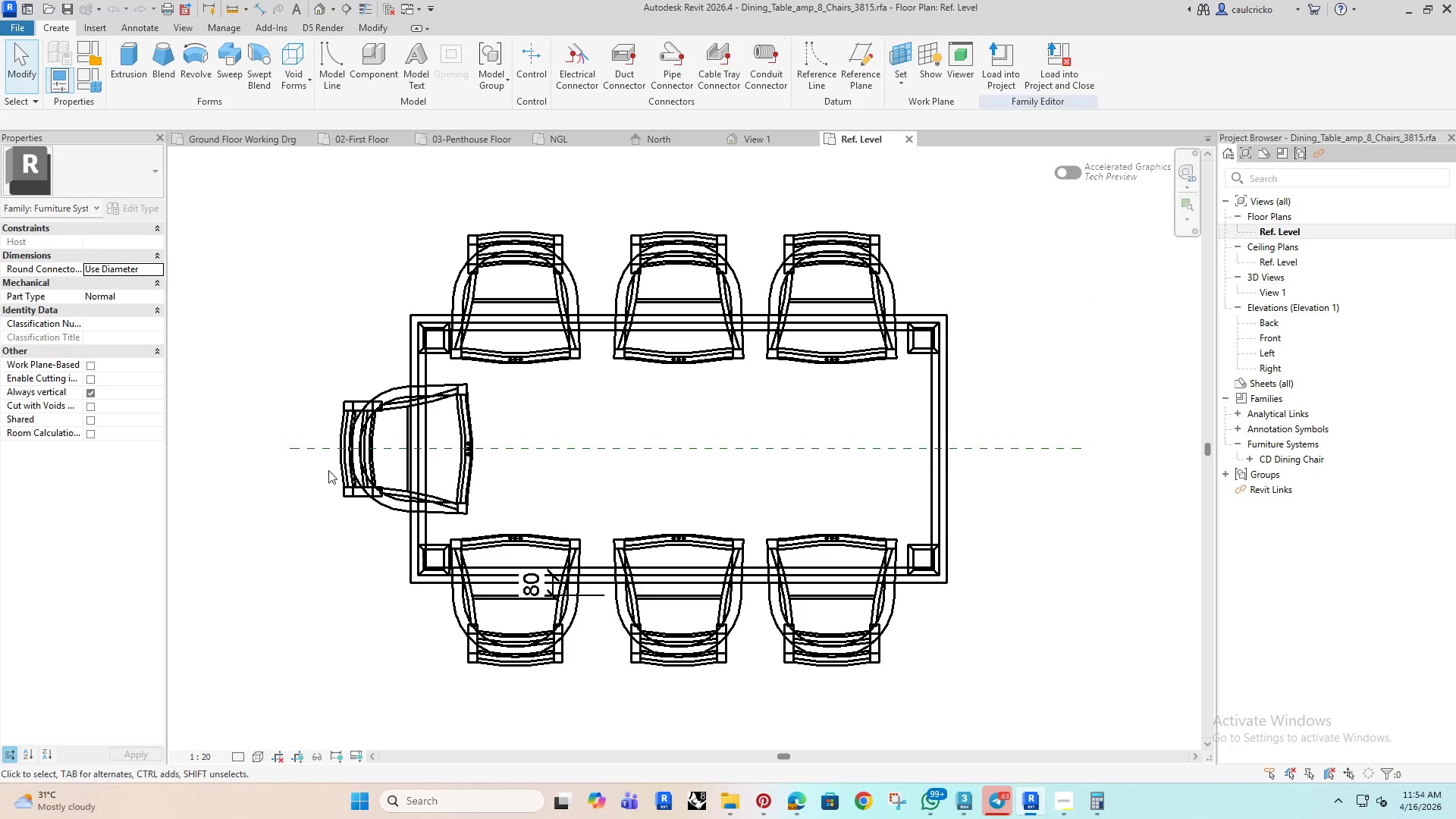 
left_click([353, 449])
 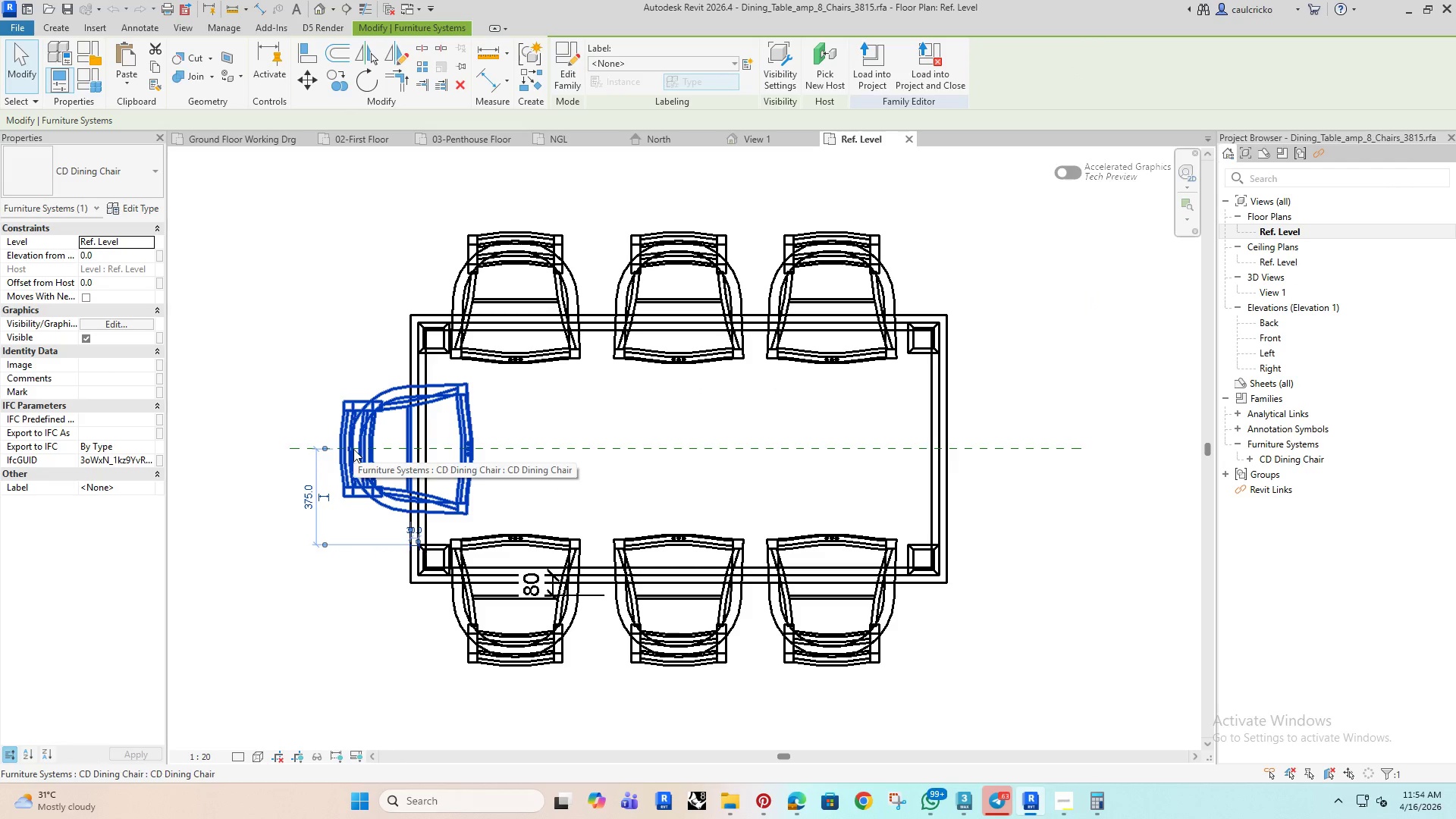 
type(dm)
 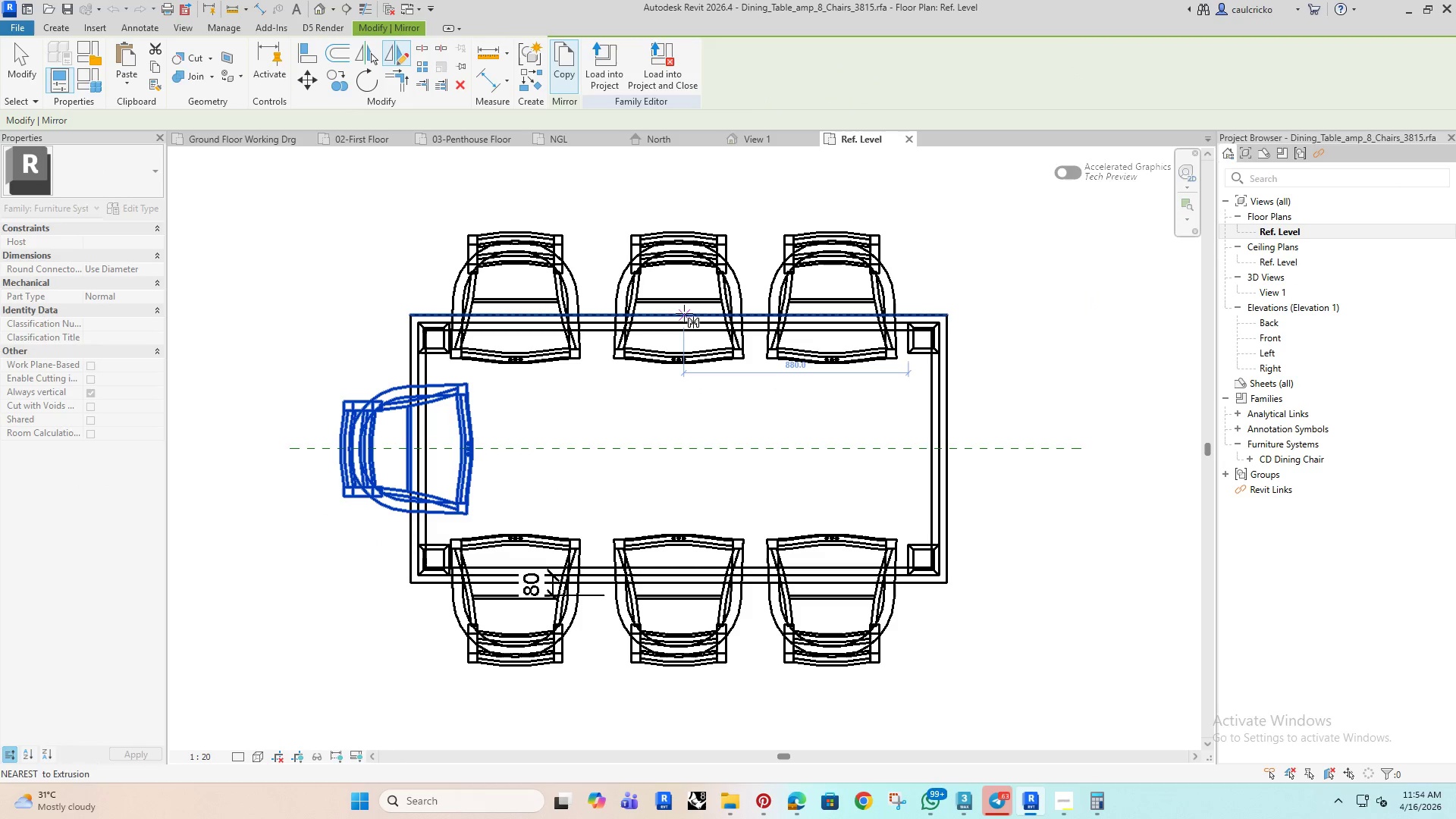 
left_click([681, 315])
 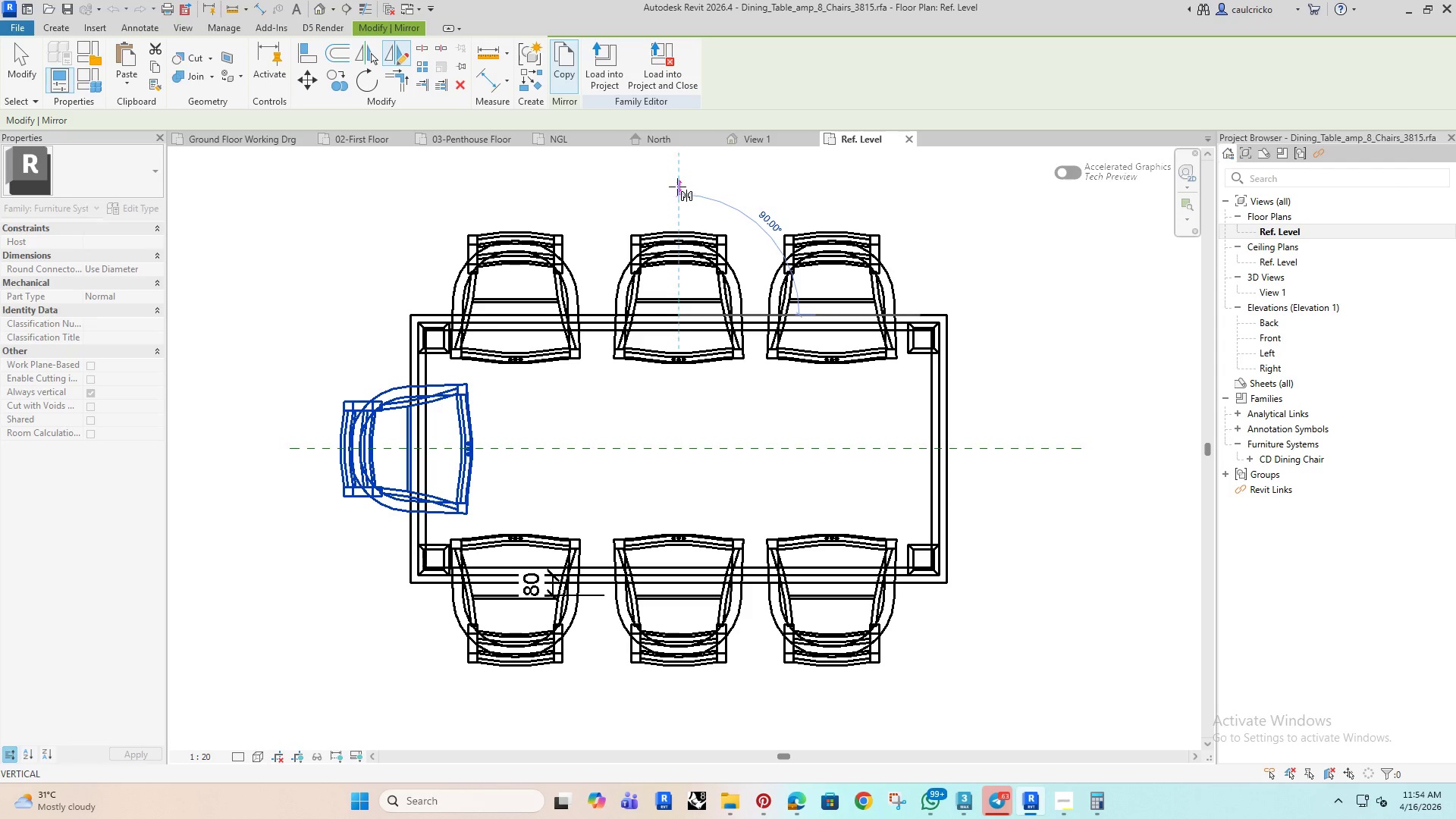 
left_click([677, 187])
 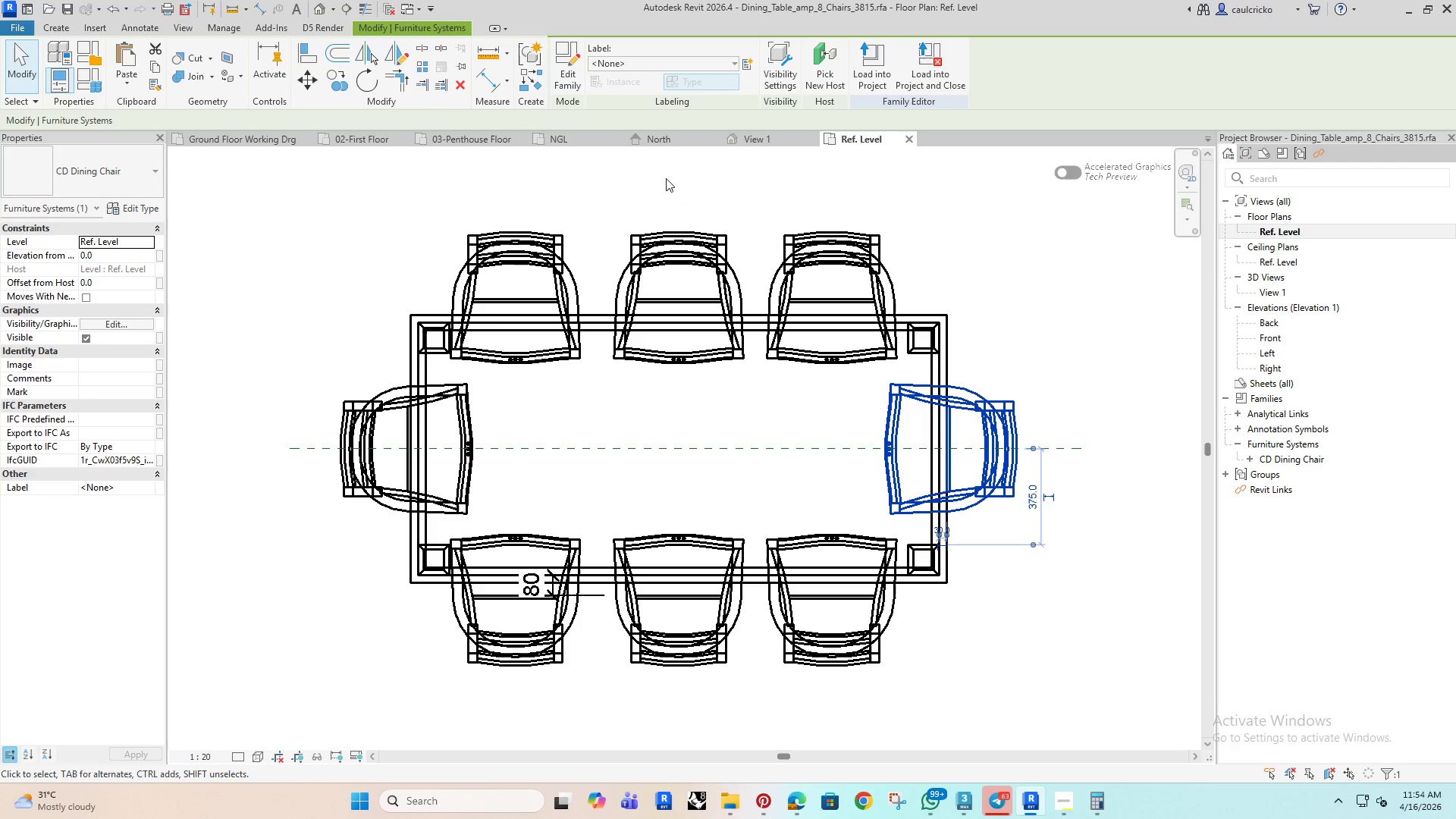 
left_click([610, 195])
 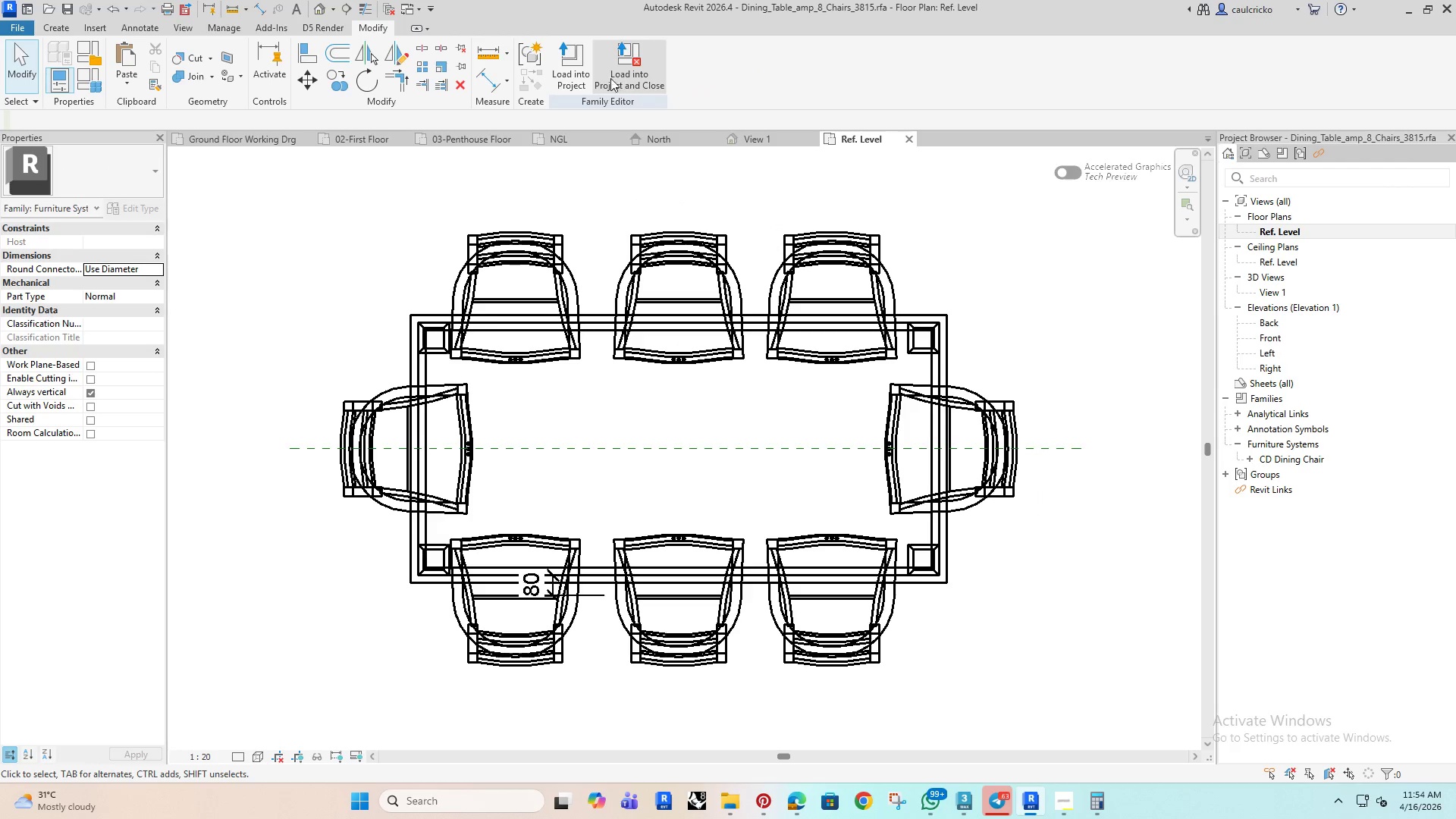 
left_click([623, 66])
 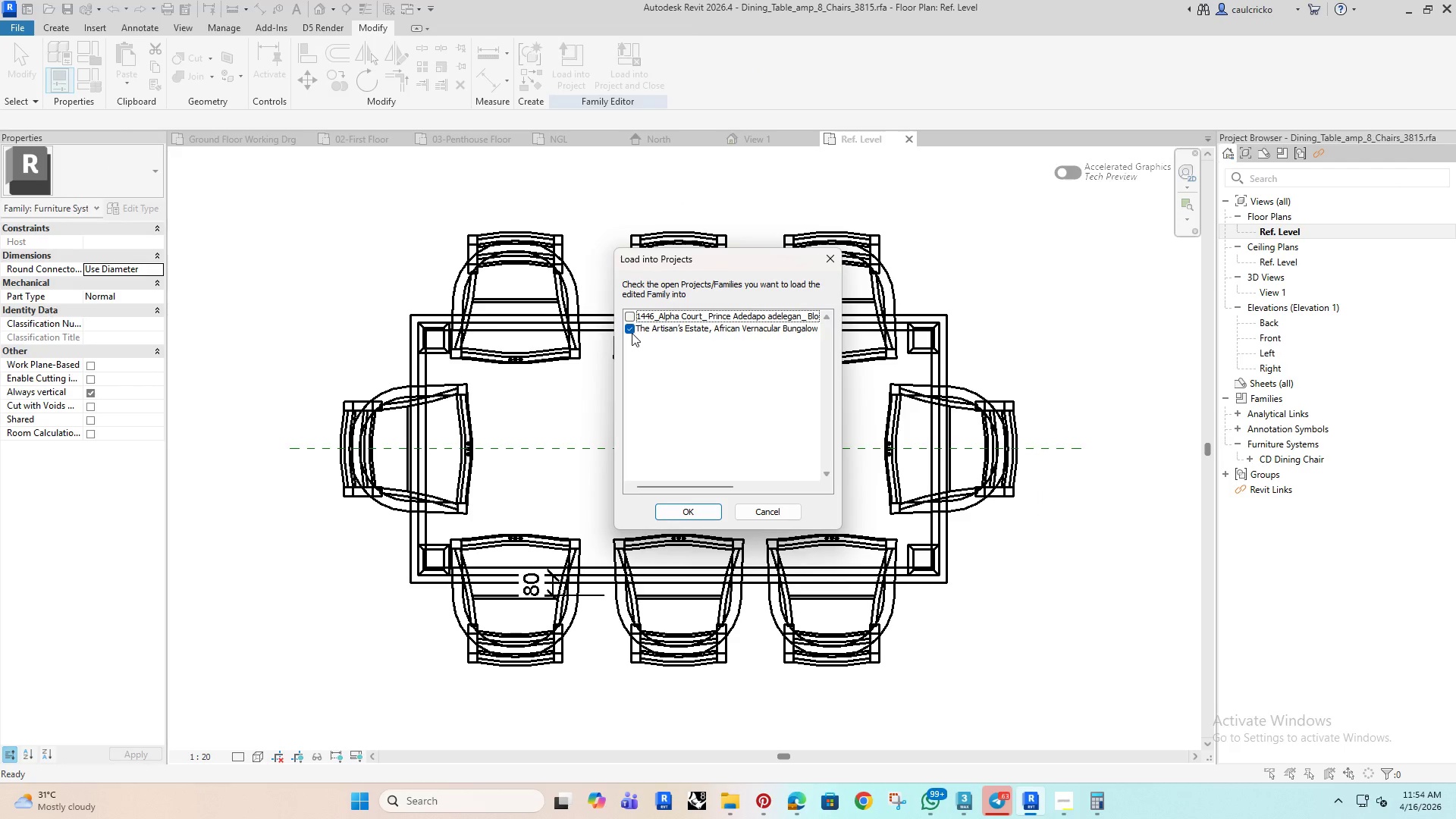 
left_click([686, 510])
 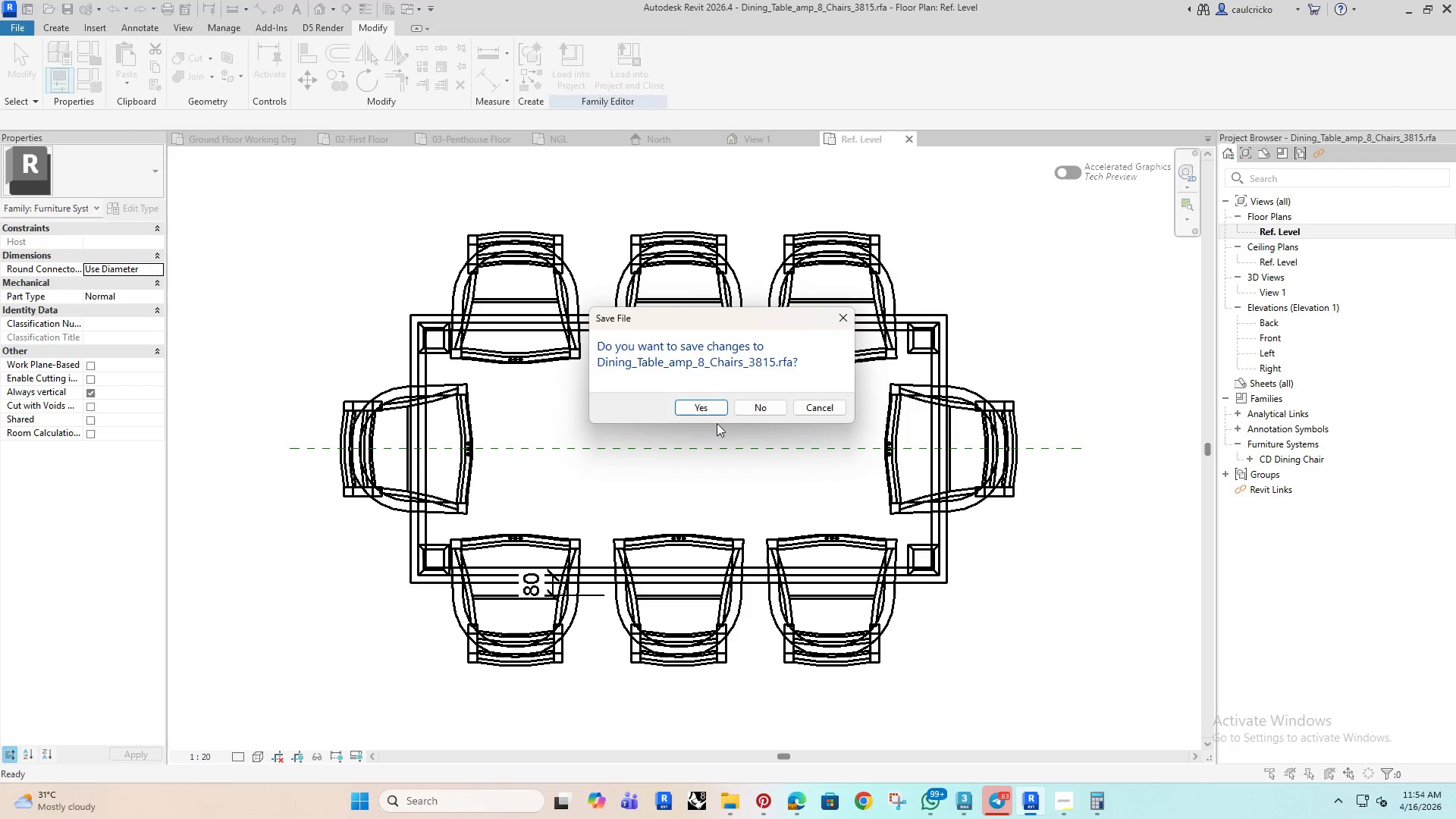 
left_click([757, 400])
 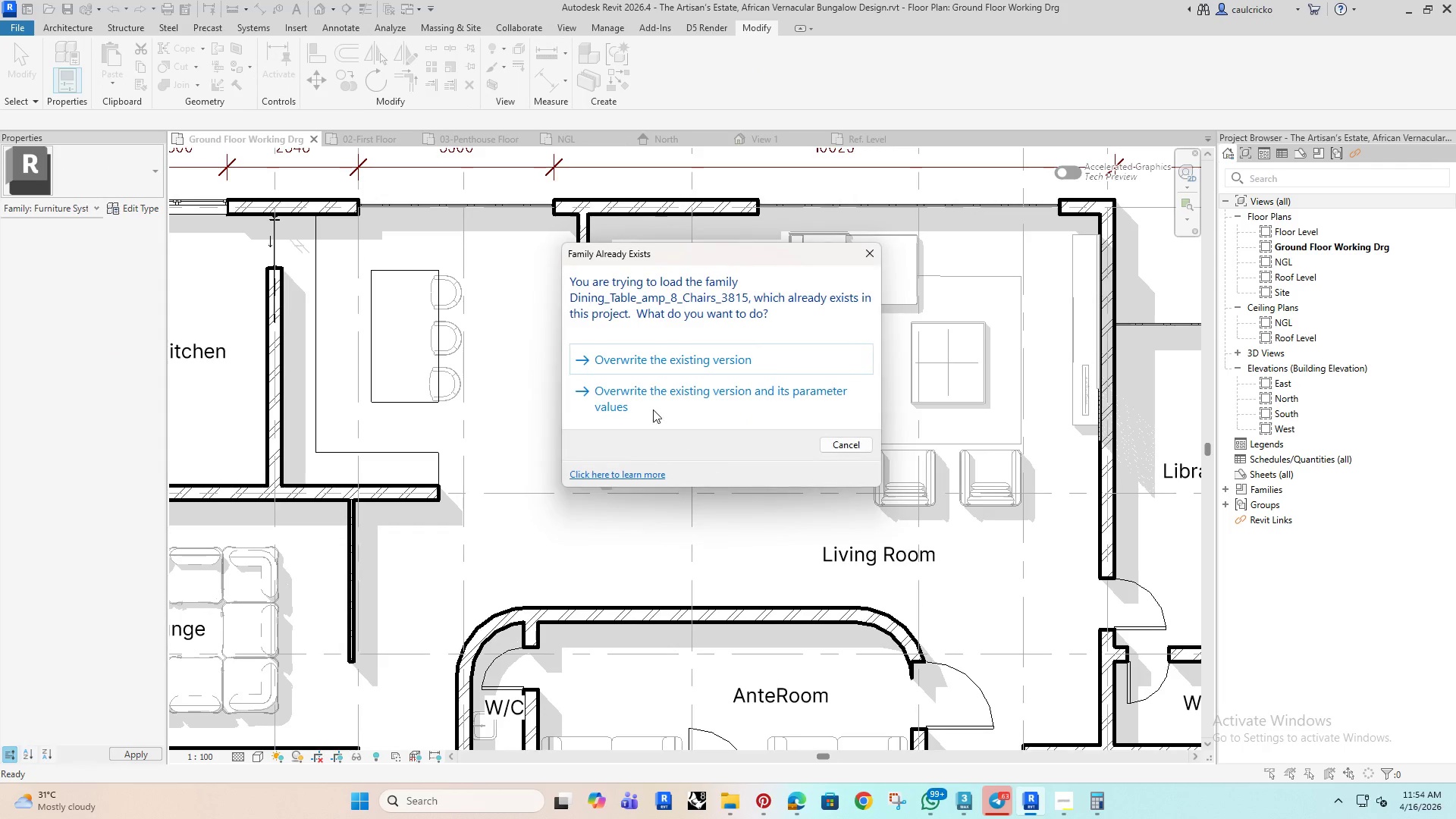 
left_click([684, 357])
 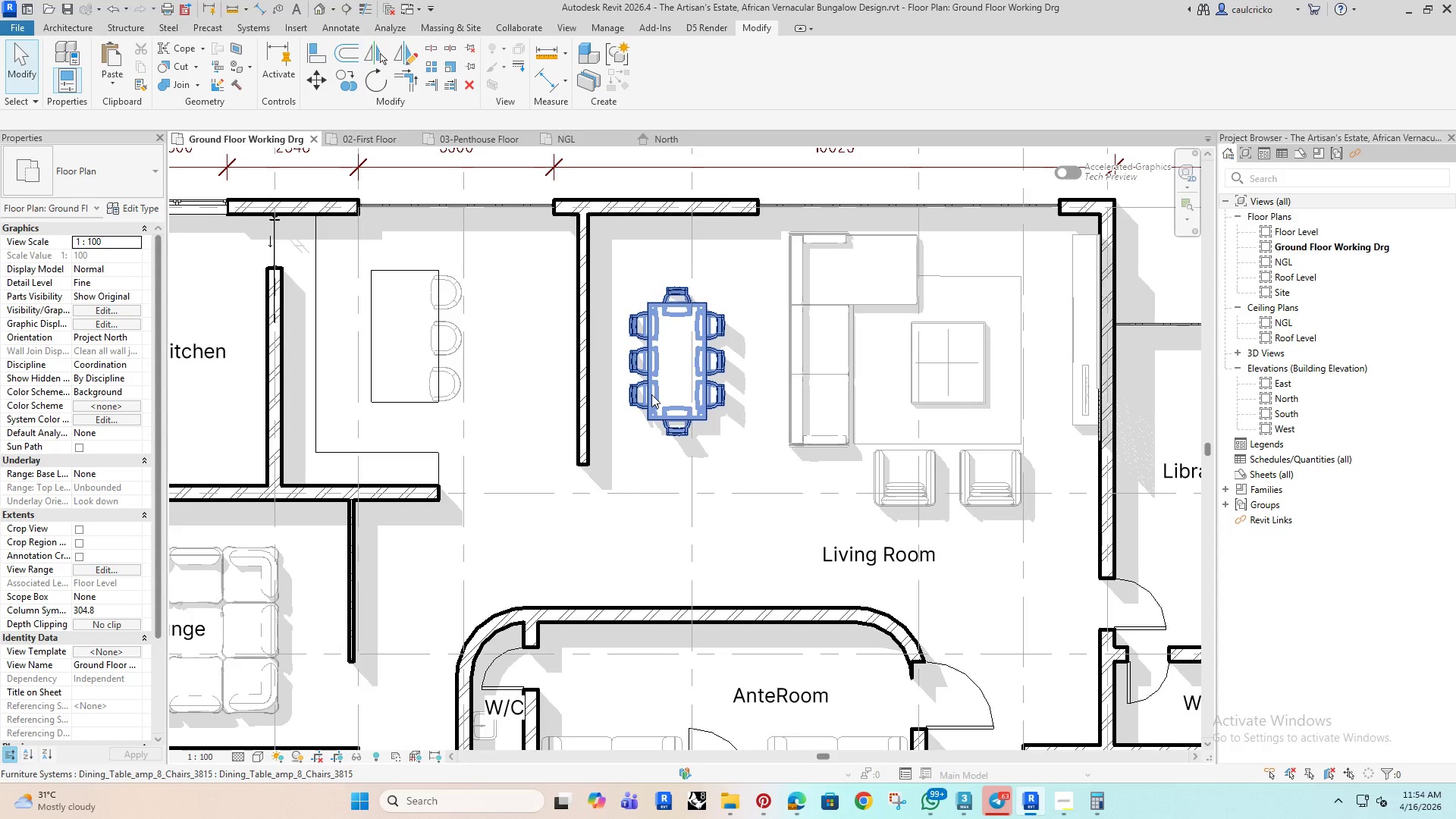 
left_click([649, 389])
 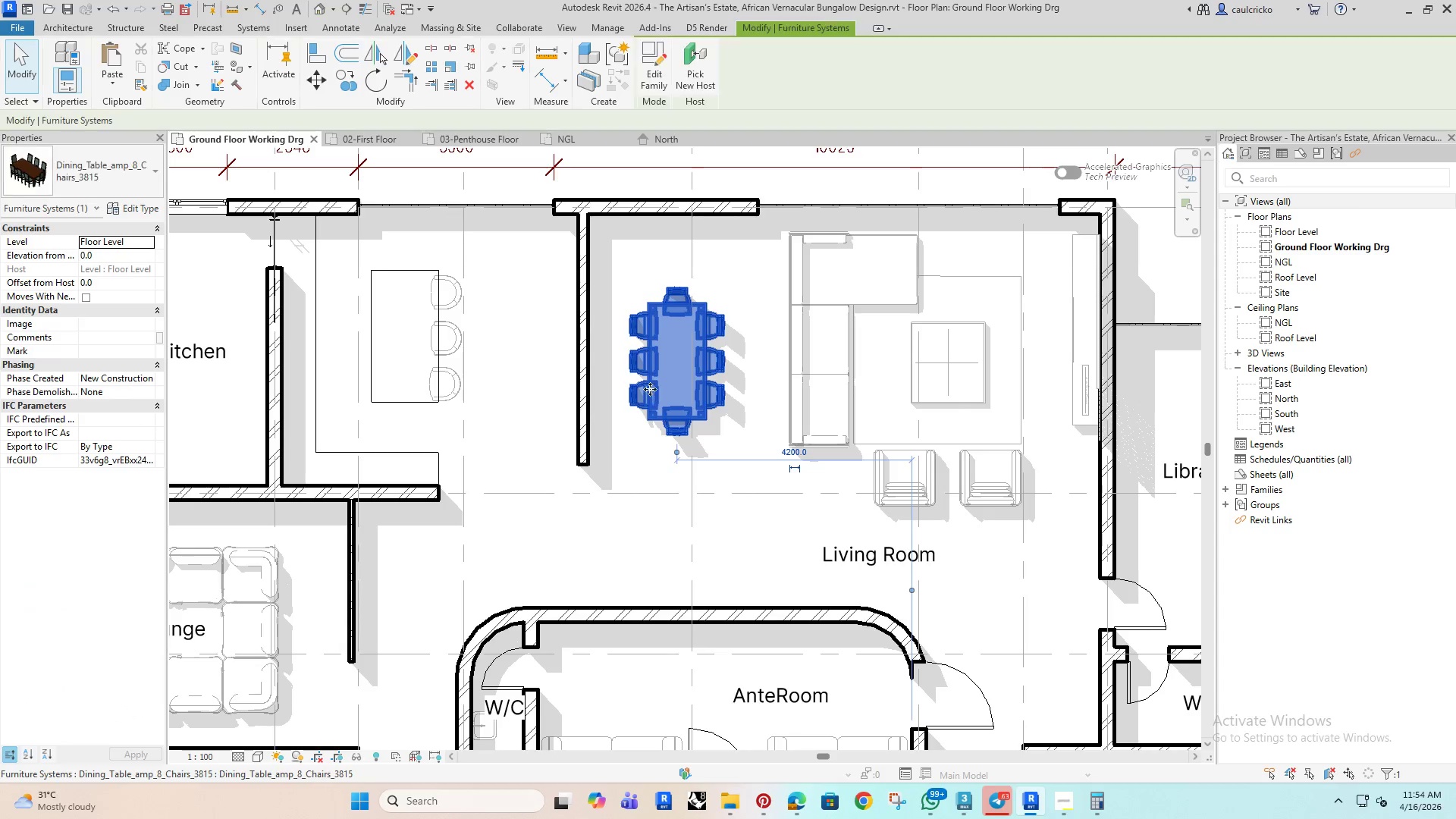 
key(ArrowUp)
 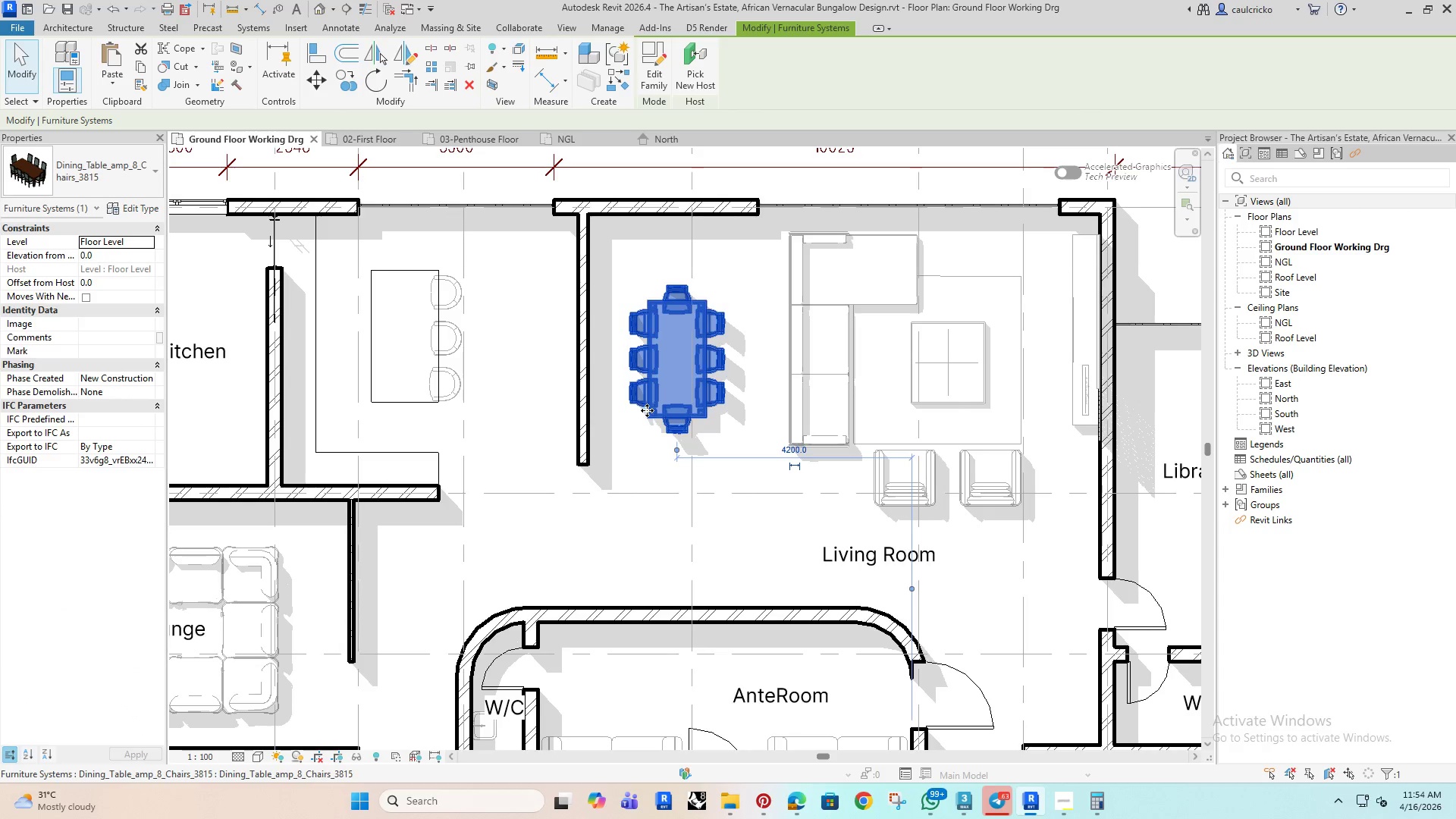 
key(ArrowUp)
 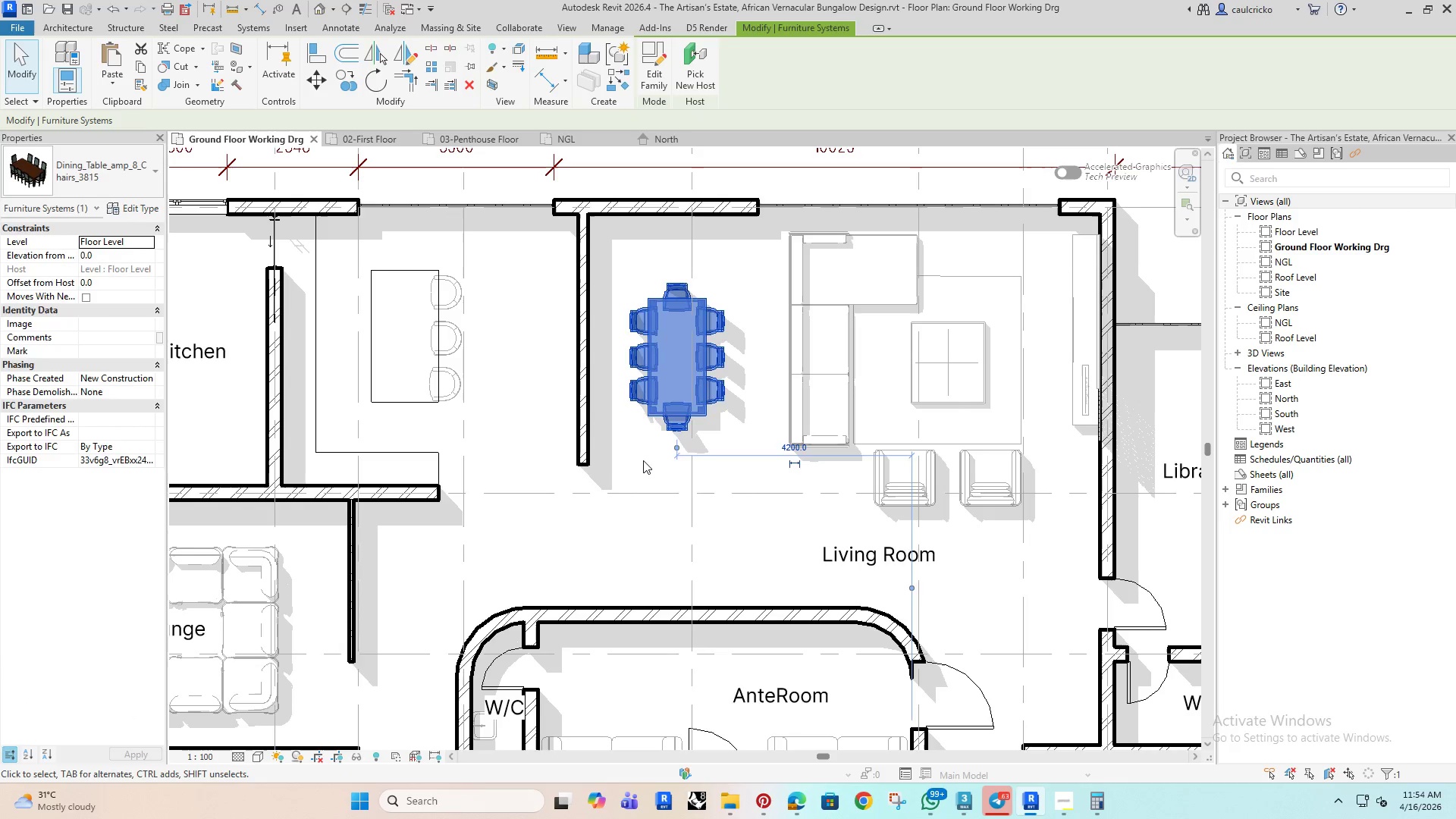 
left_click([643, 460])
 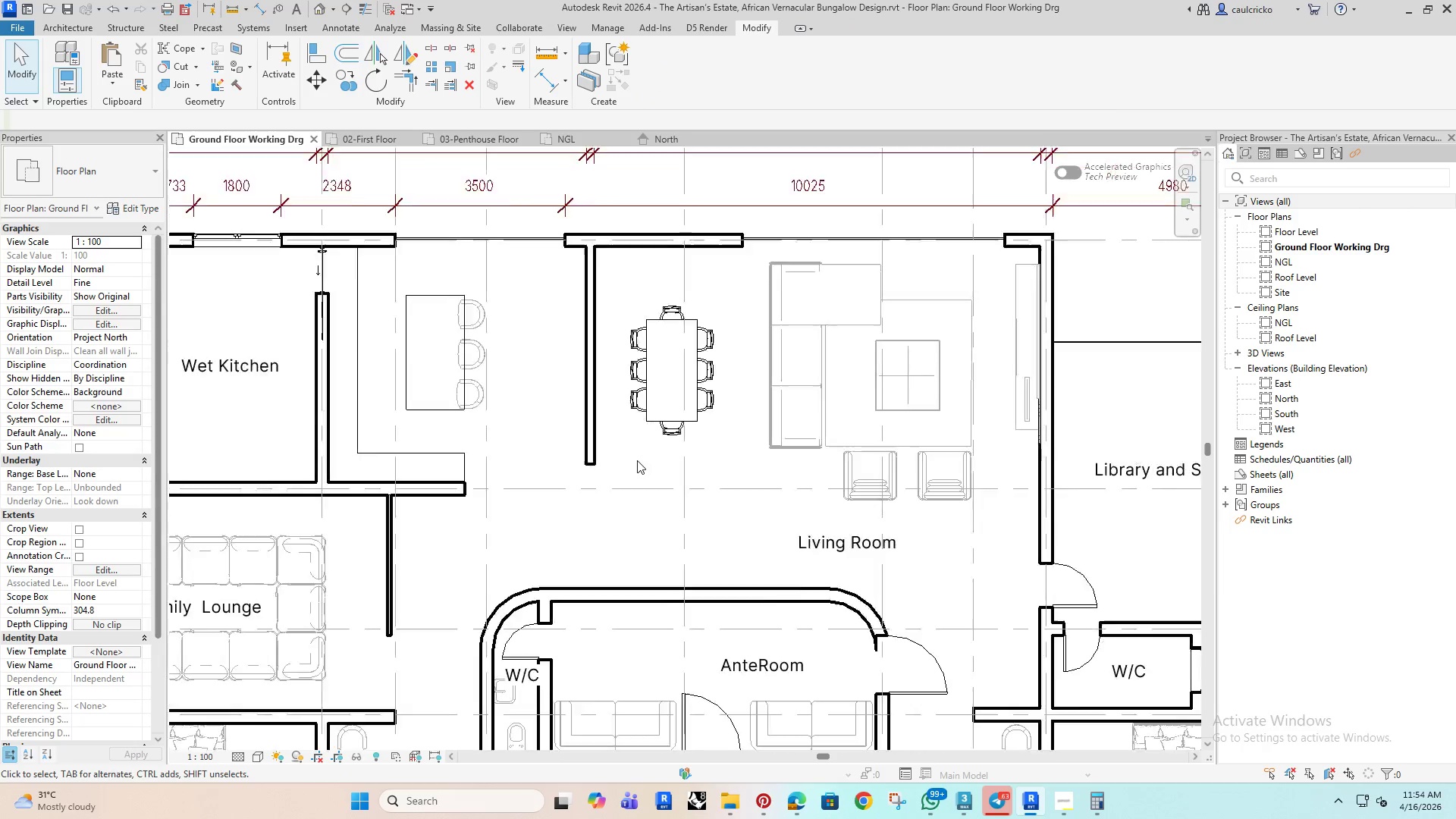 
scroll: coordinate [636, 460], scroll_direction: down, amount: 3.0
 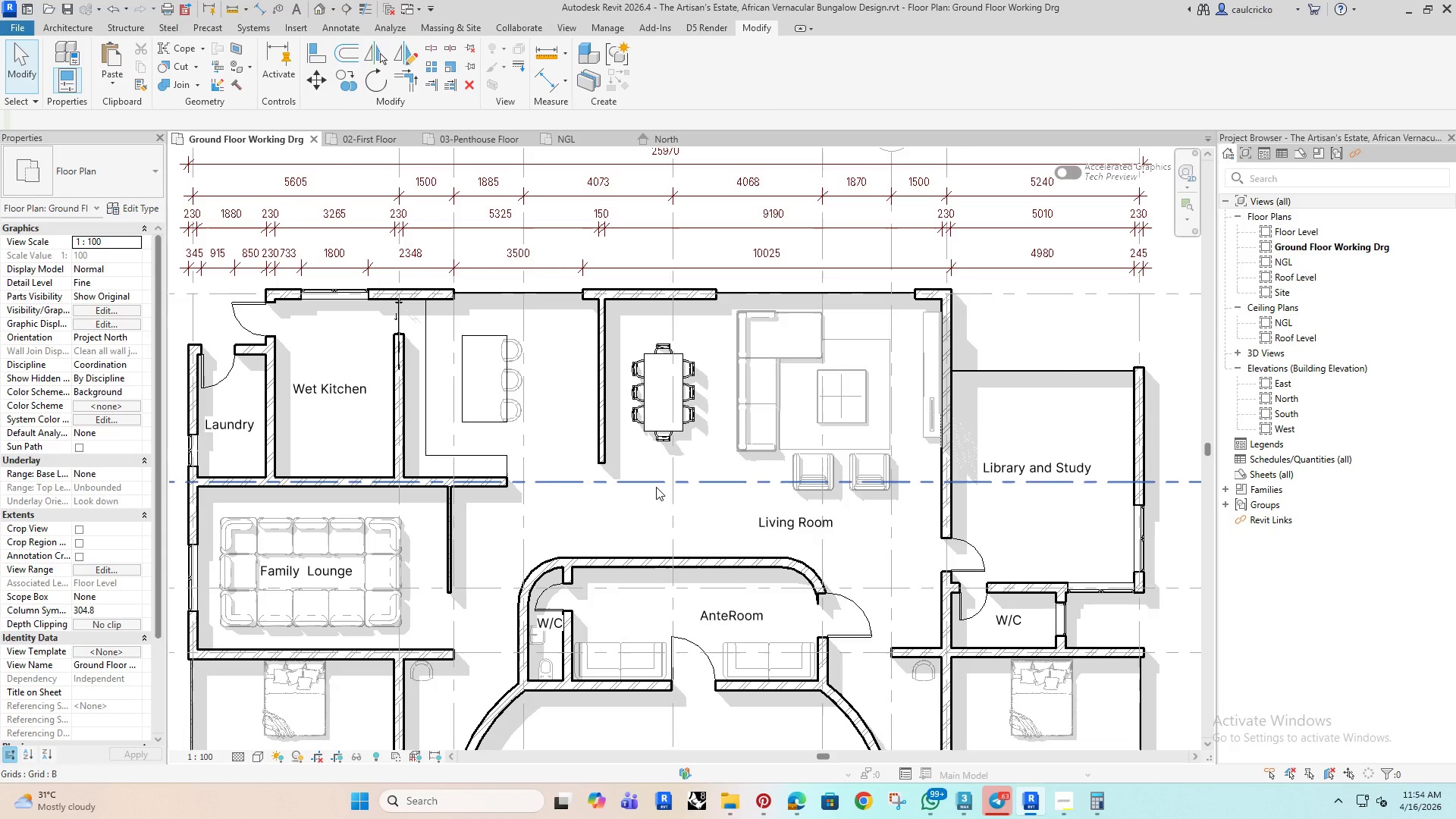 
wait(5.83)
 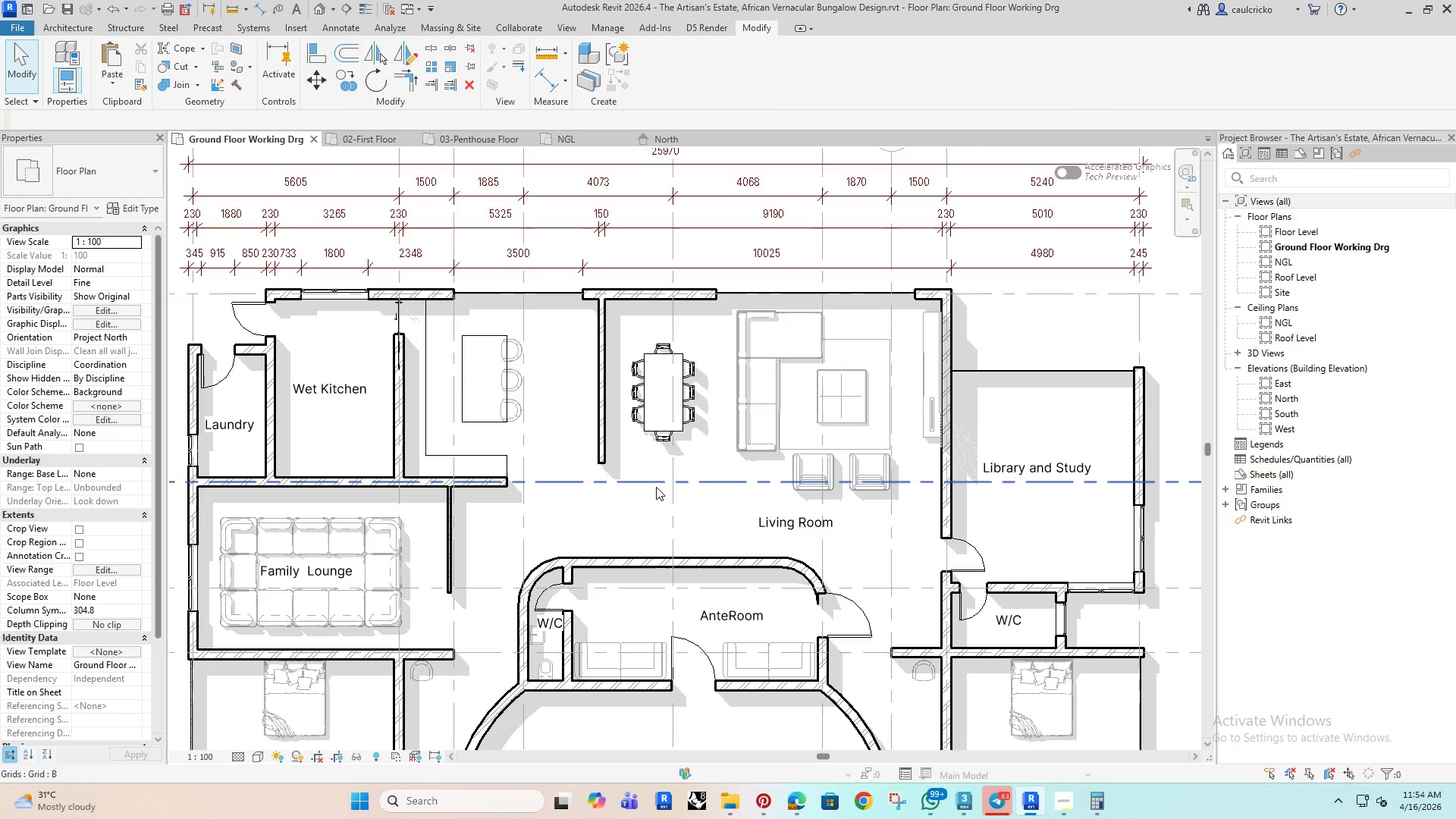 
left_click([638, 412])
 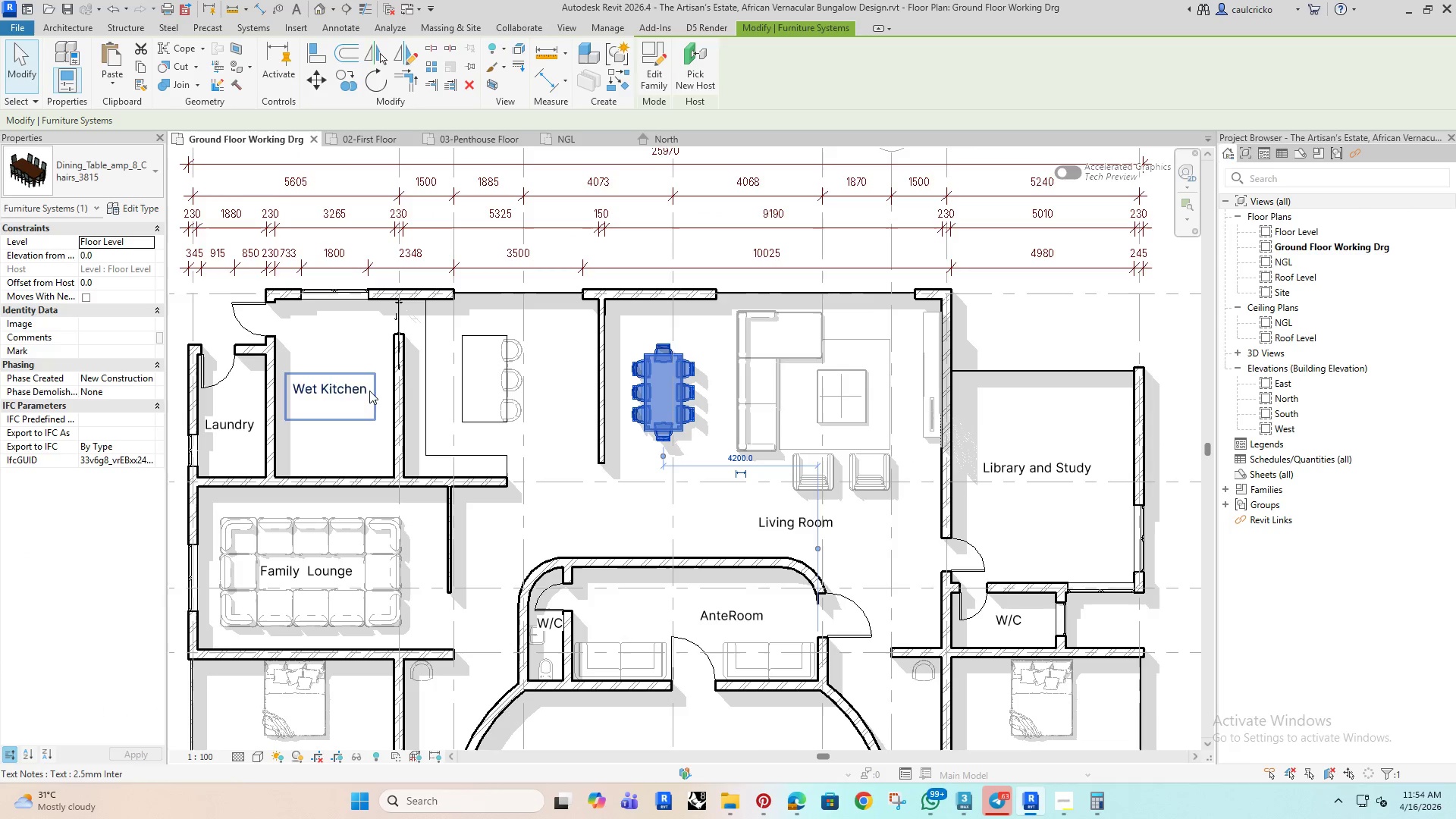 
left_click([352, 331])
 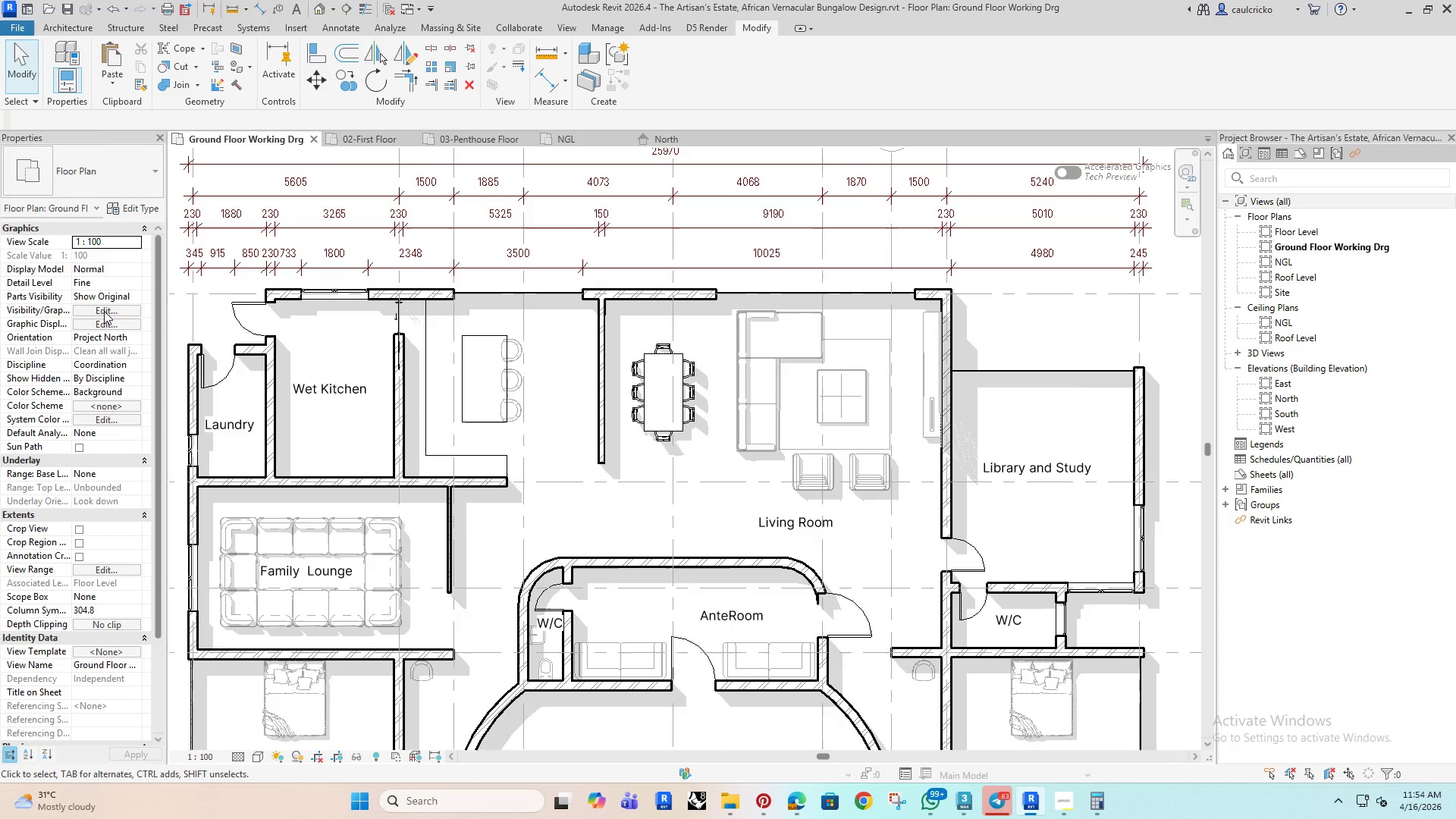 
left_click([105, 312])
 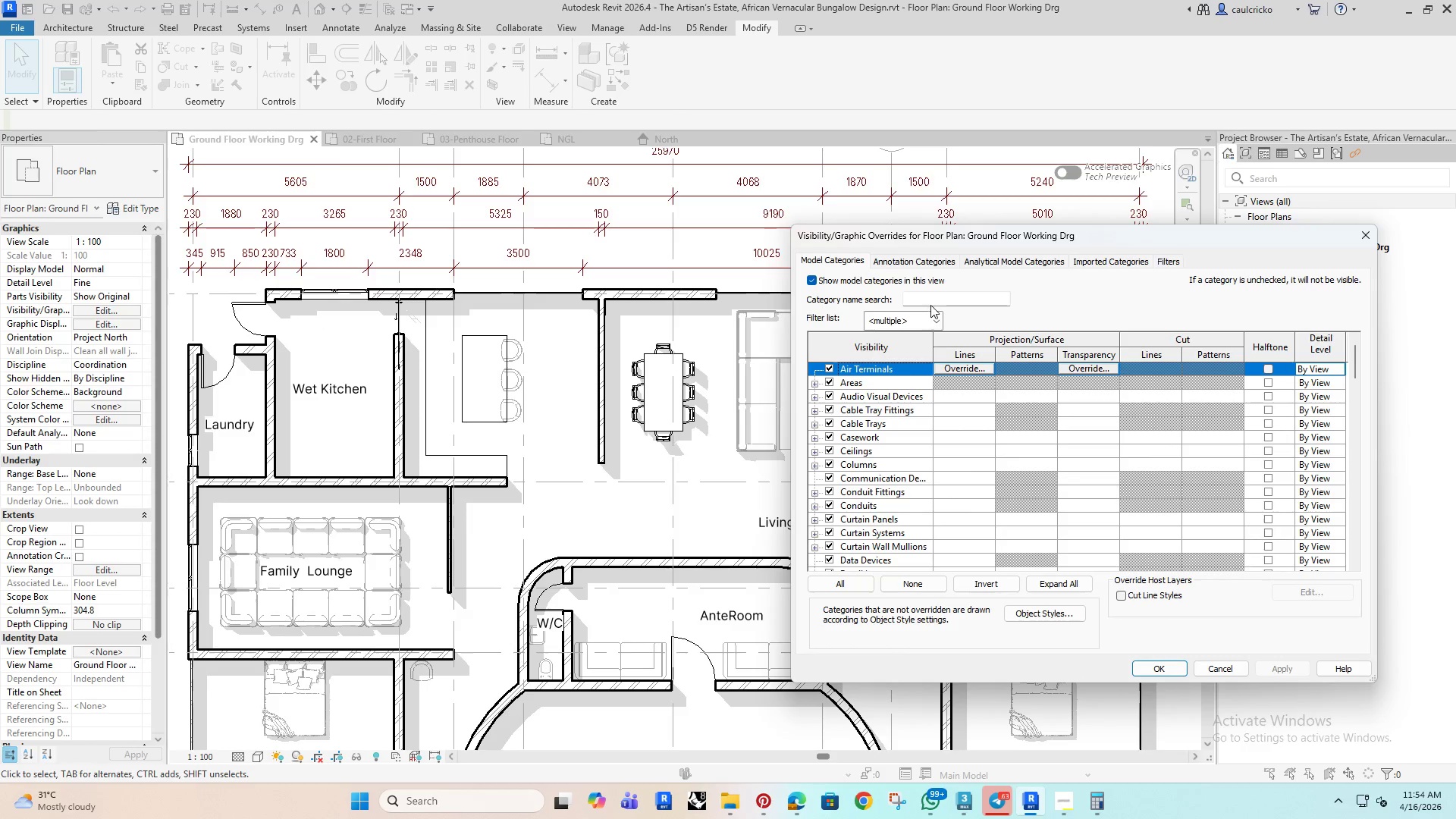 
double_click([930, 291])
 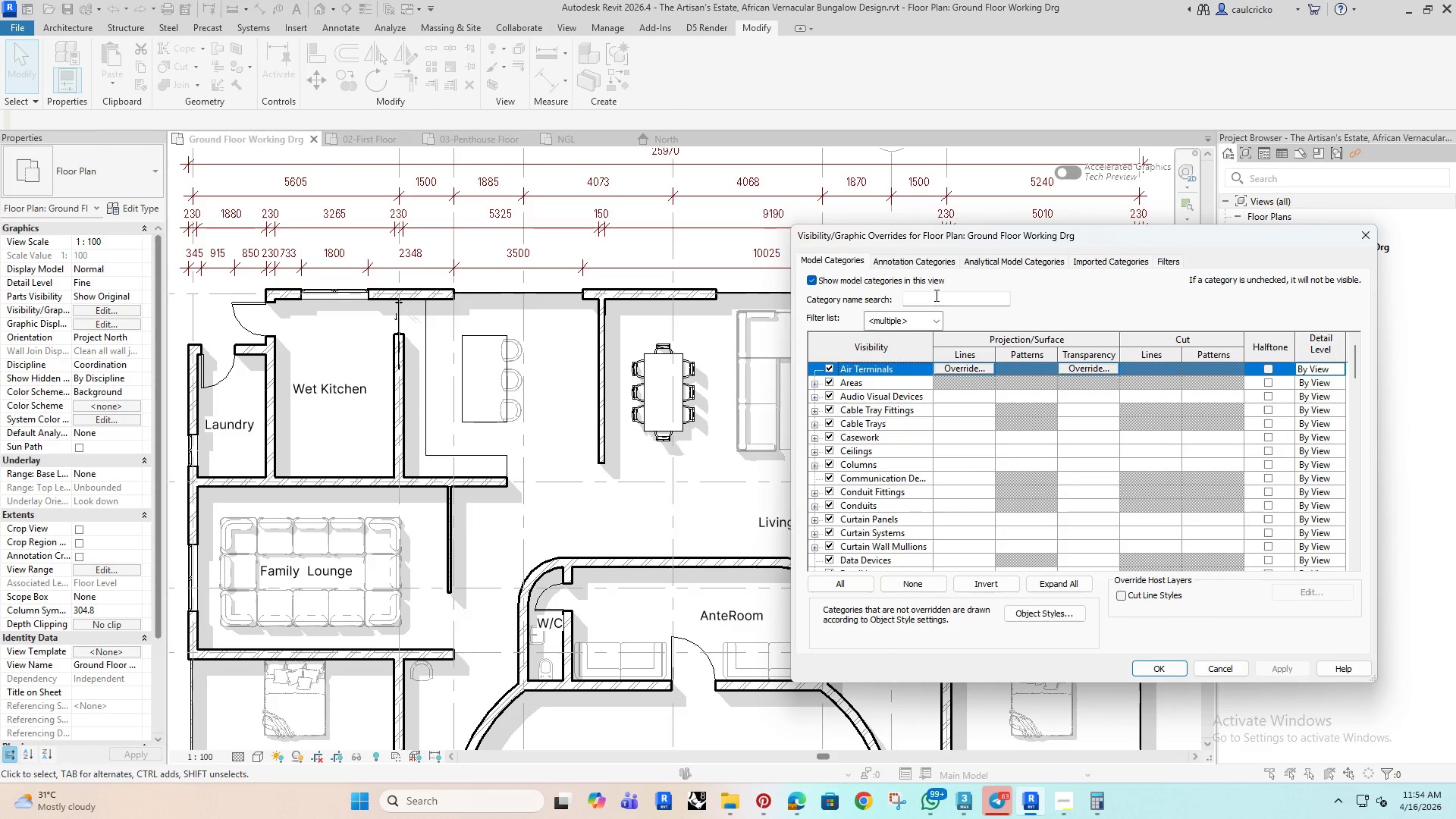 
triple_click([935, 295])
 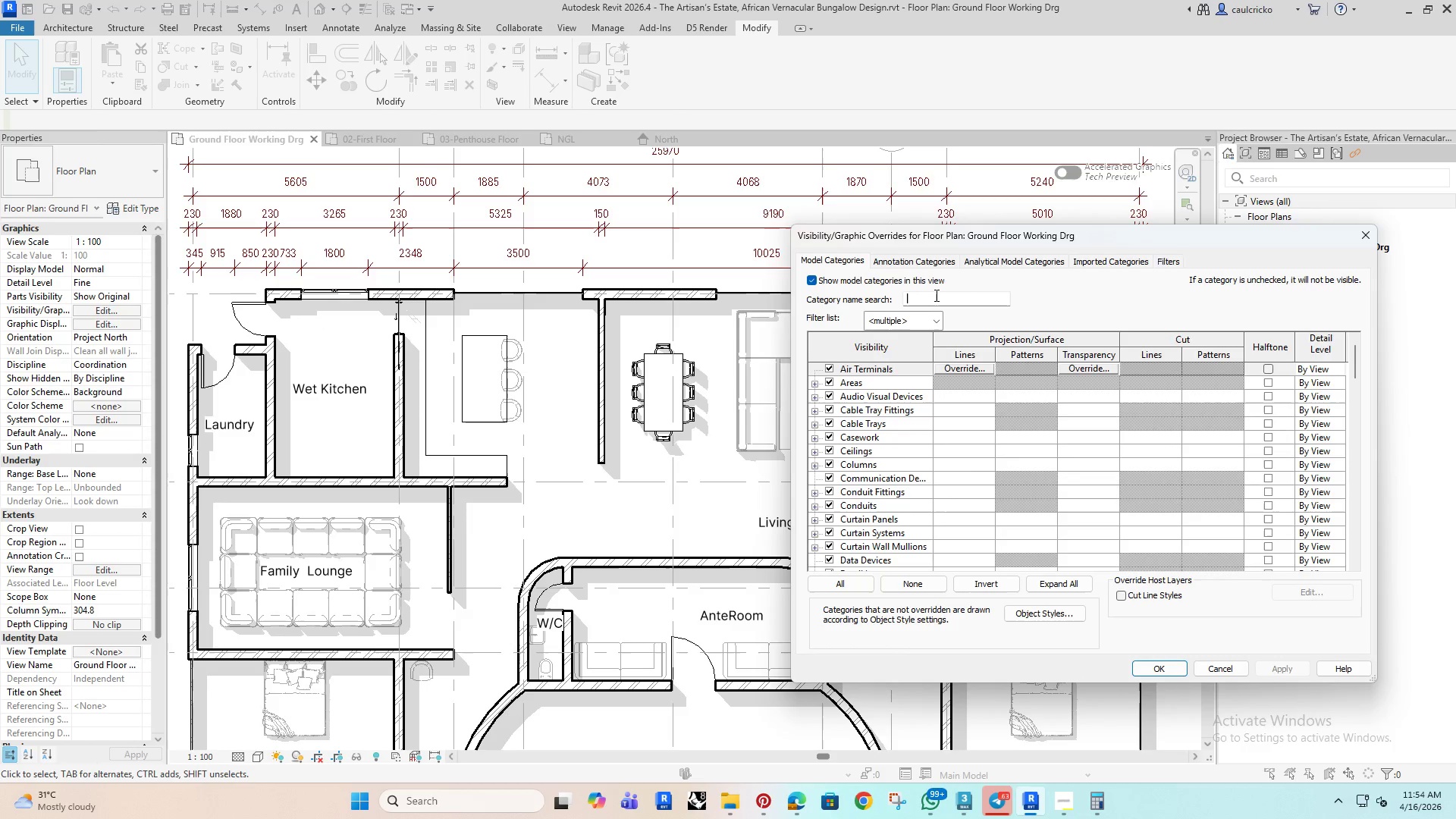 
type(Furniture)
 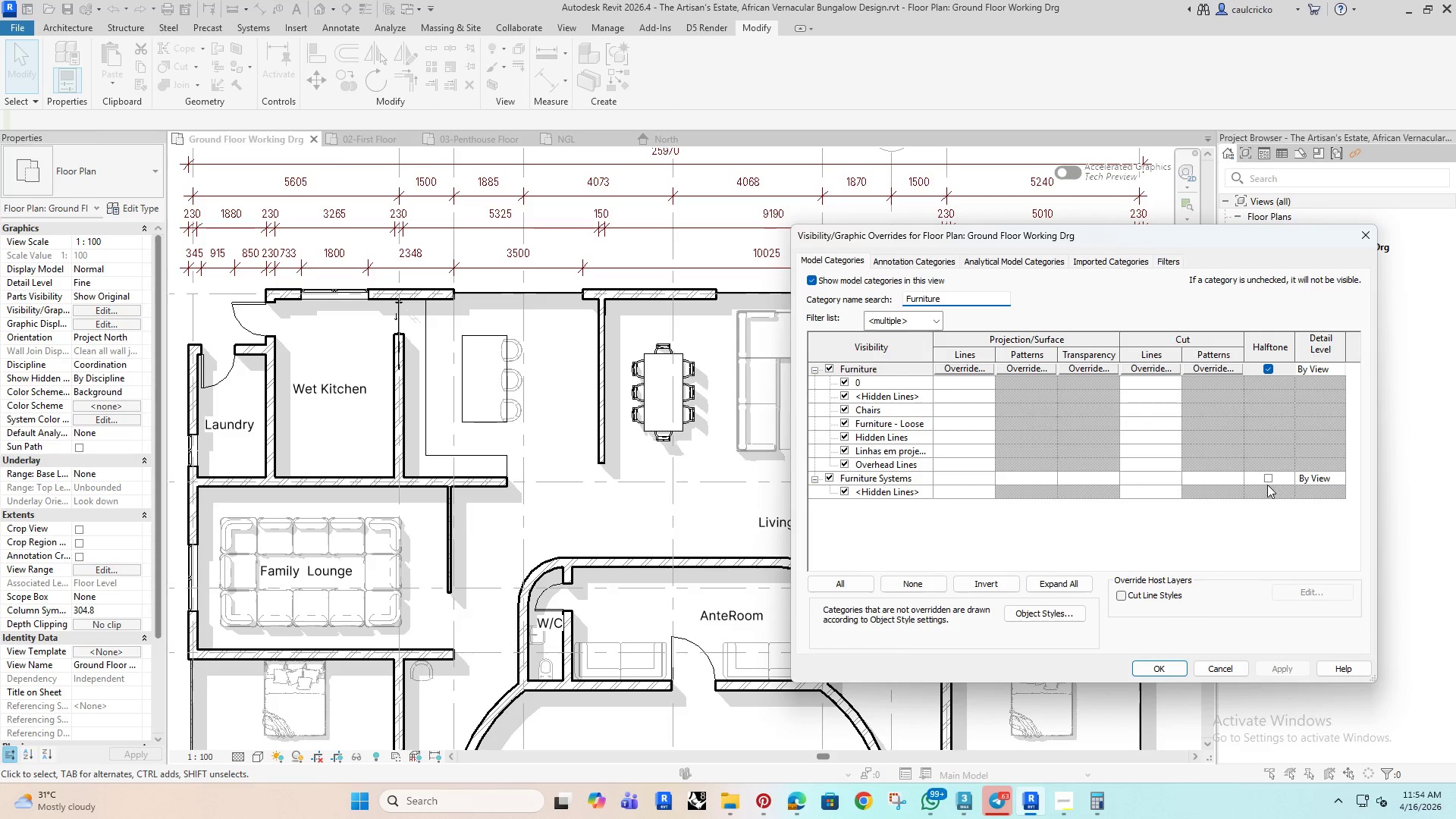 
left_click([1271, 477])
 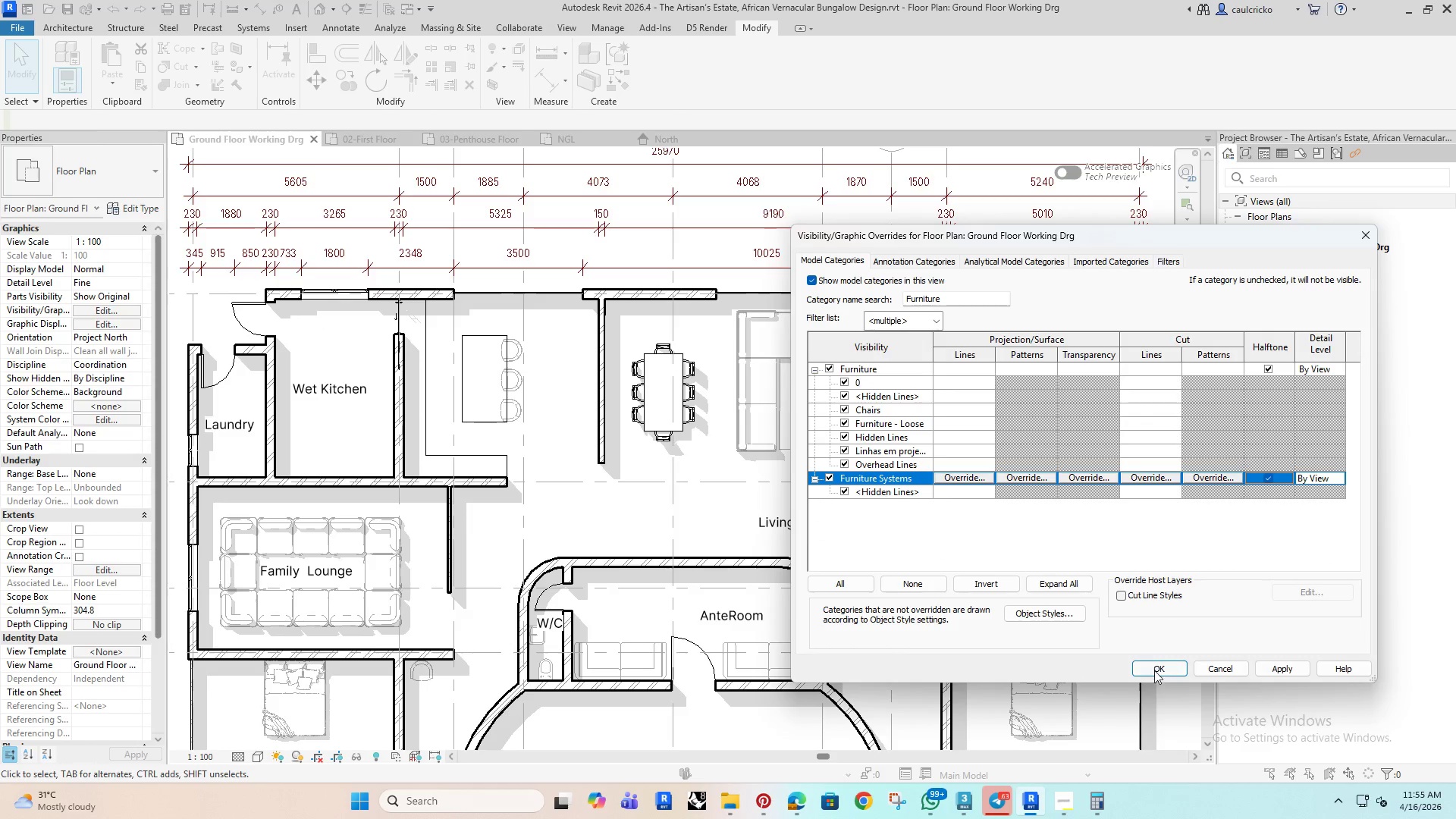 
left_click([1157, 671])
 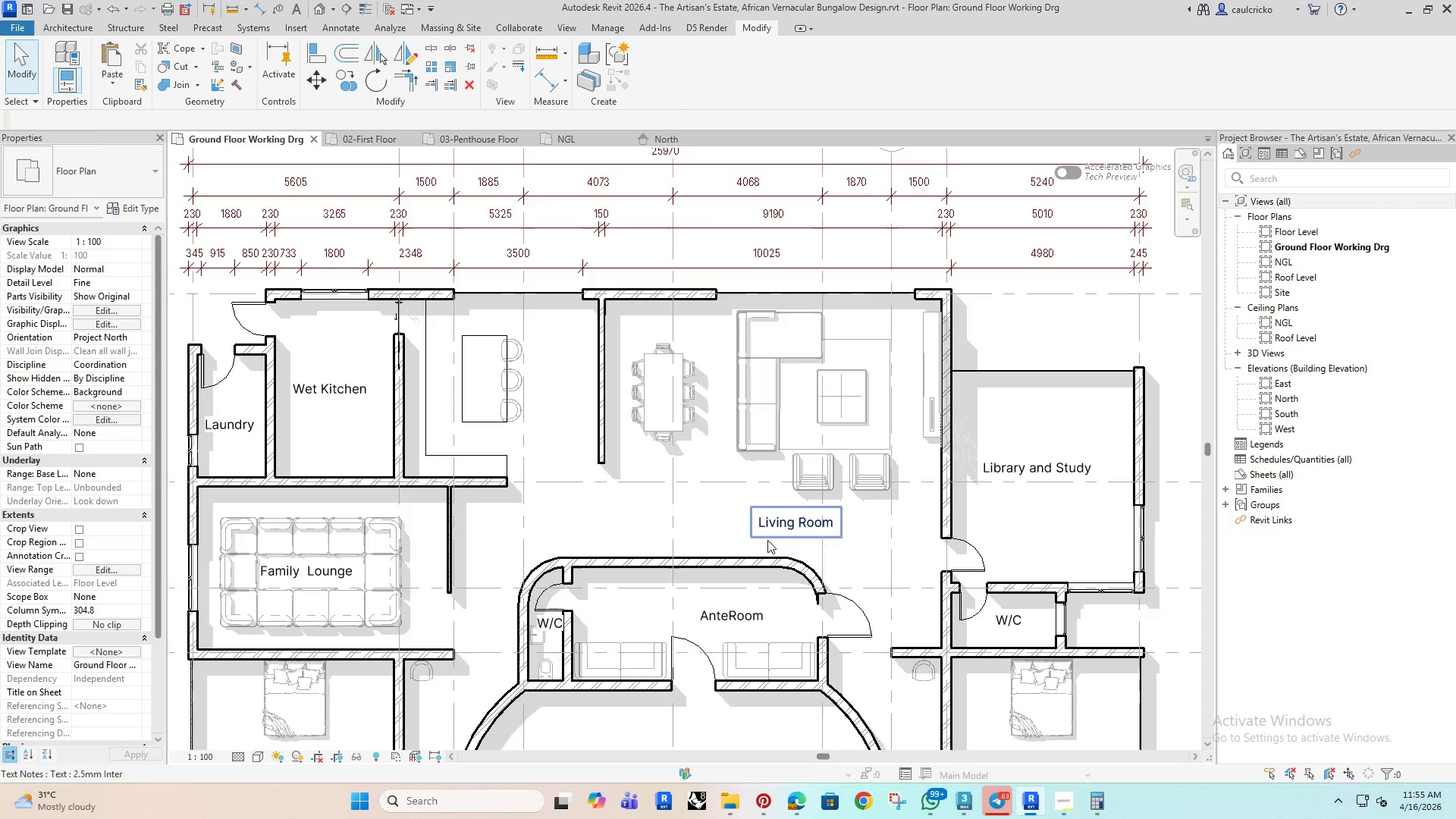 
scroll: coordinate [696, 545], scroll_direction: down, amount: 5.0
 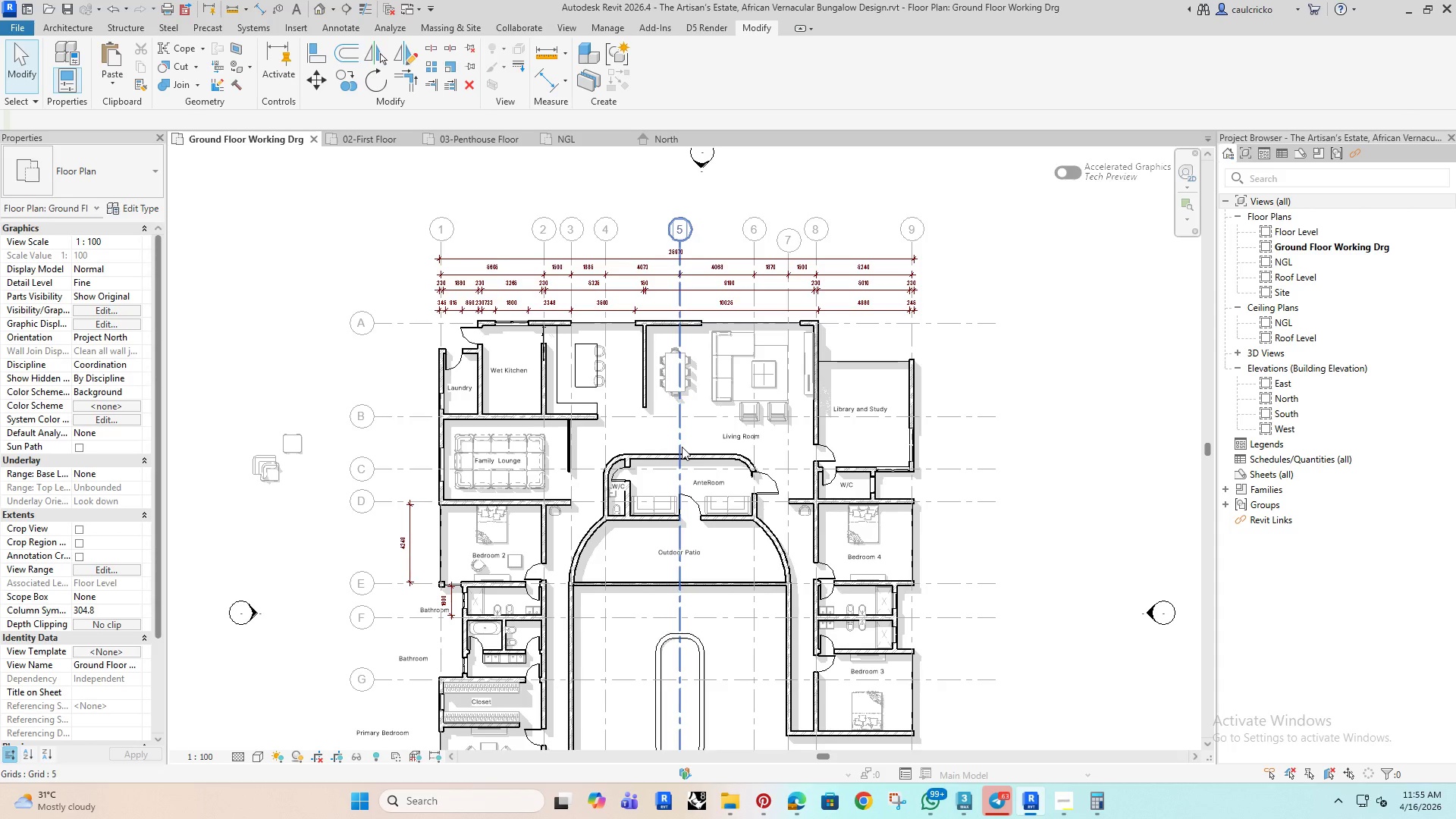 
scroll: coordinate [710, 474], scroll_direction: up, amount: 4.0
 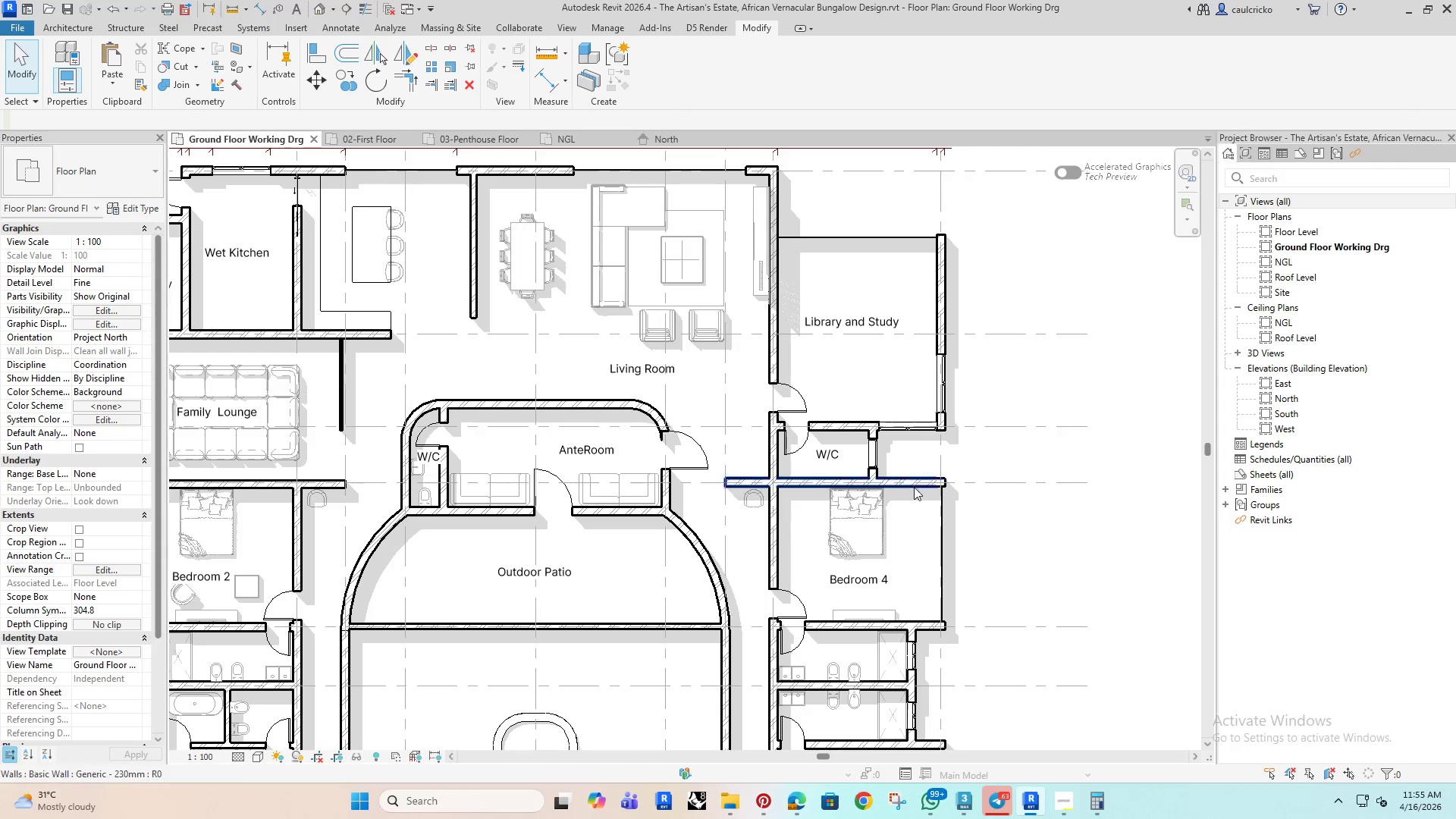 
left_click([1019, 287])
 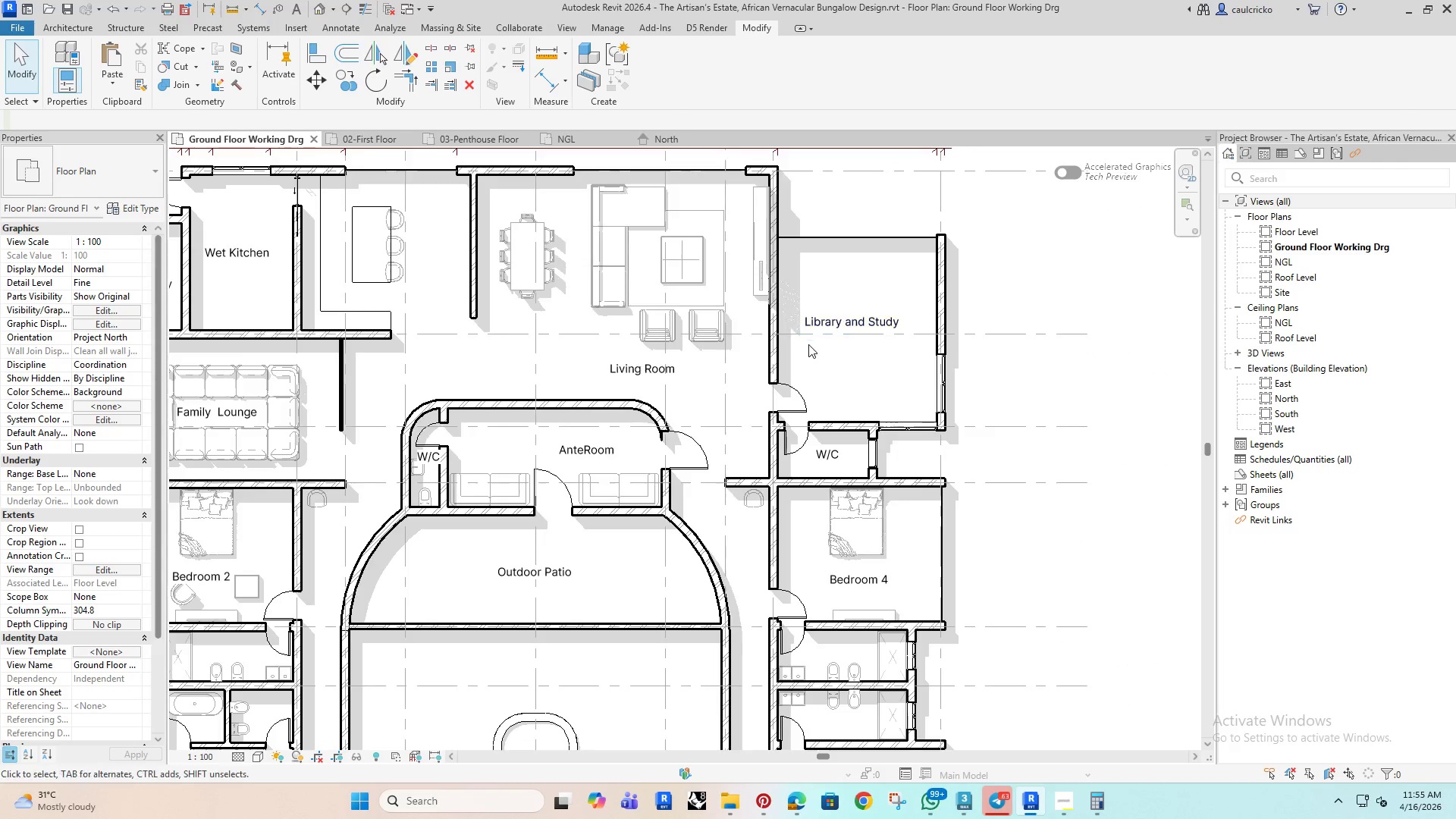 
scroll: coordinate [809, 358], scroll_direction: down, amount: 4.0
 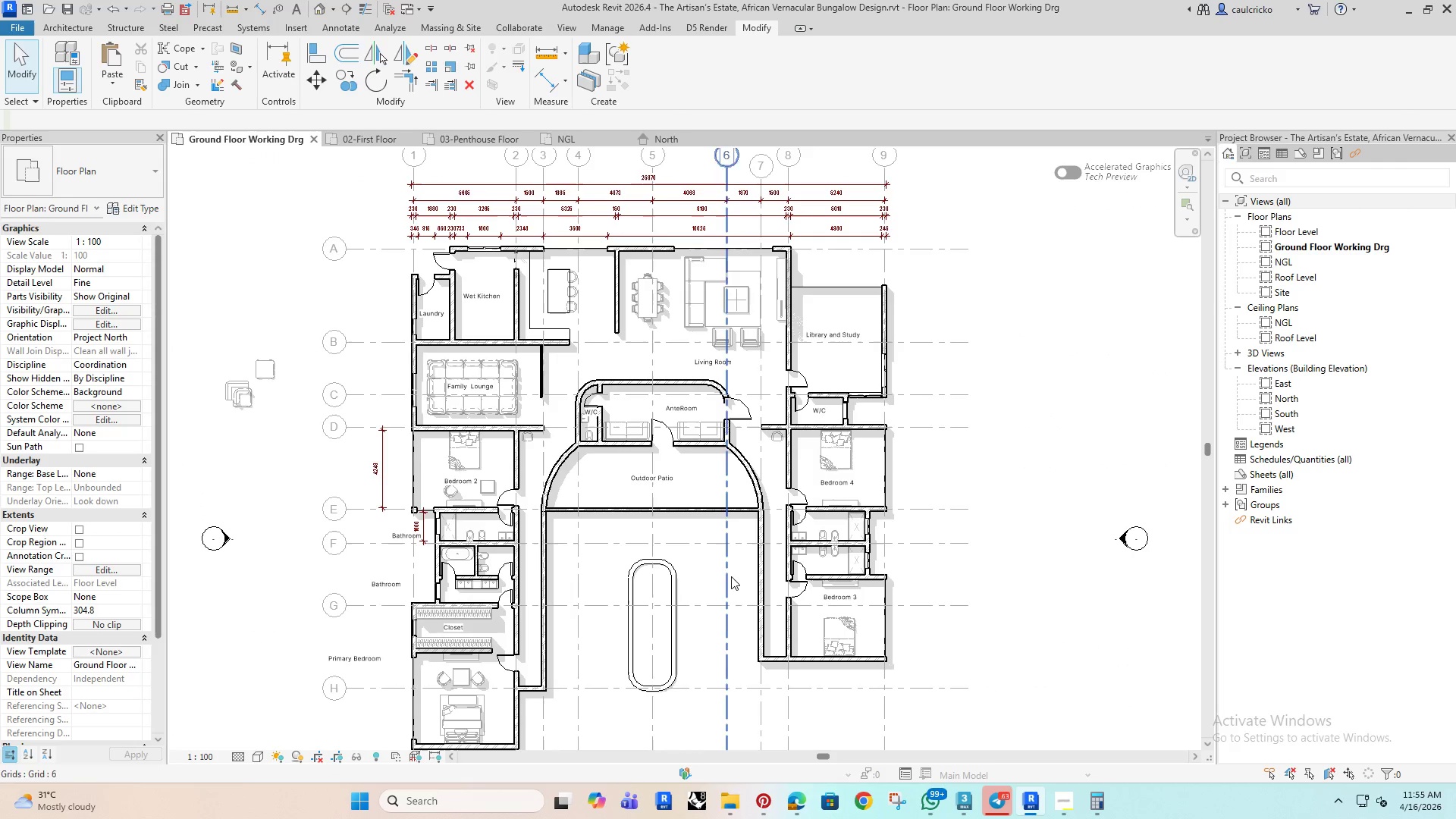 
scroll: coordinate [731, 568], scroll_direction: up, amount: 3.0
 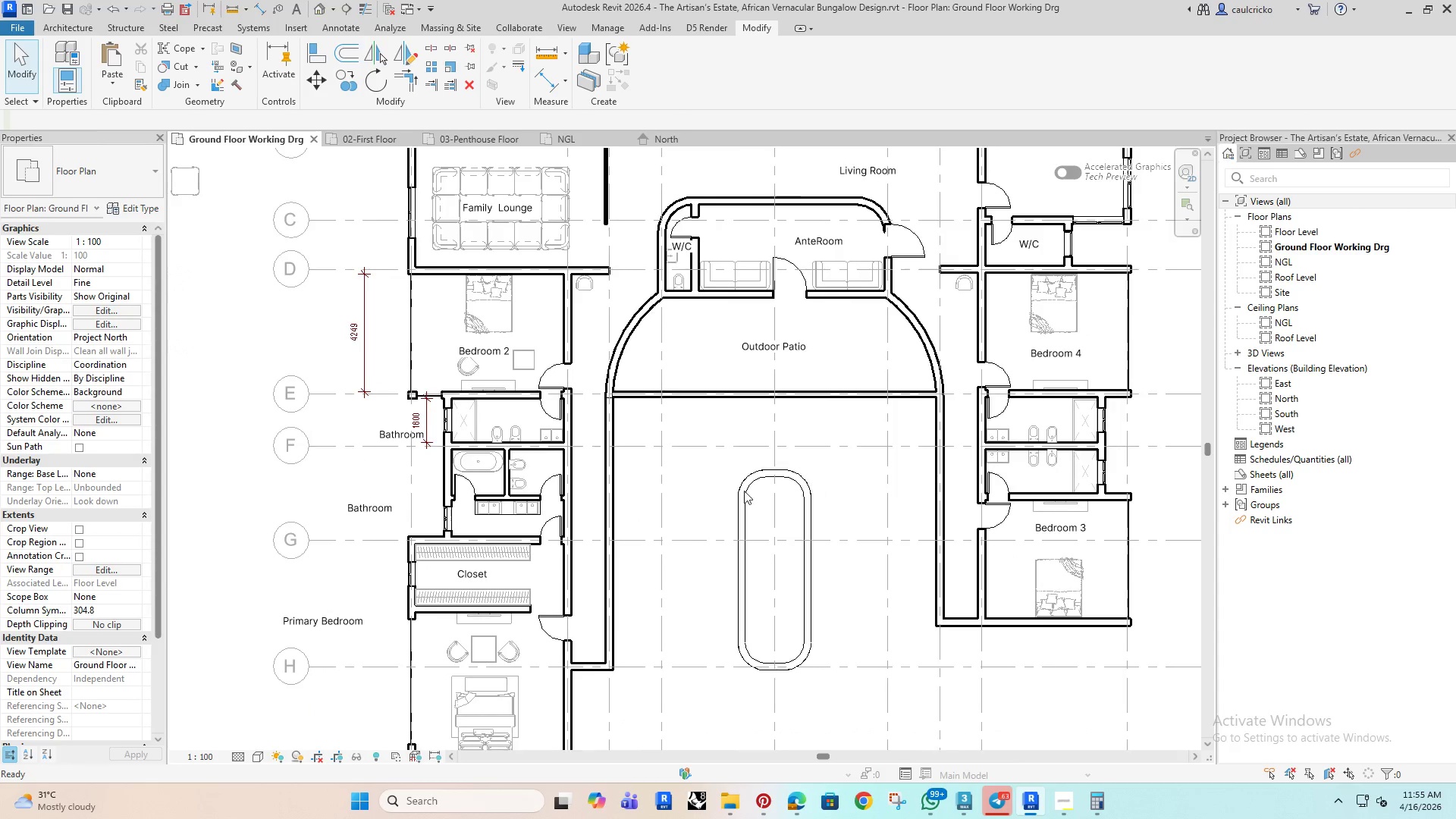 
mouse_move([510, 504])
 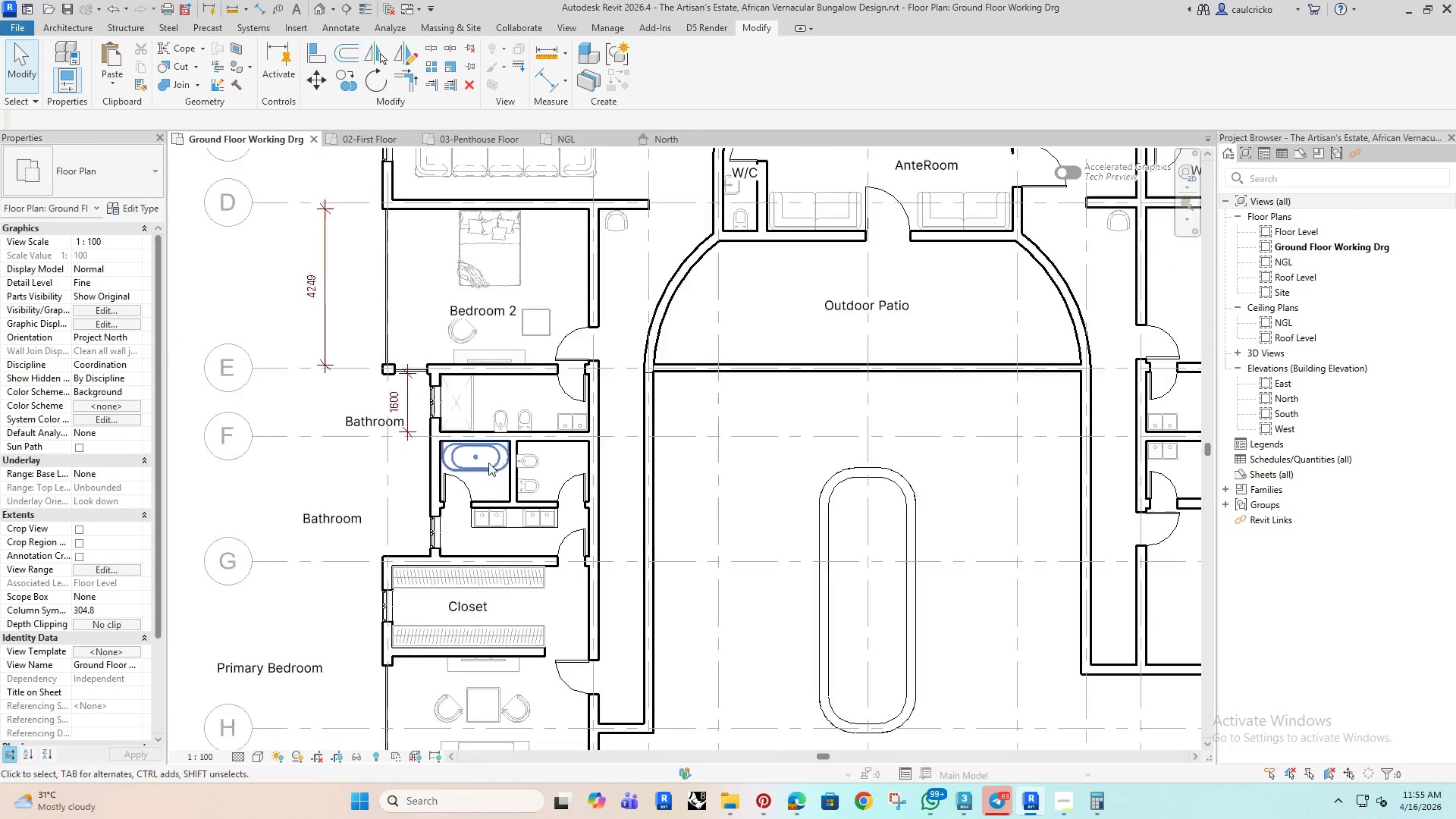 
scroll: coordinate [508, 406], scroll_direction: up, amount: 13.0
 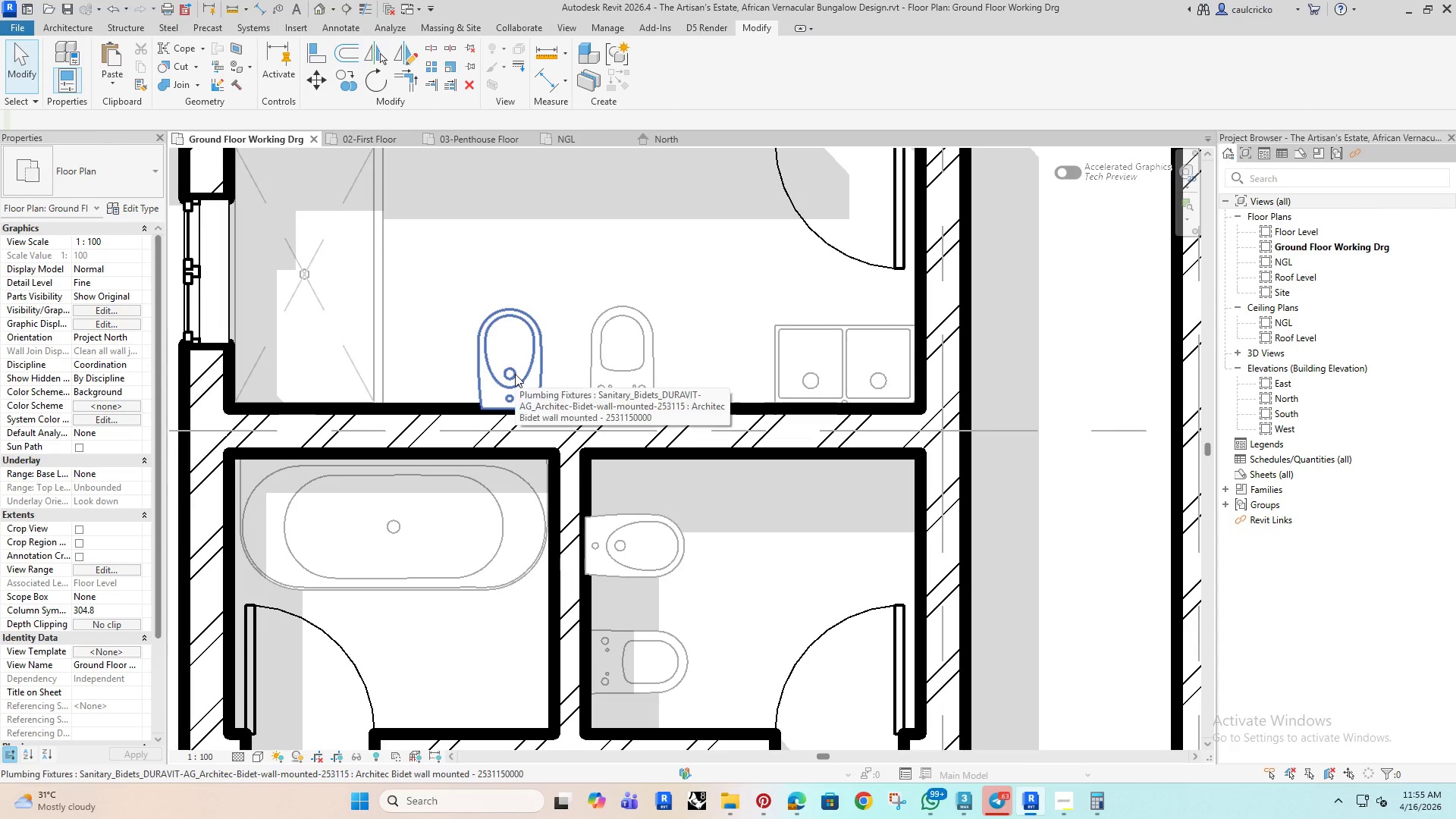 
left_click([515, 374])
 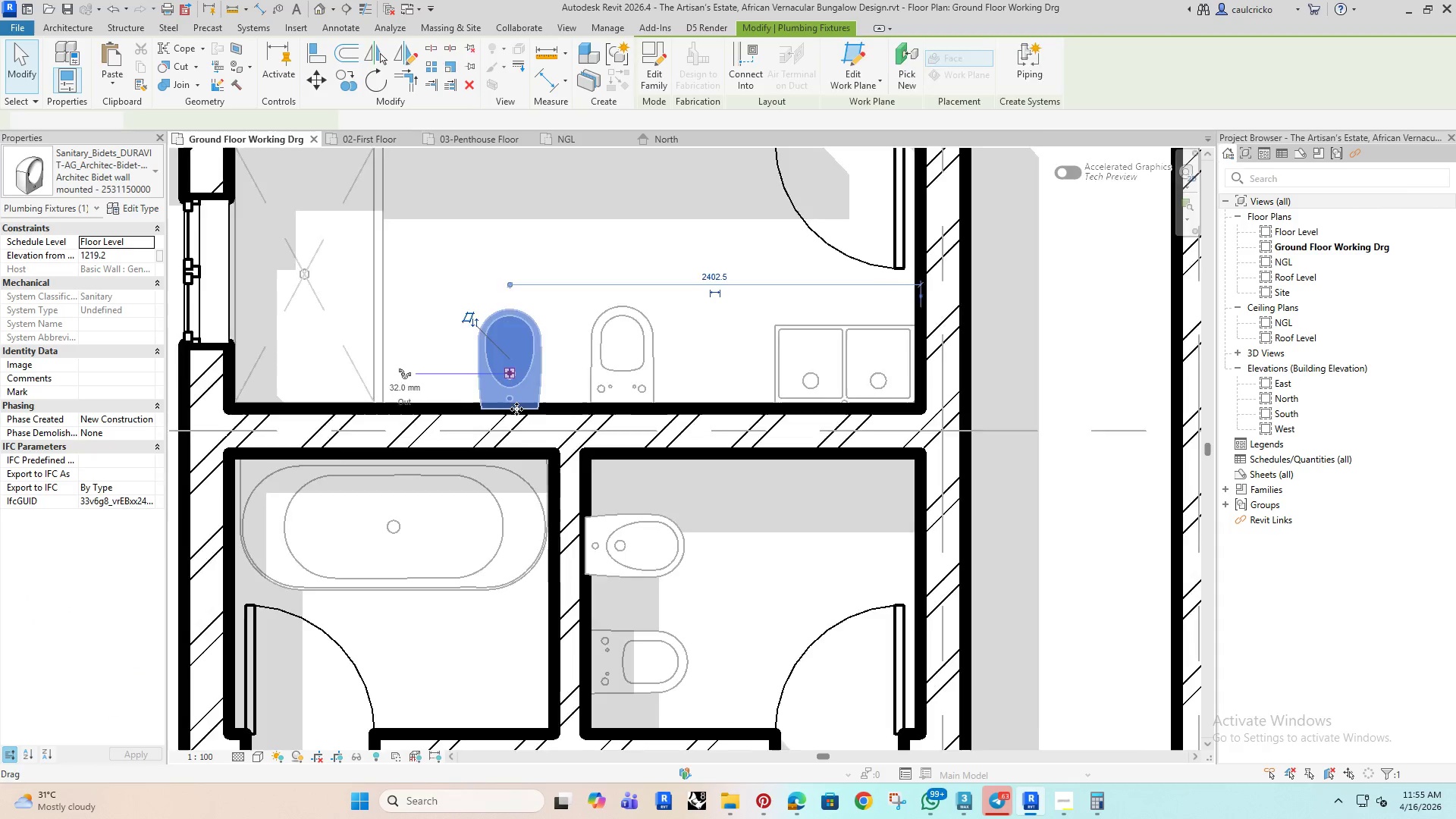 
key(ArrowUp)
 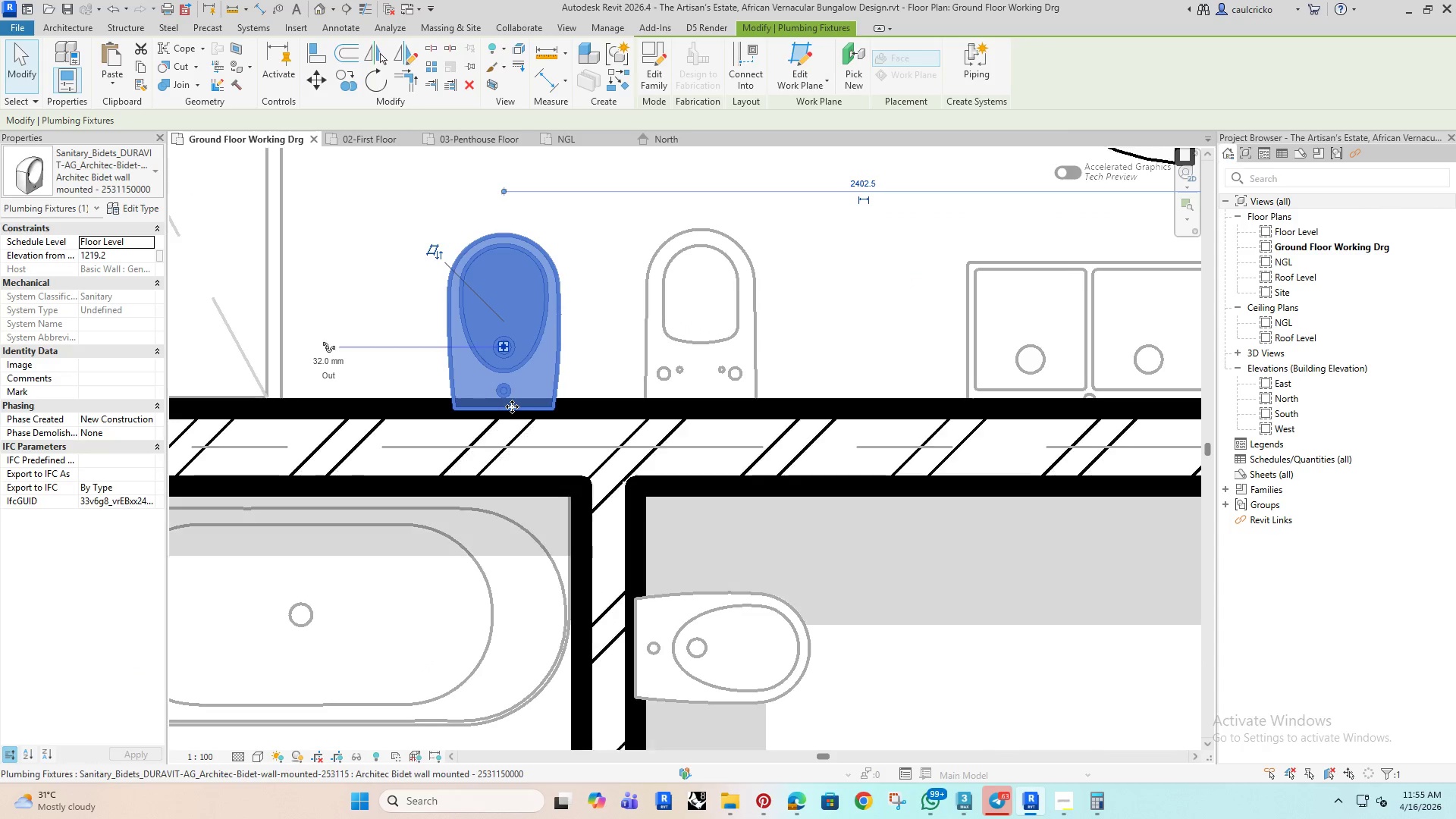 
key(ArrowUp)
 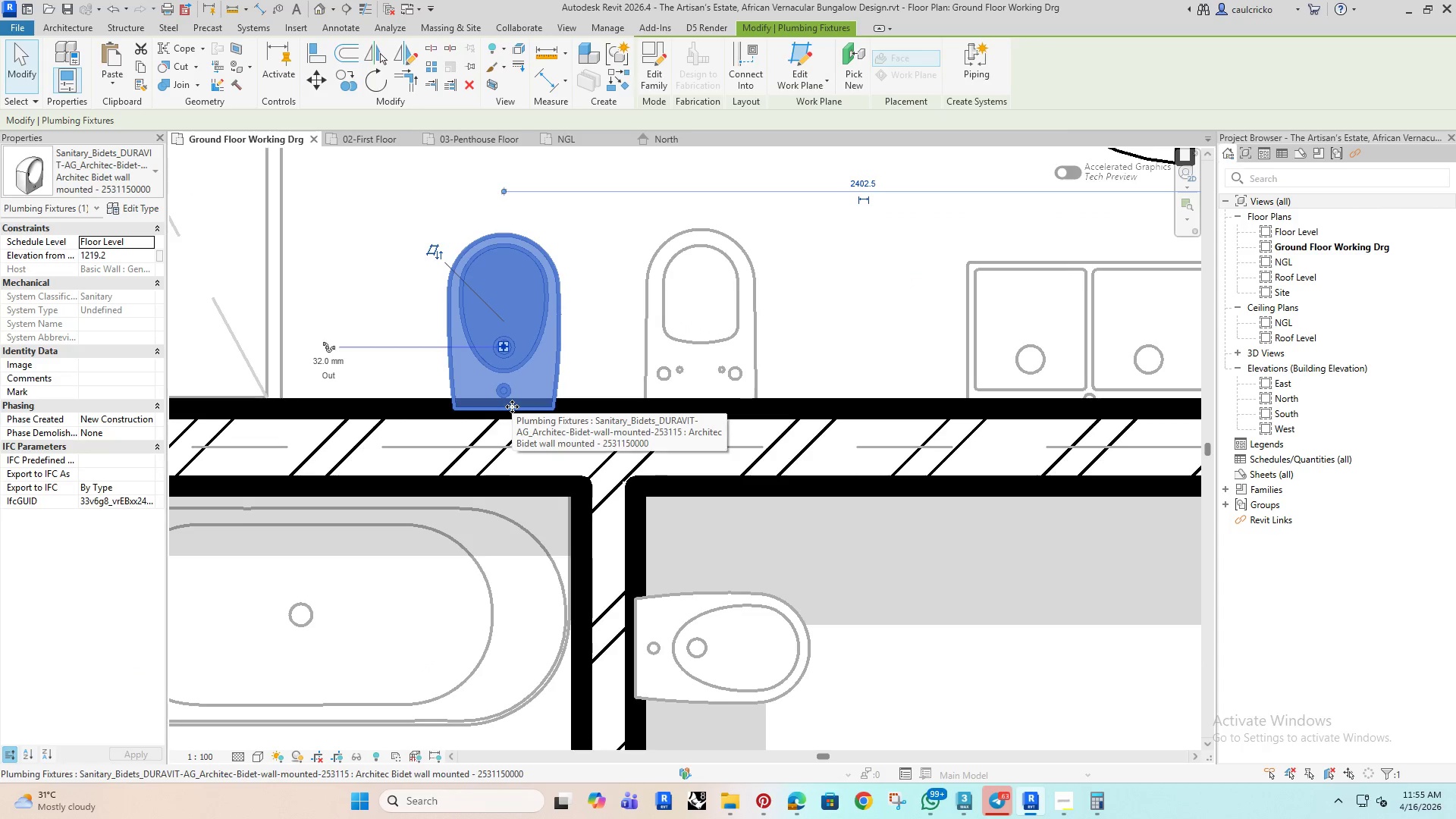 
scroll: coordinate [516, 409], scroll_direction: up, amount: 4.0
 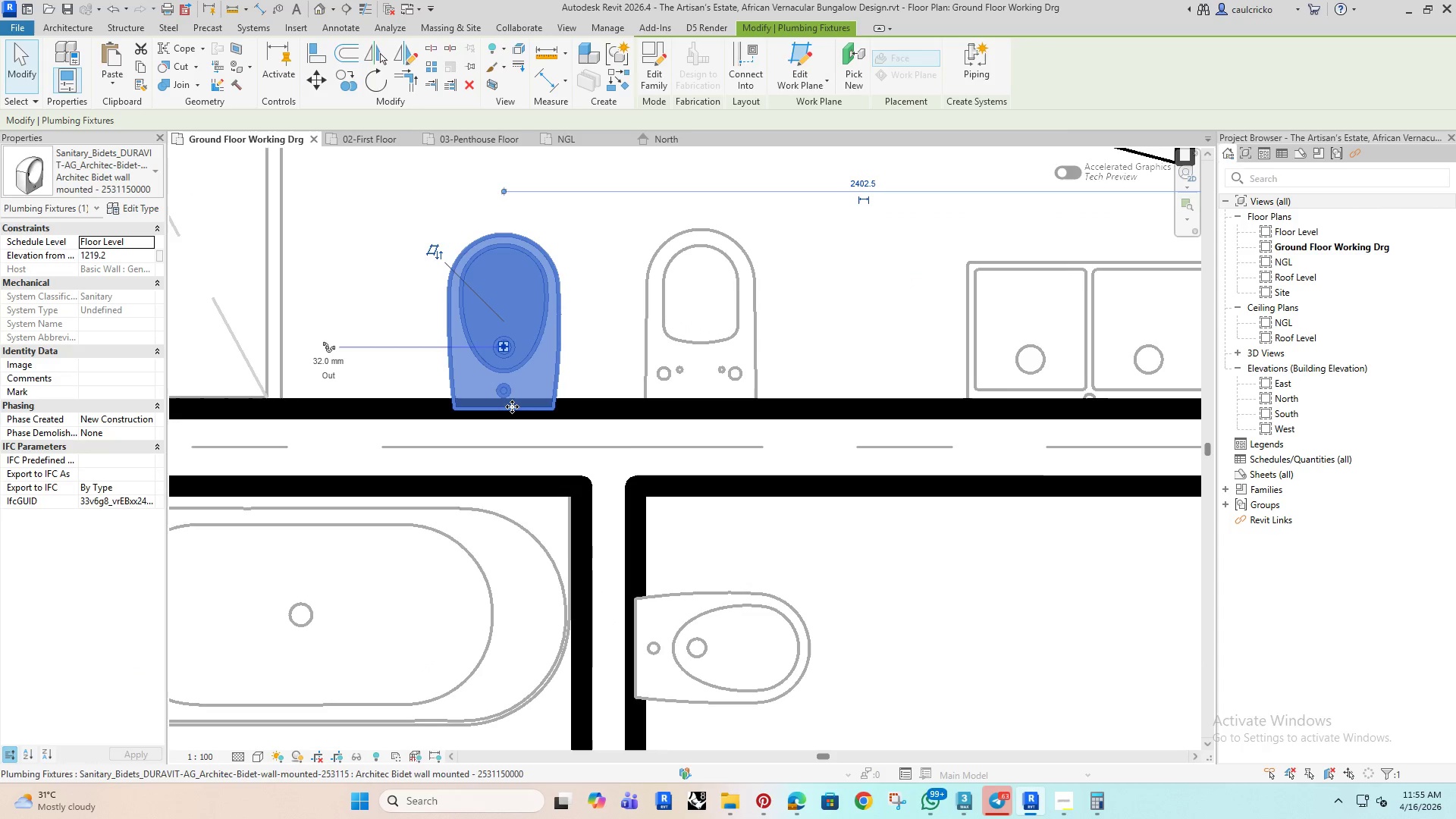 
key(ArrowUp)
 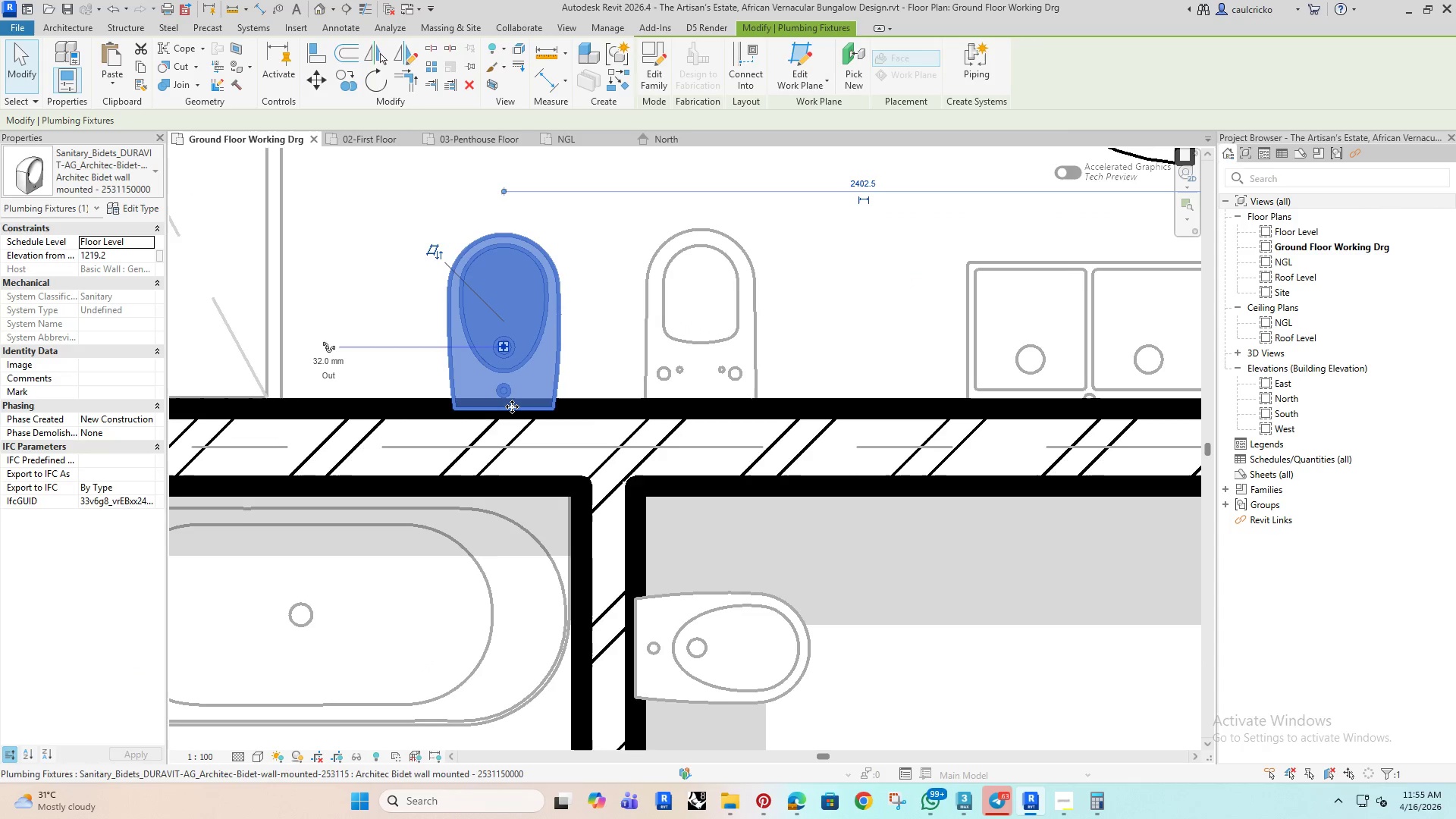 
key(ArrowUp)
 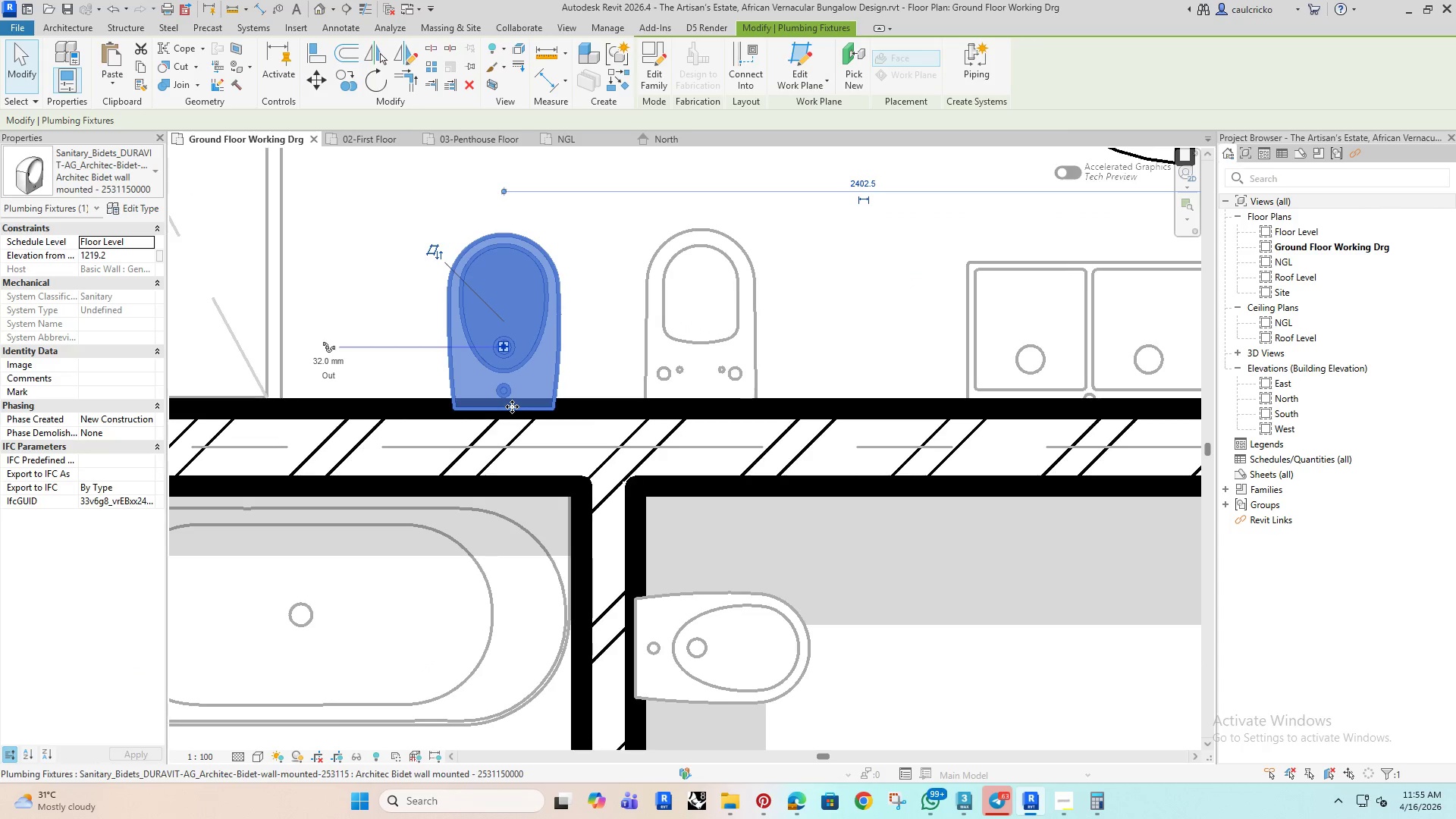 
key(ArrowUp)
 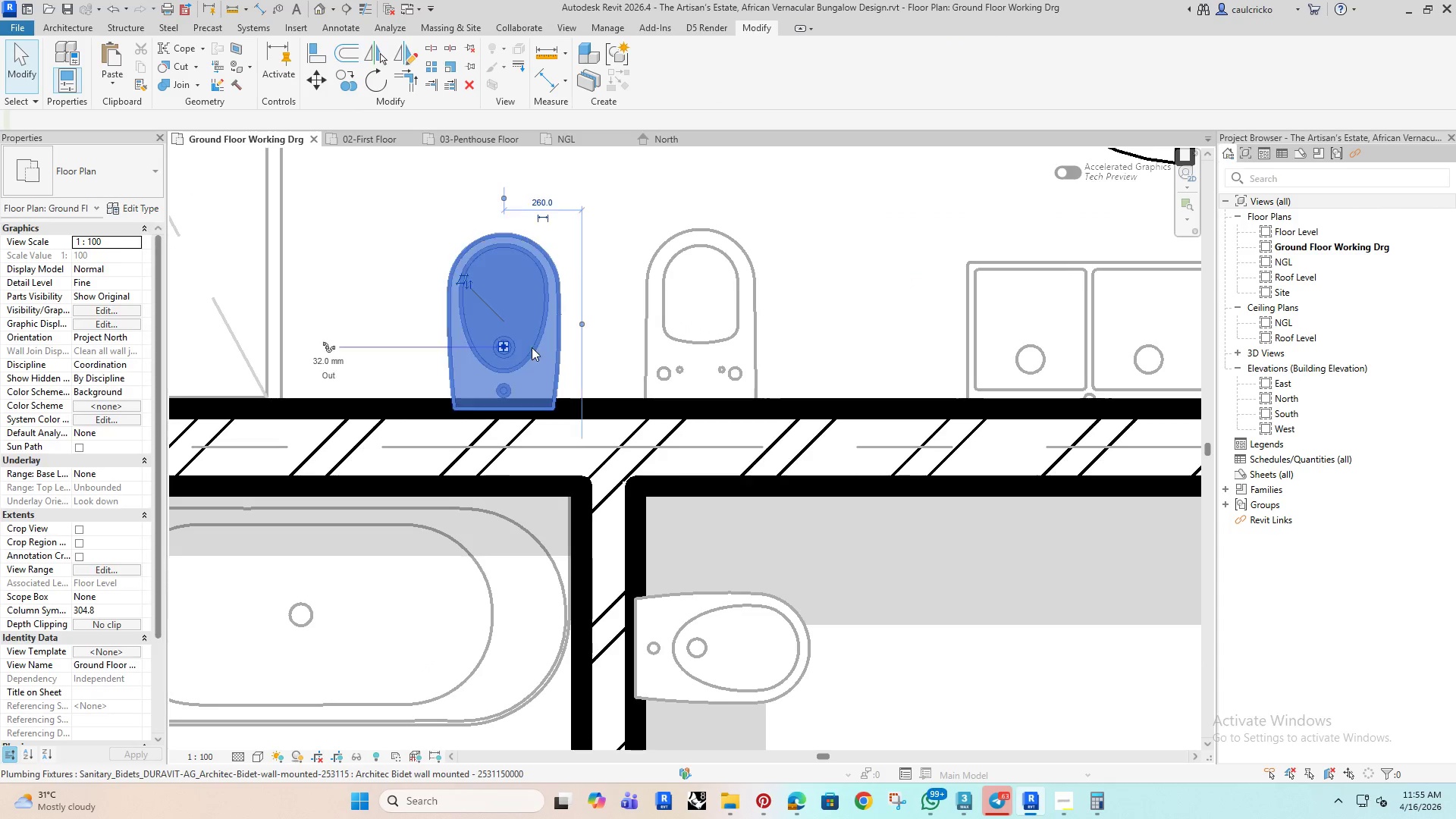 
triple_click([551, 339])
 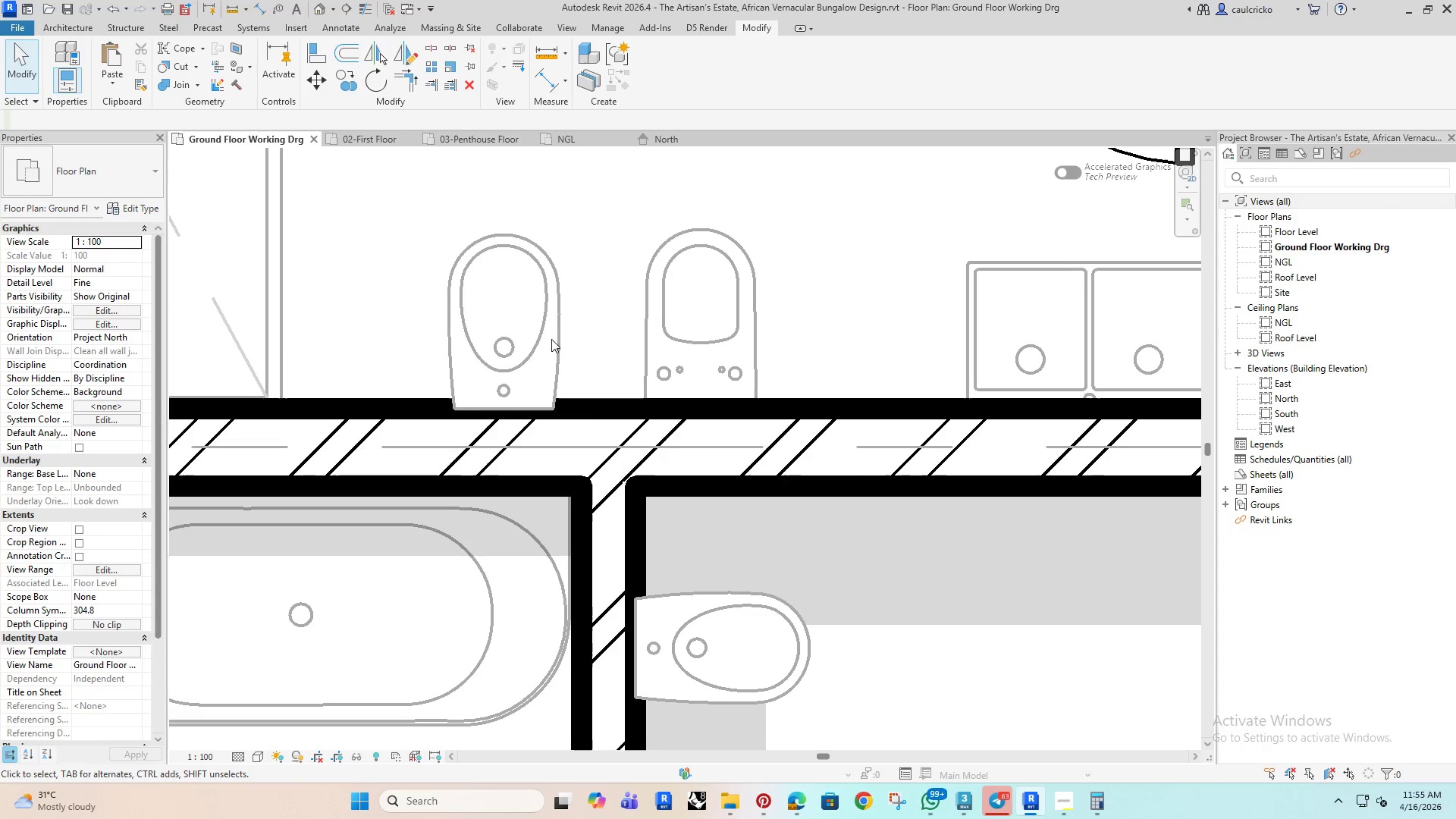 
key(ArrowUp)
 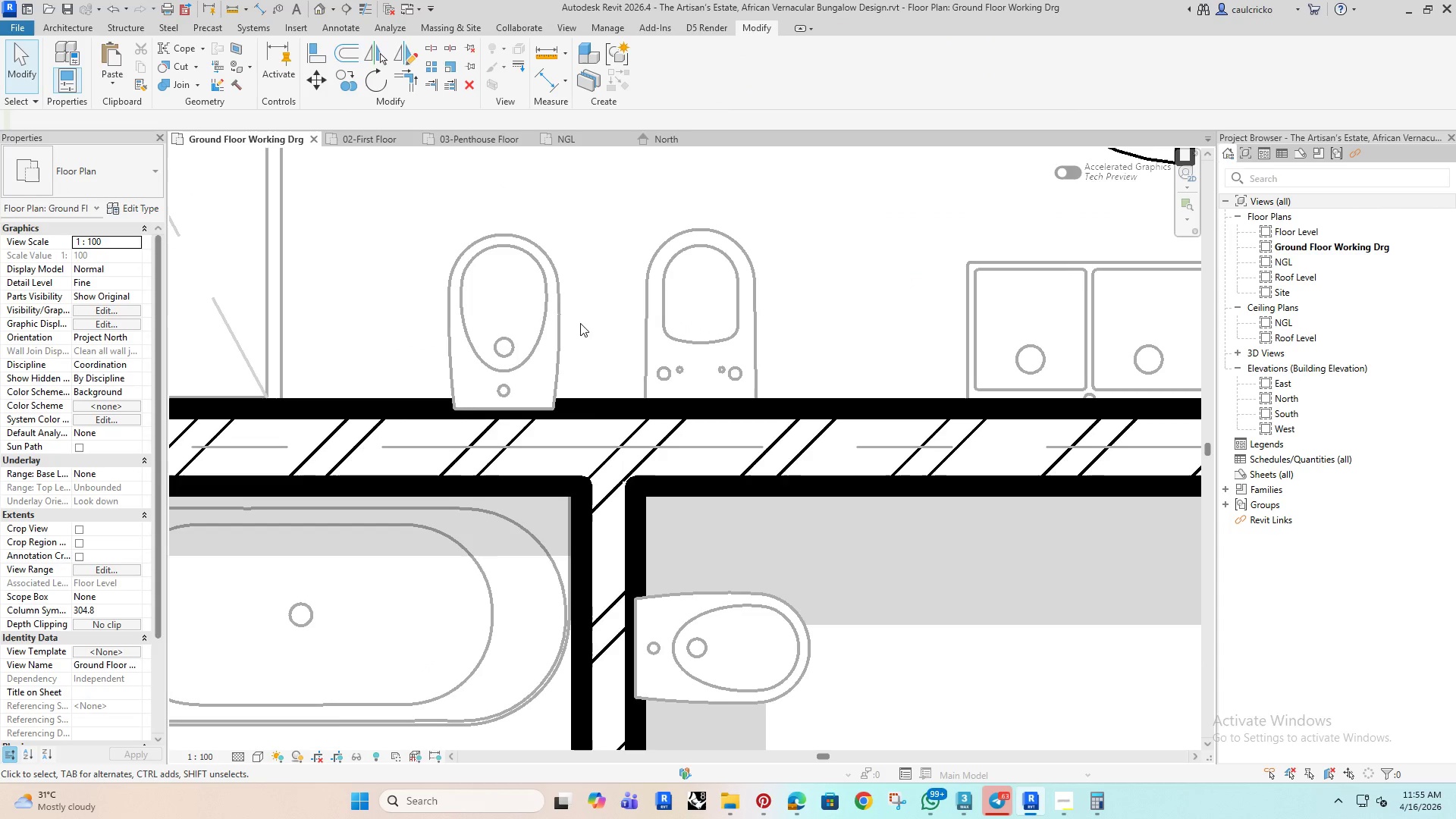 
left_click([580, 323])
 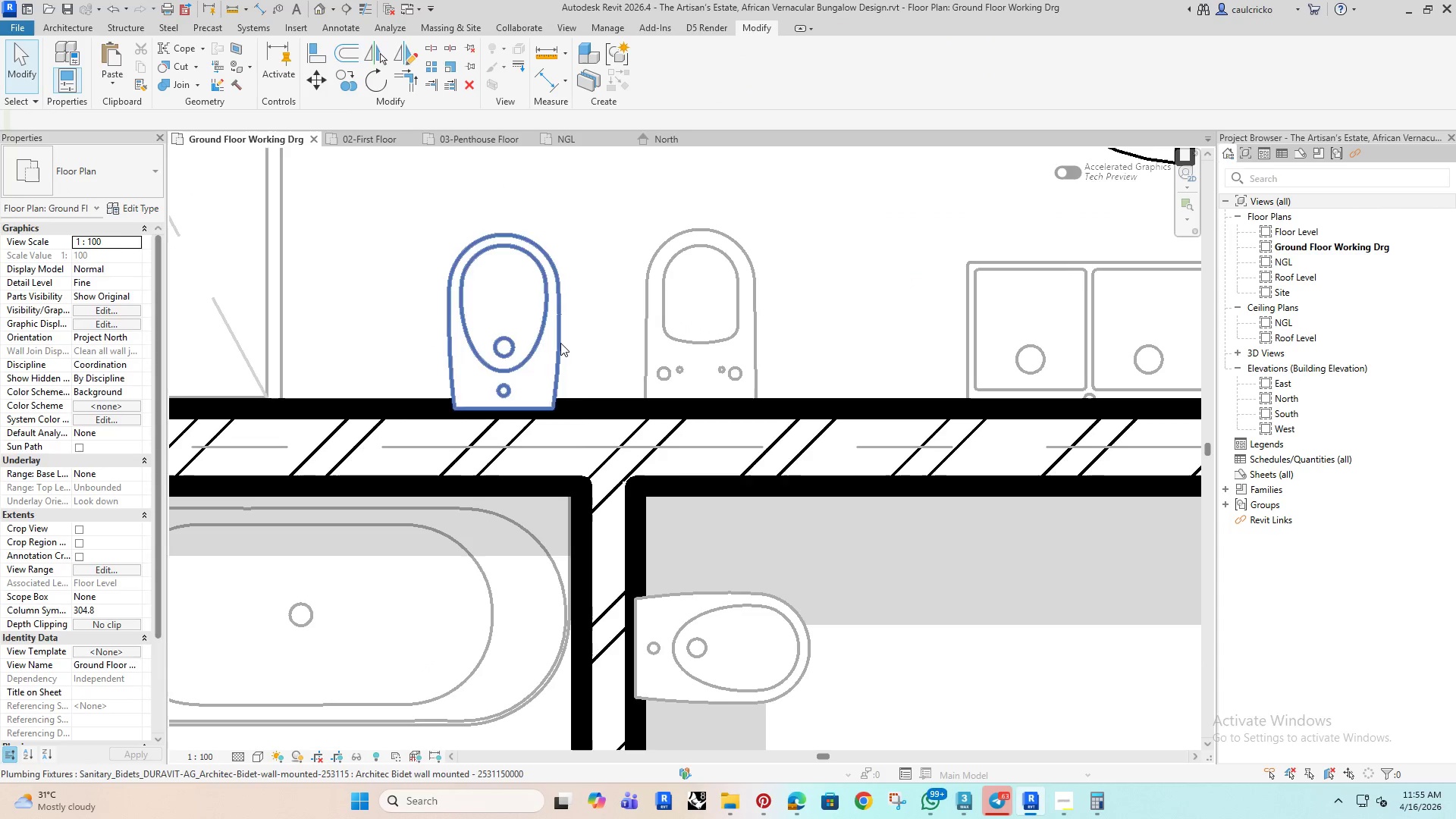 
left_click([560, 343])
 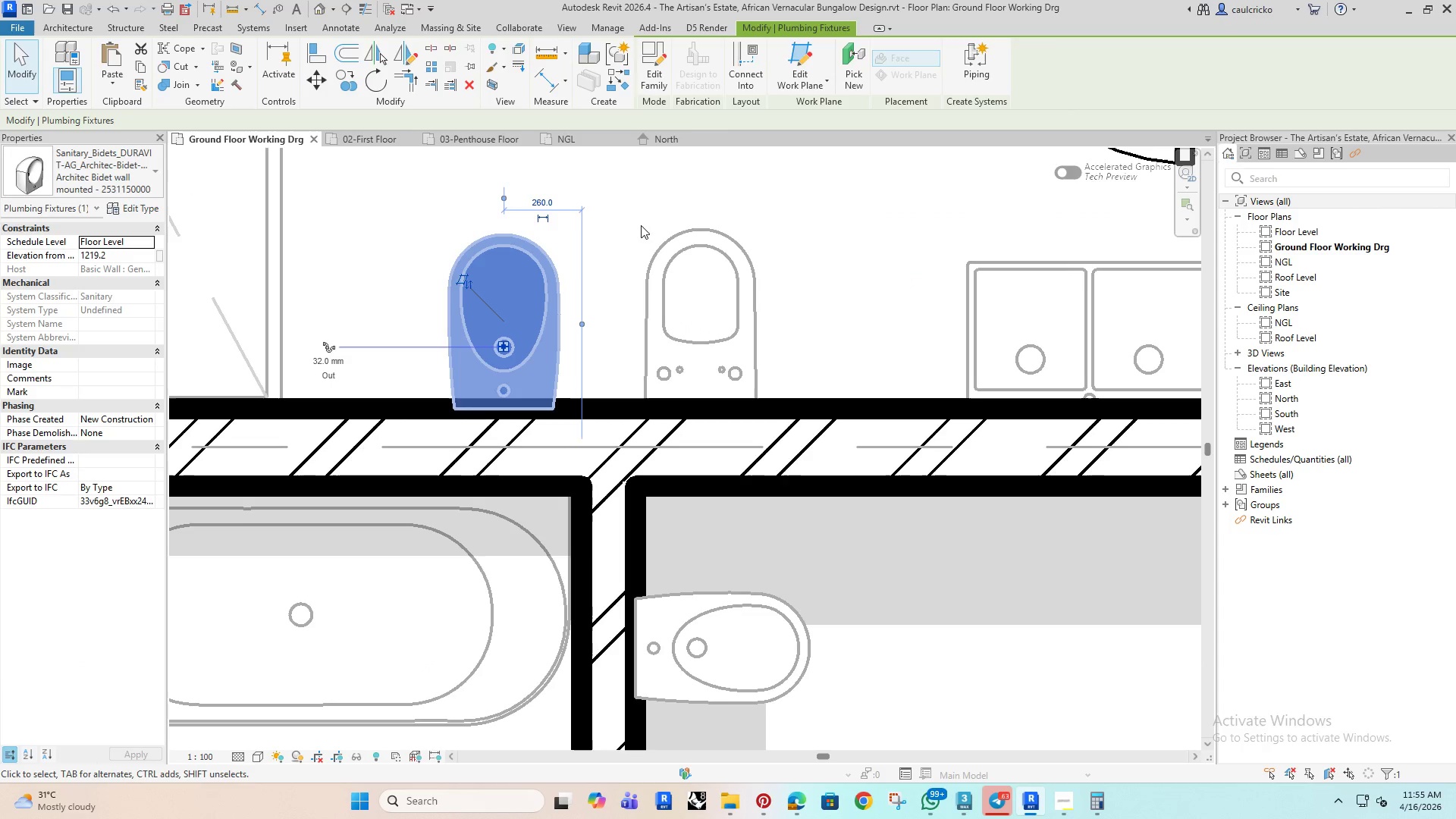 
left_click([852, 186])
 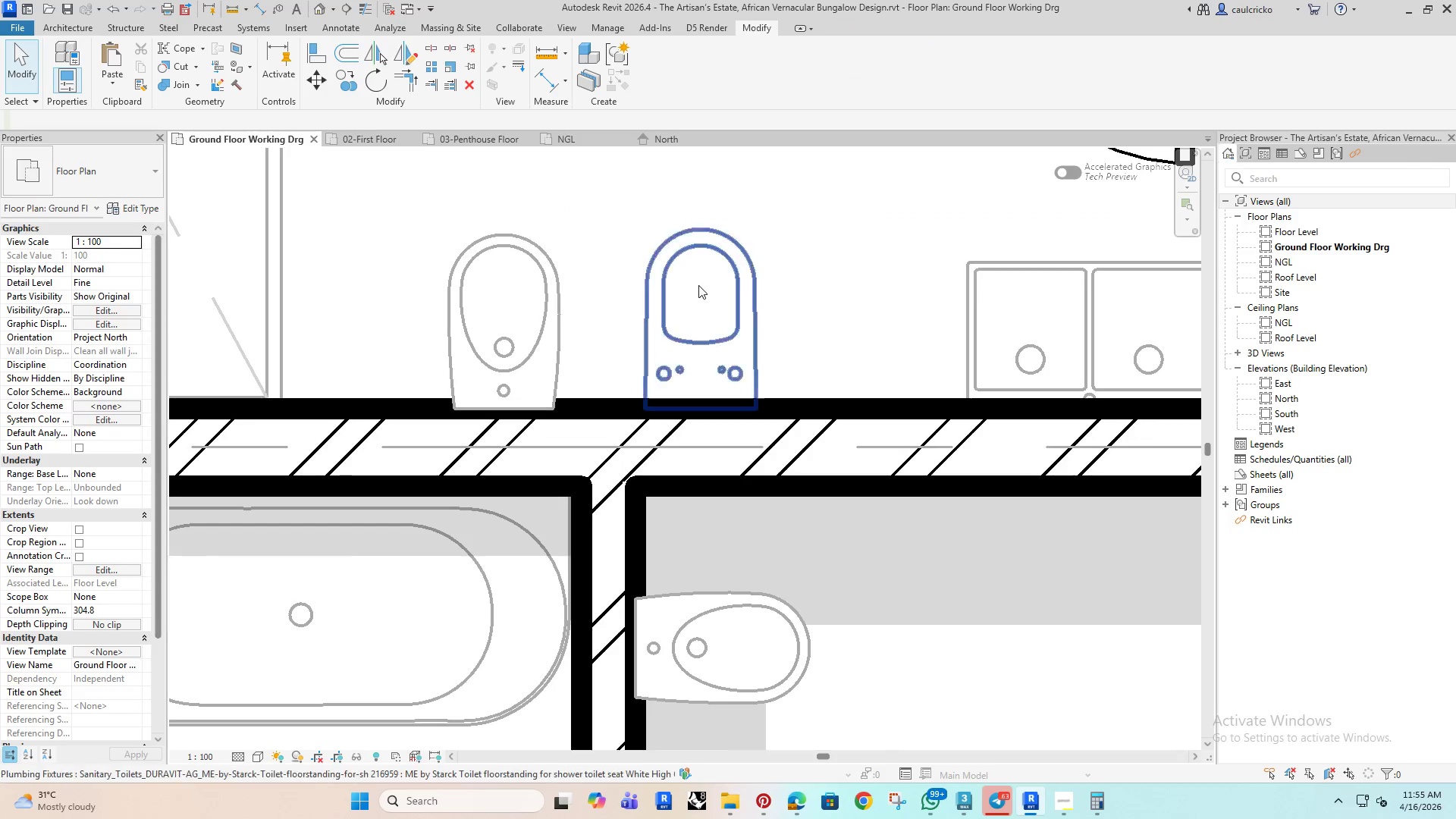 
scroll: coordinate [669, 337], scroll_direction: down, amount: 13.0
 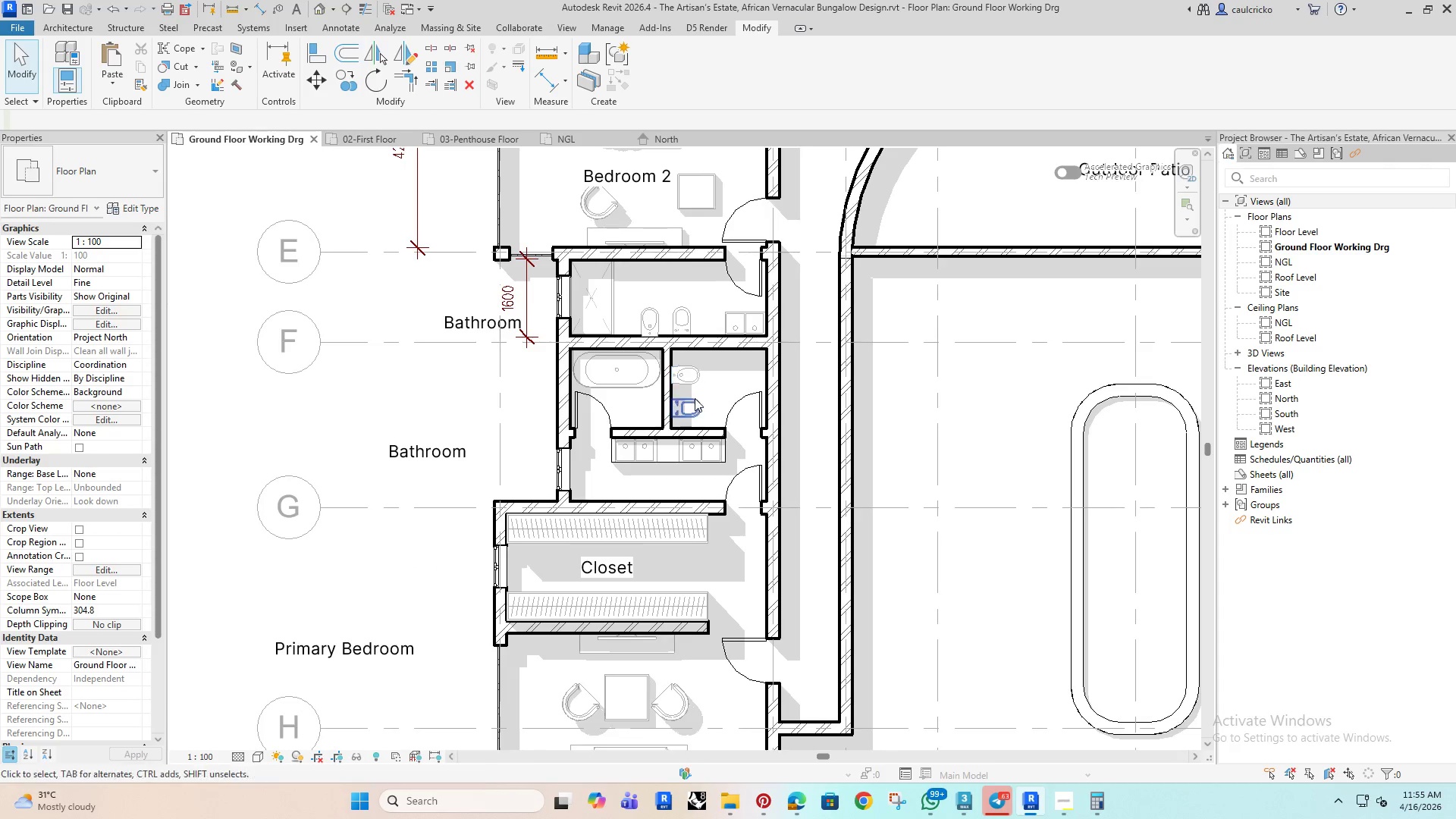 
left_click([695, 403])
 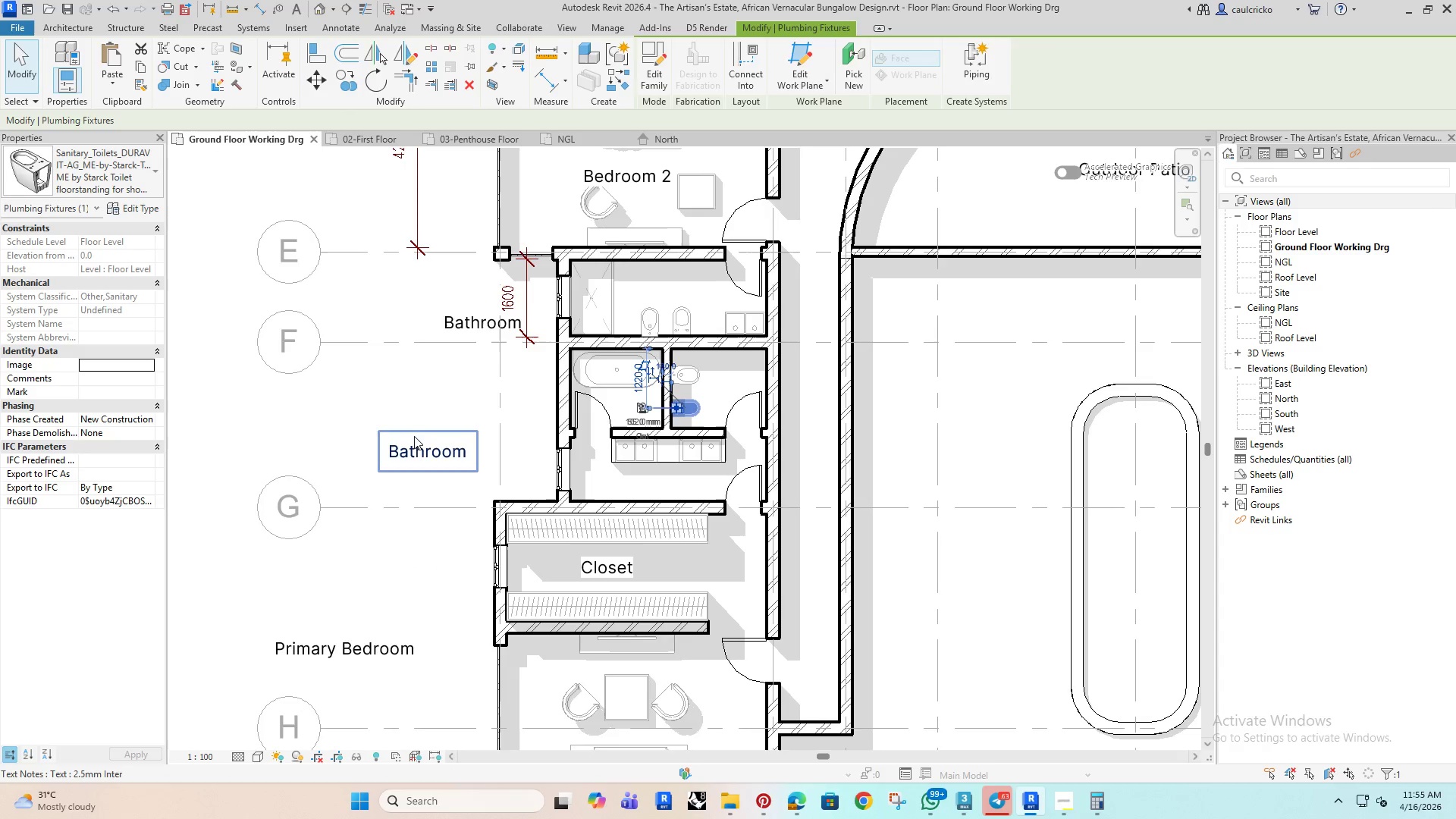 
left_click([376, 406])
 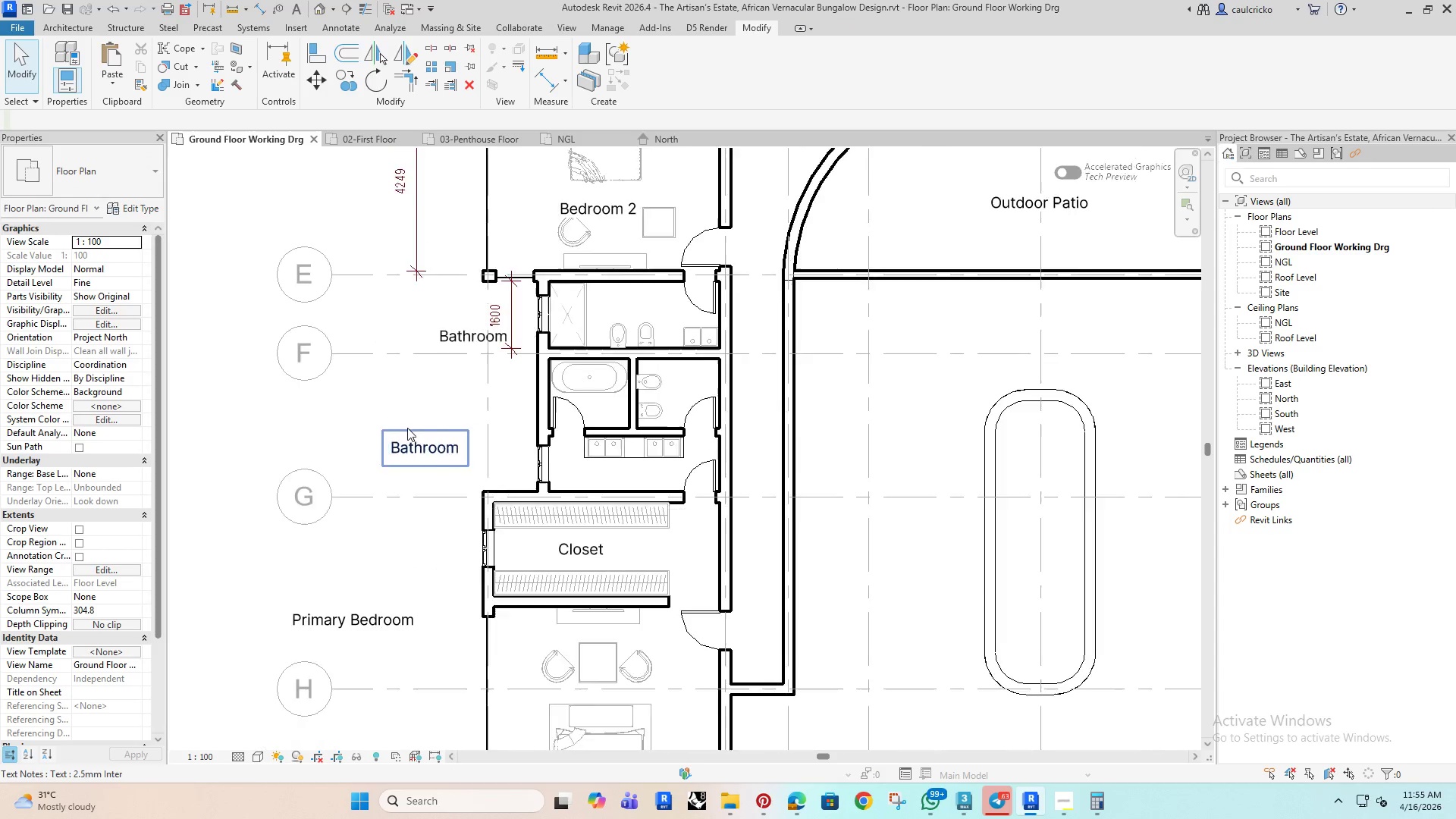 
scroll: coordinate [485, 460], scroll_direction: down, amount: 2.0
 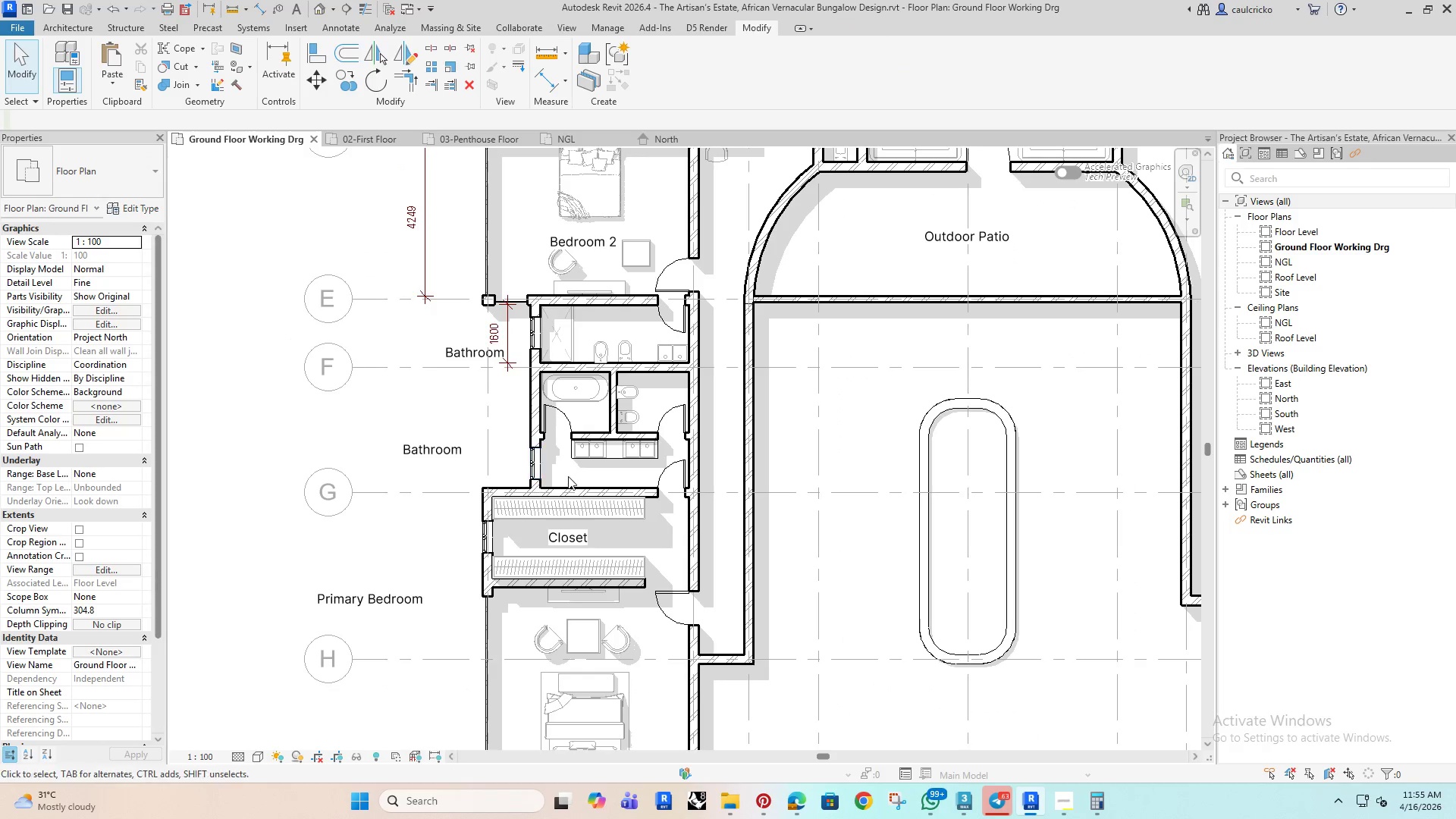 
scroll: coordinate [568, 476], scroll_direction: up, amount: 4.0
 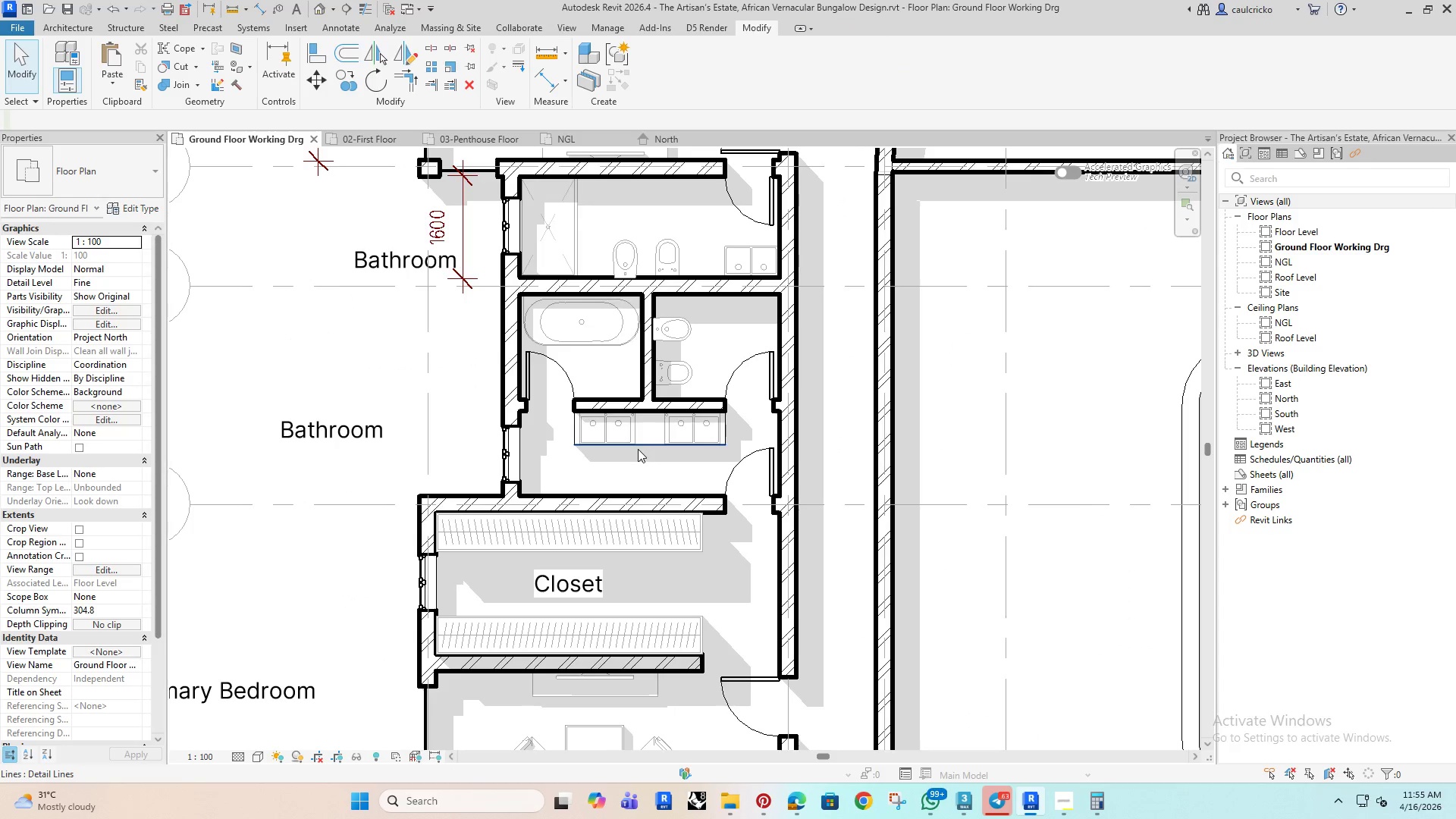 
left_click([641, 448])
 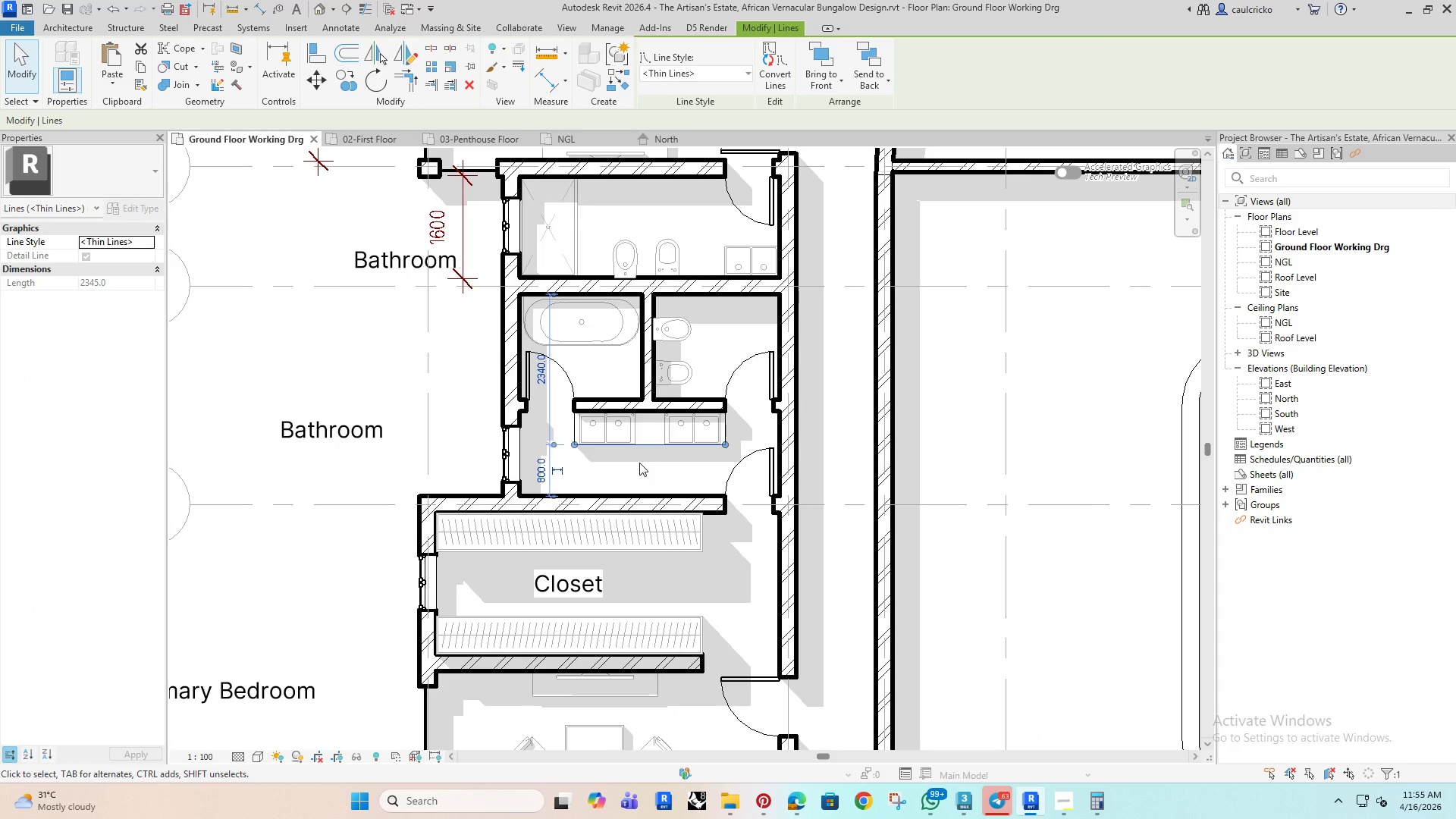 
key(Delete)
 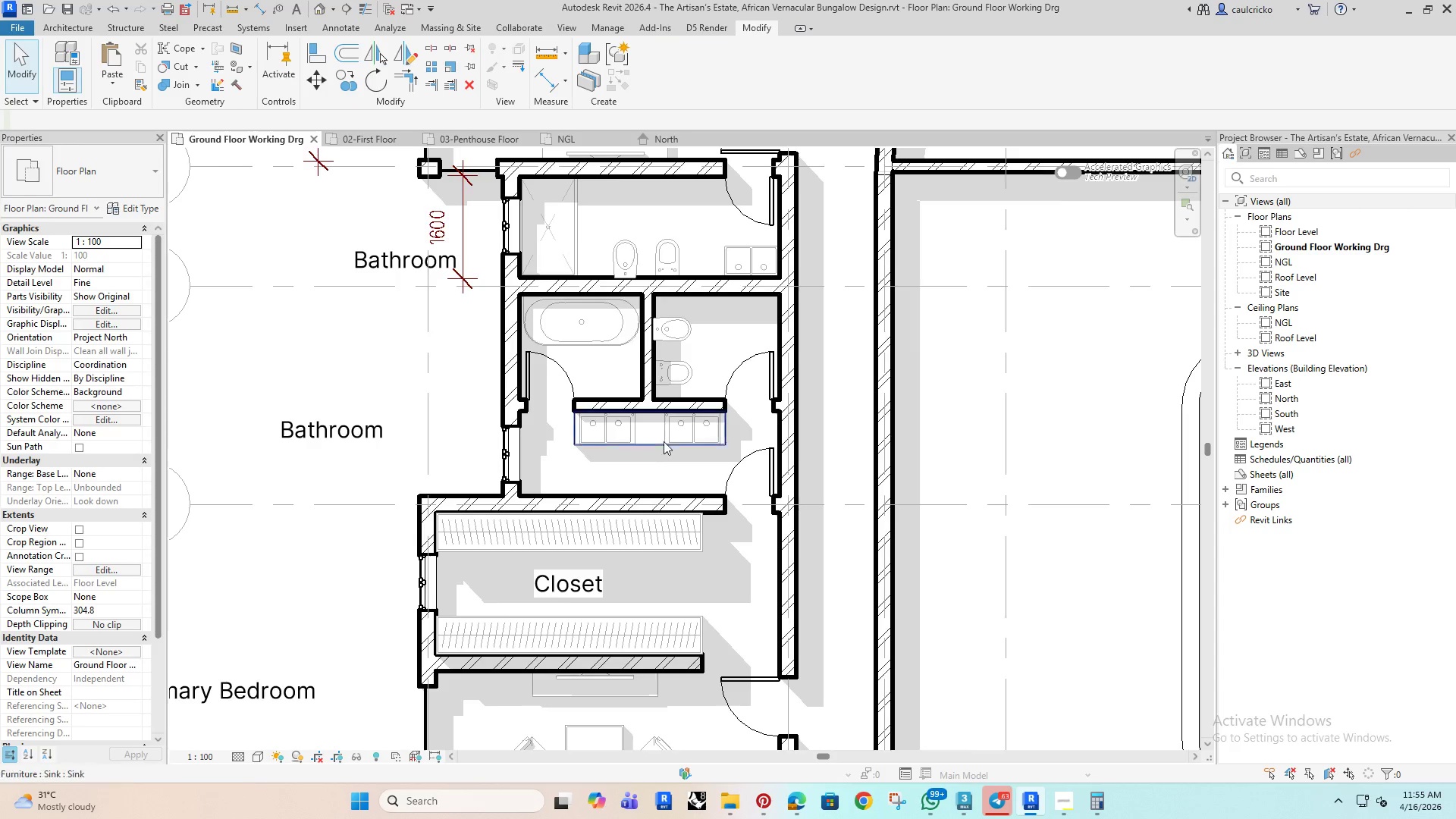 
scroll: coordinate [720, 432], scroll_direction: up, amount: 8.0
 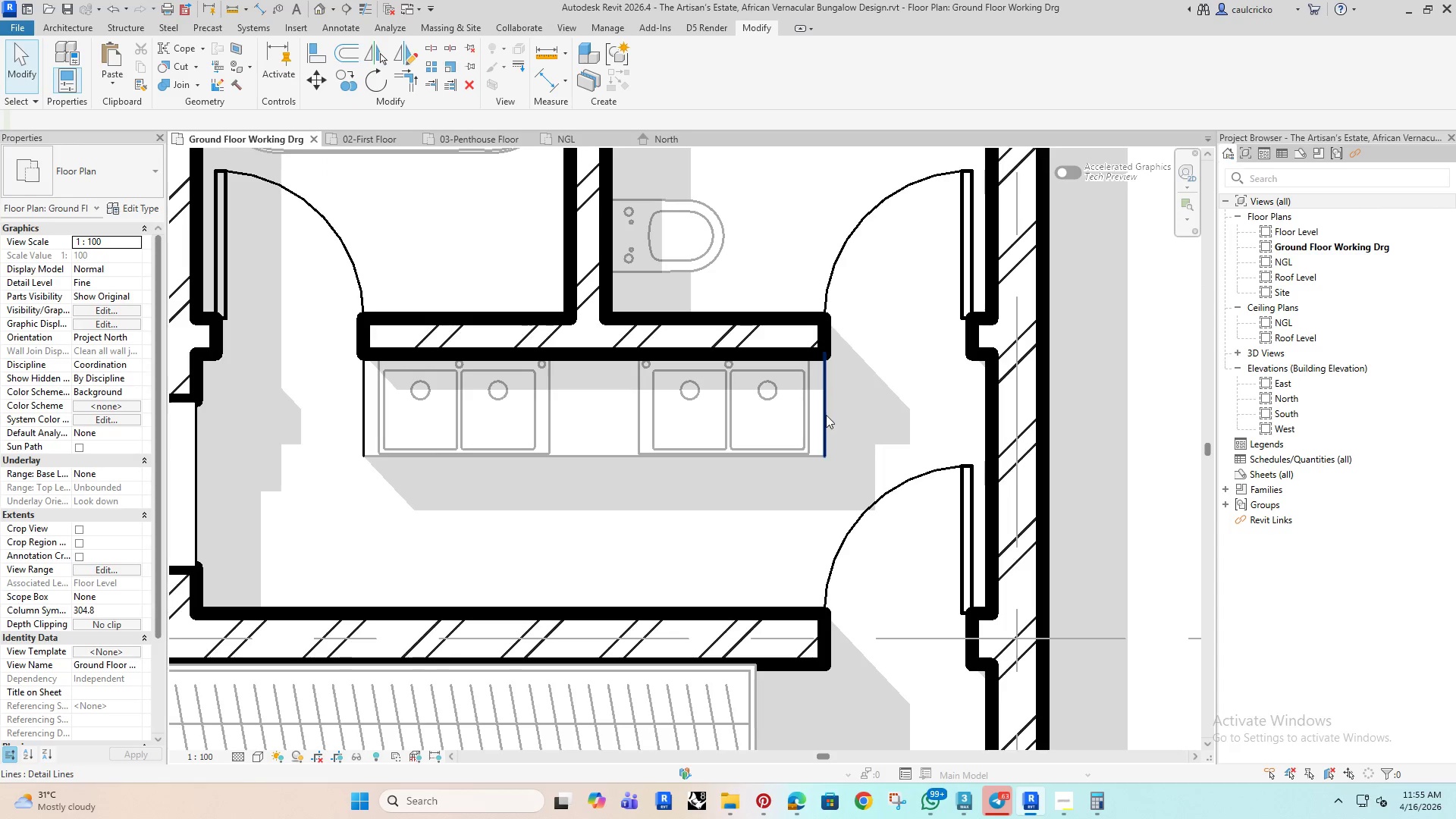 
left_click([826, 415])
 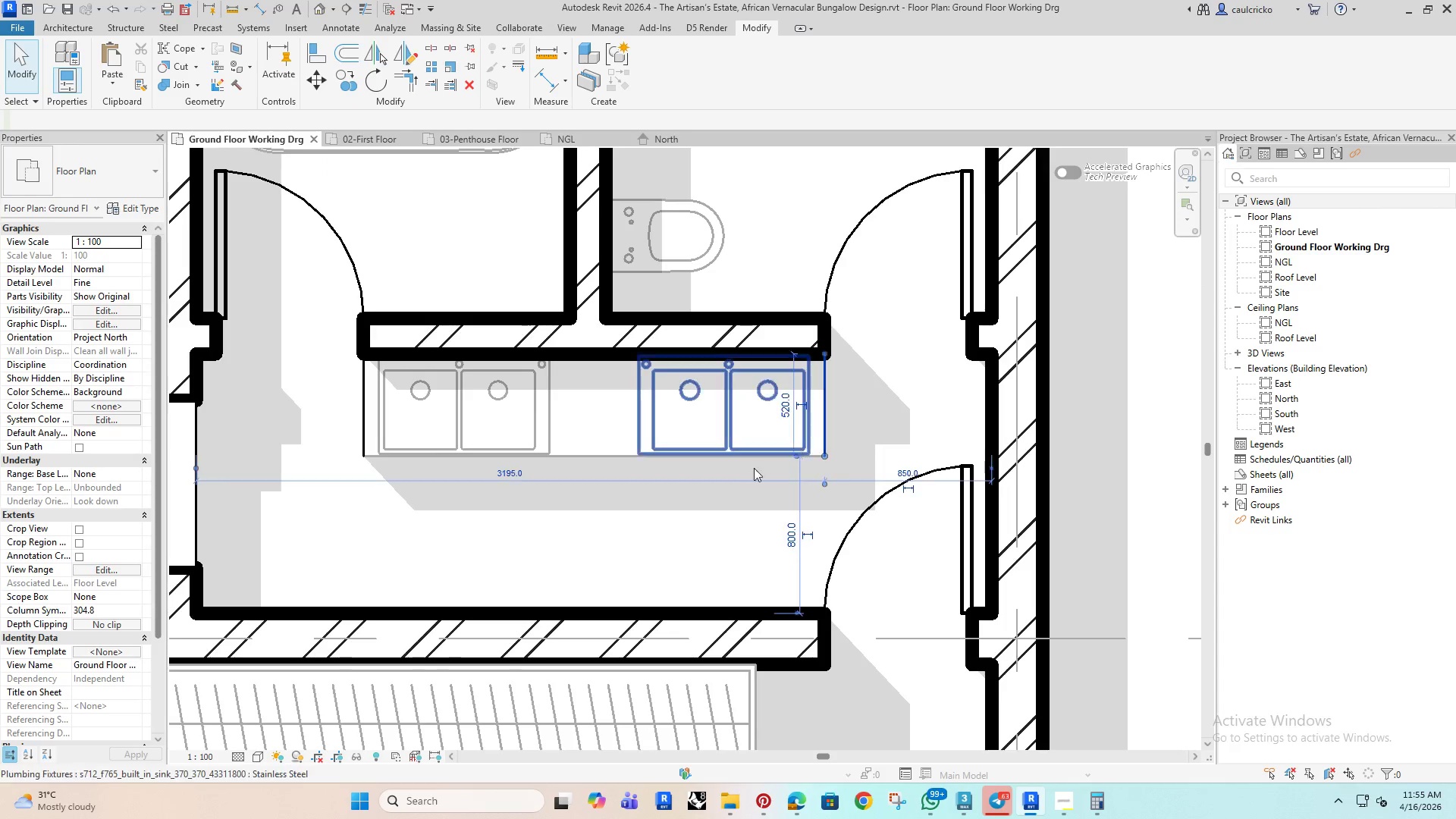 
key(Delete)
 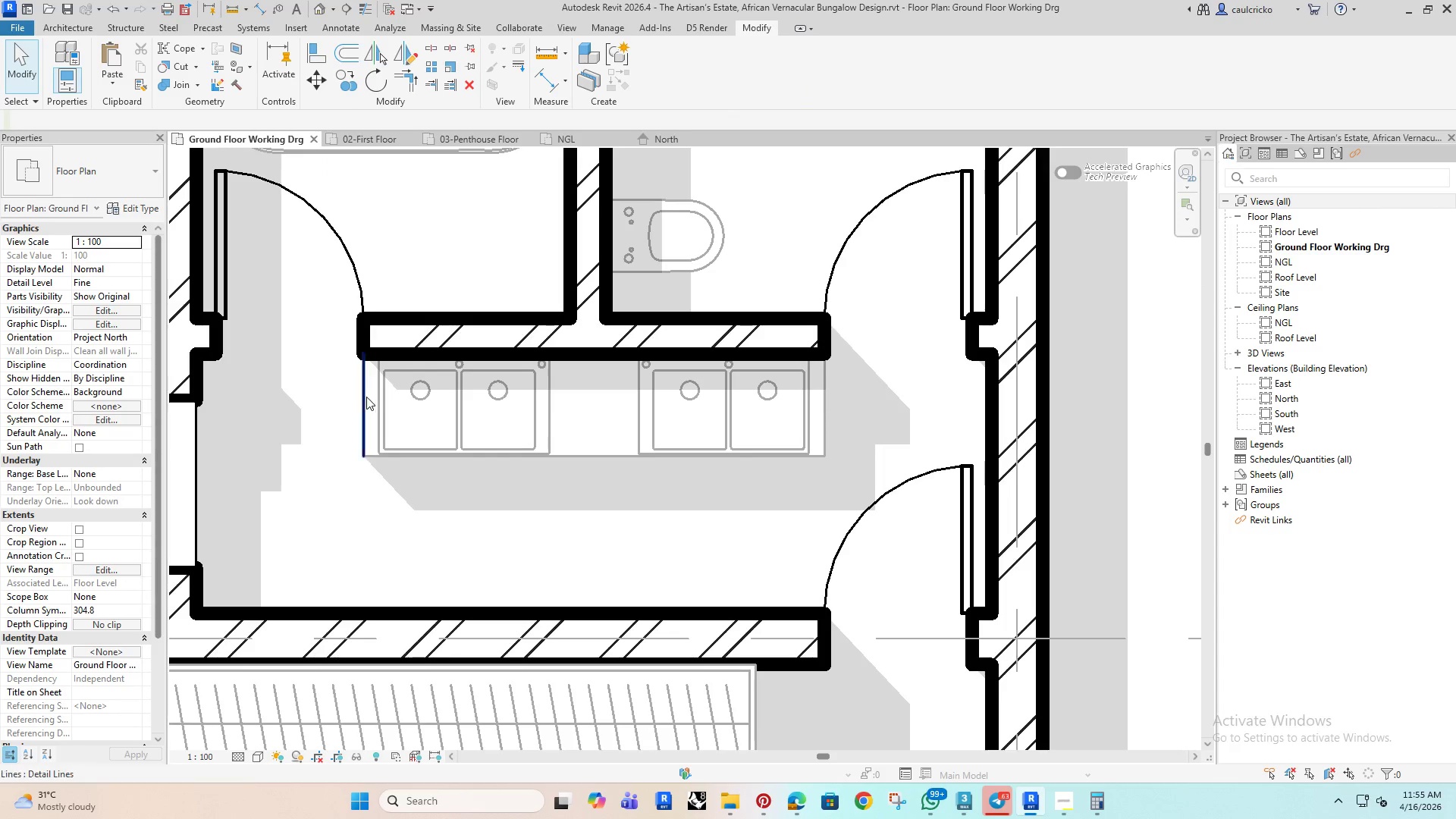 
left_click([363, 399])
 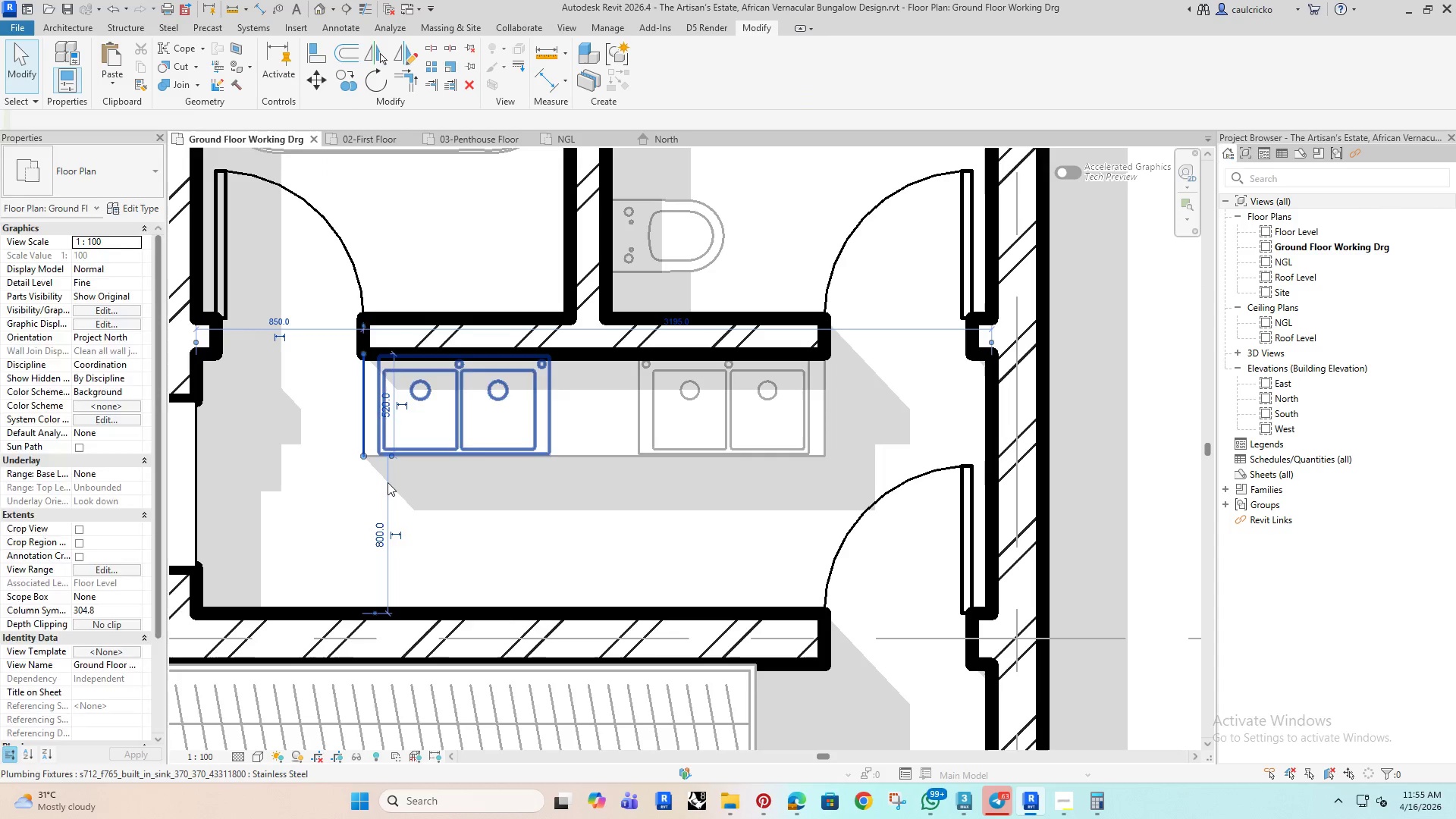 
key(Delete)
 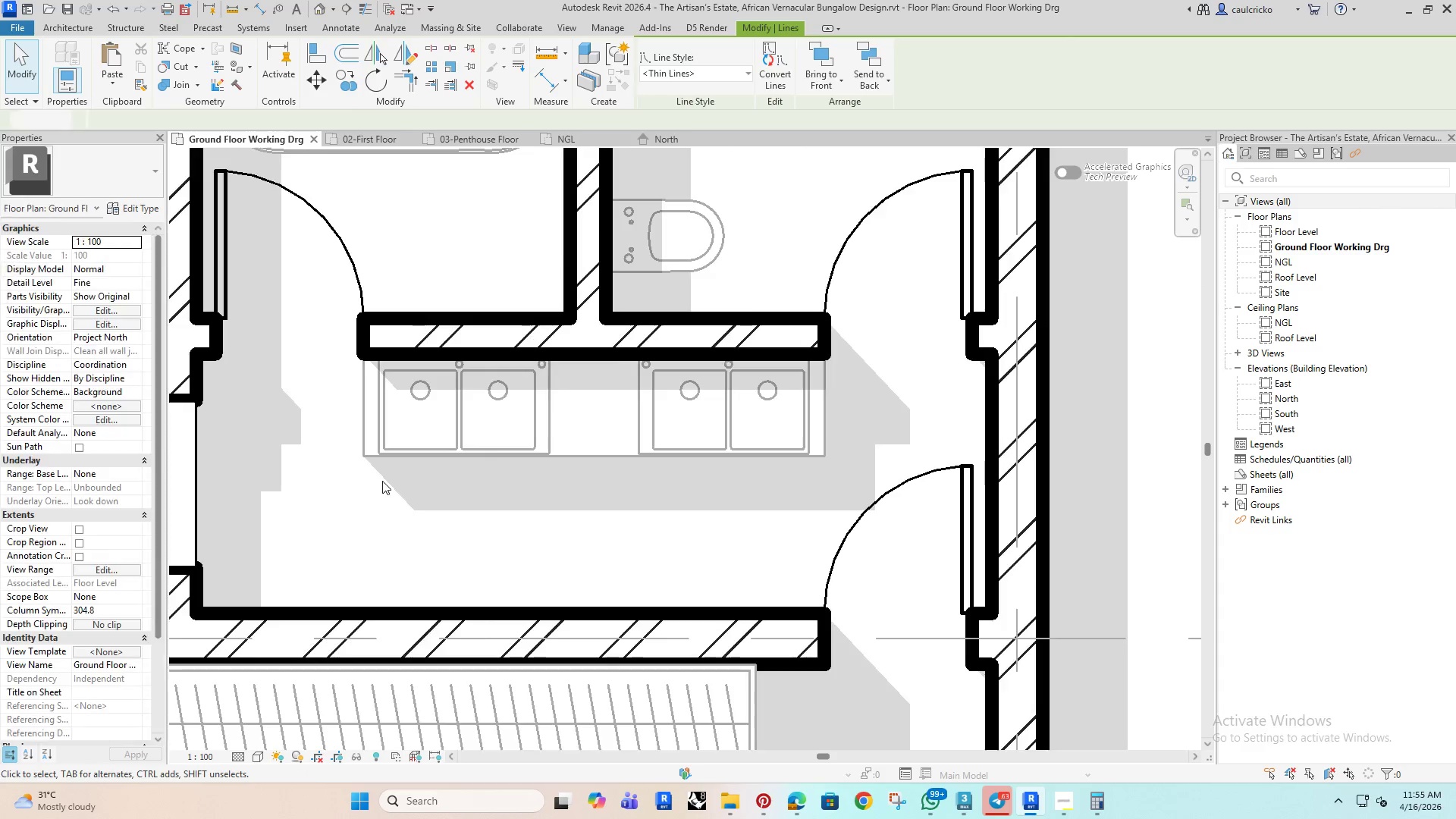 
scroll: coordinate [384, 472], scroll_direction: down, amount: 12.0
 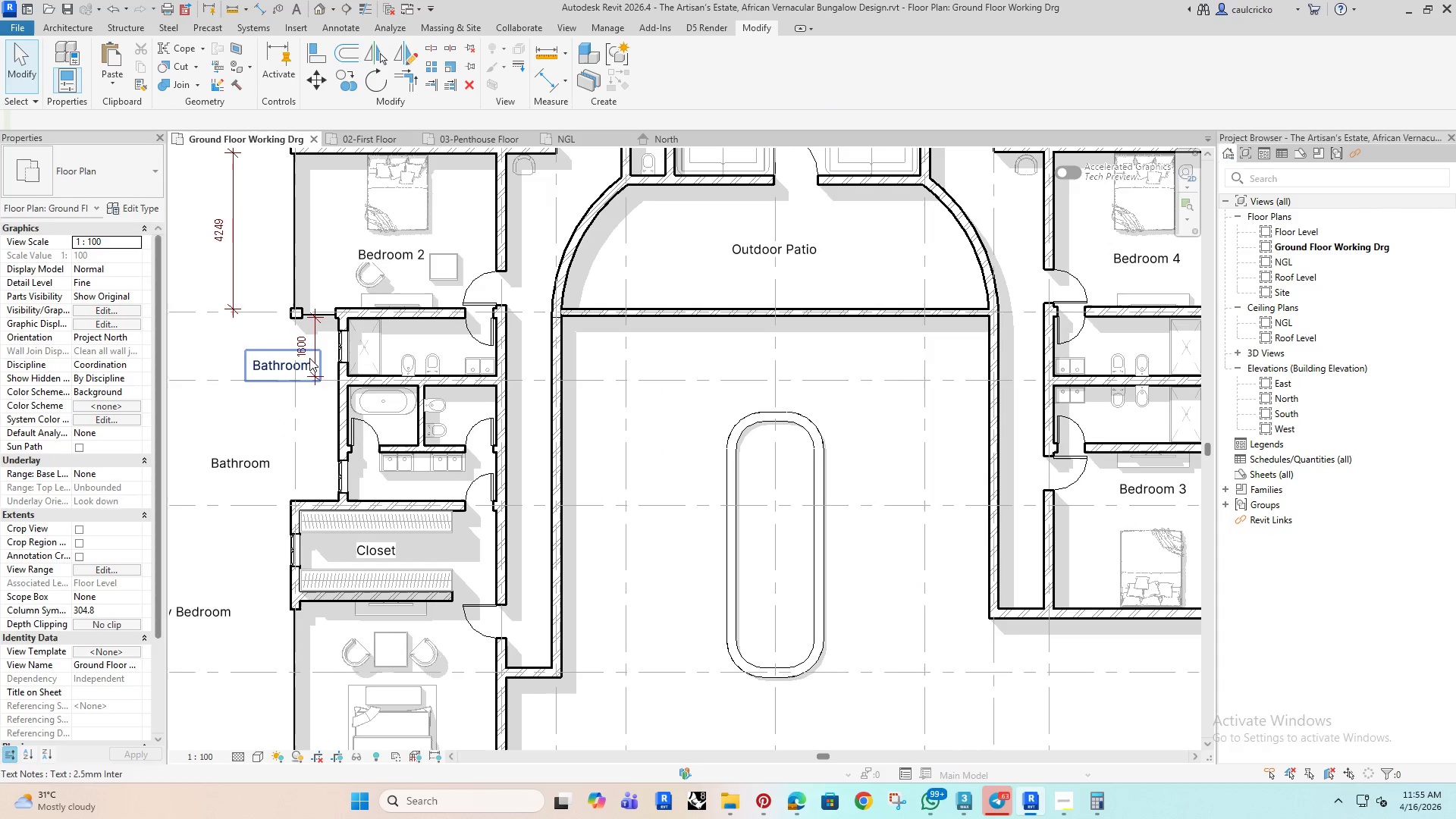 
scroll: coordinate [374, 441], scroll_direction: up, amount: 4.0
 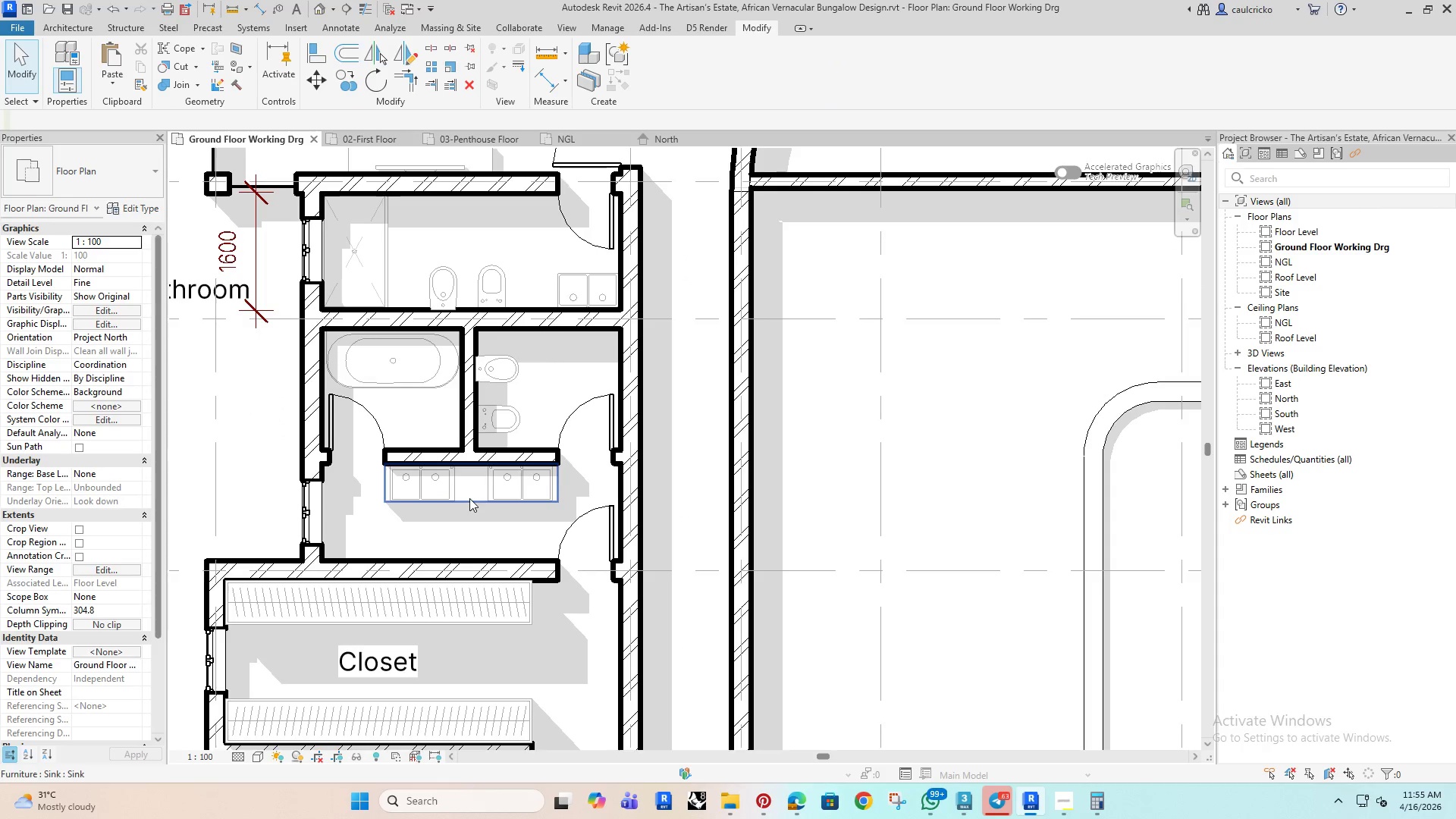 
left_click([469, 498])
 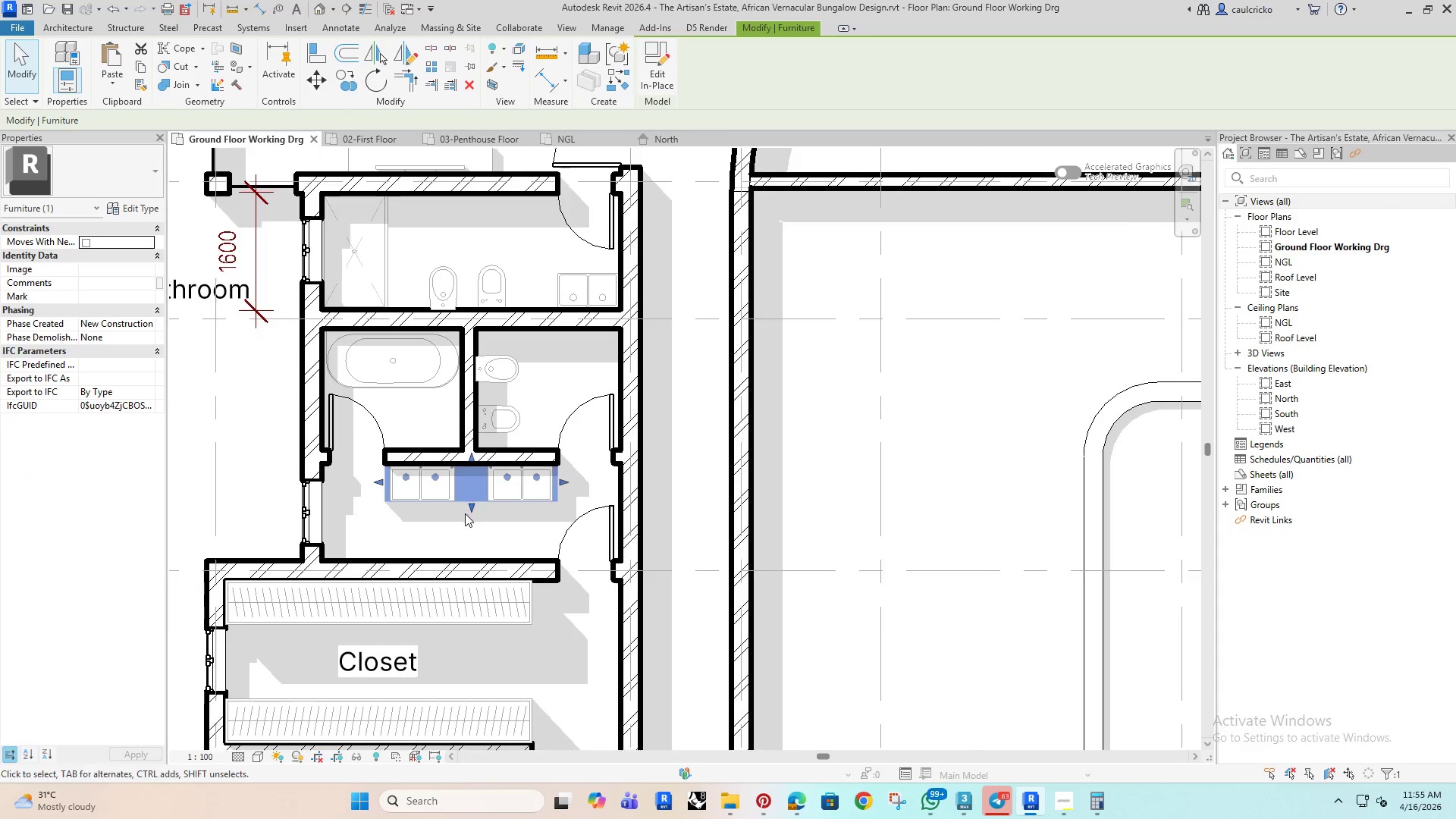 
scroll: coordinate [471, 505], scroll_direction: up, amount: 7.0
 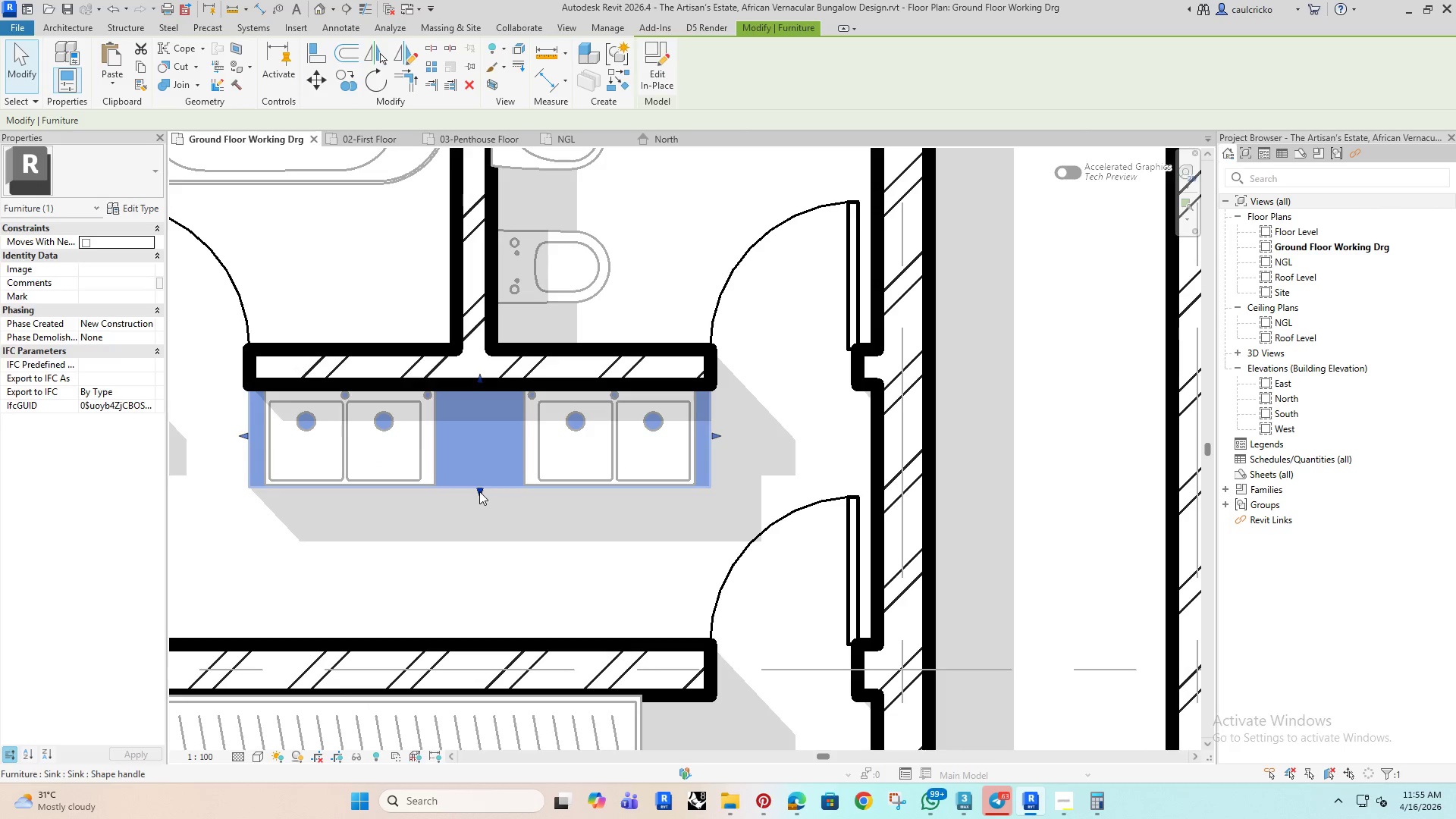 
left_click_drag(start_coordinate=[479, 491], to_coordinate=[476, 496])
 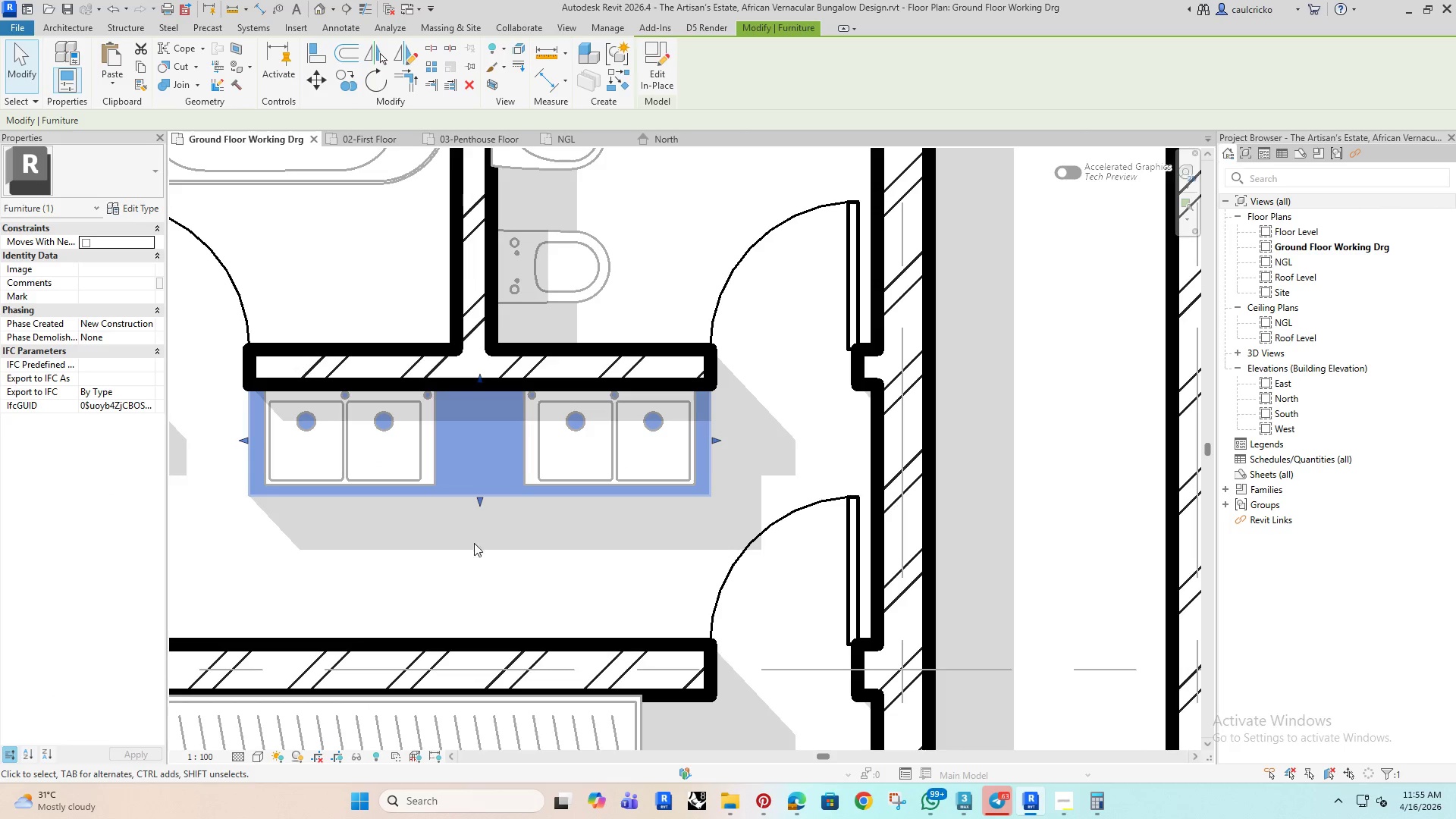 
left_click([475, 557])
 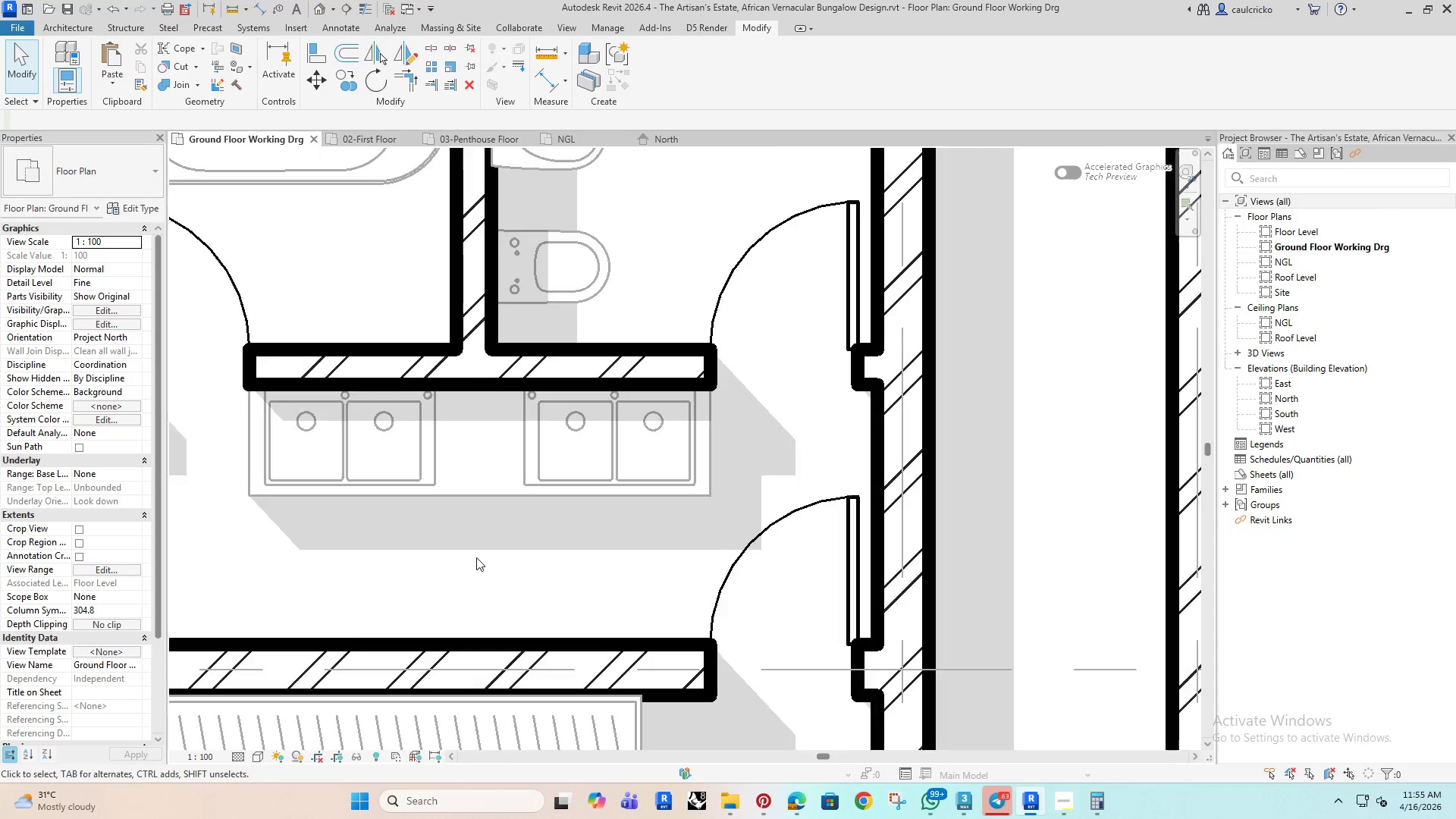 
scroll: coordinate [513, 500], scroll_direction: down, amount: 16.0
 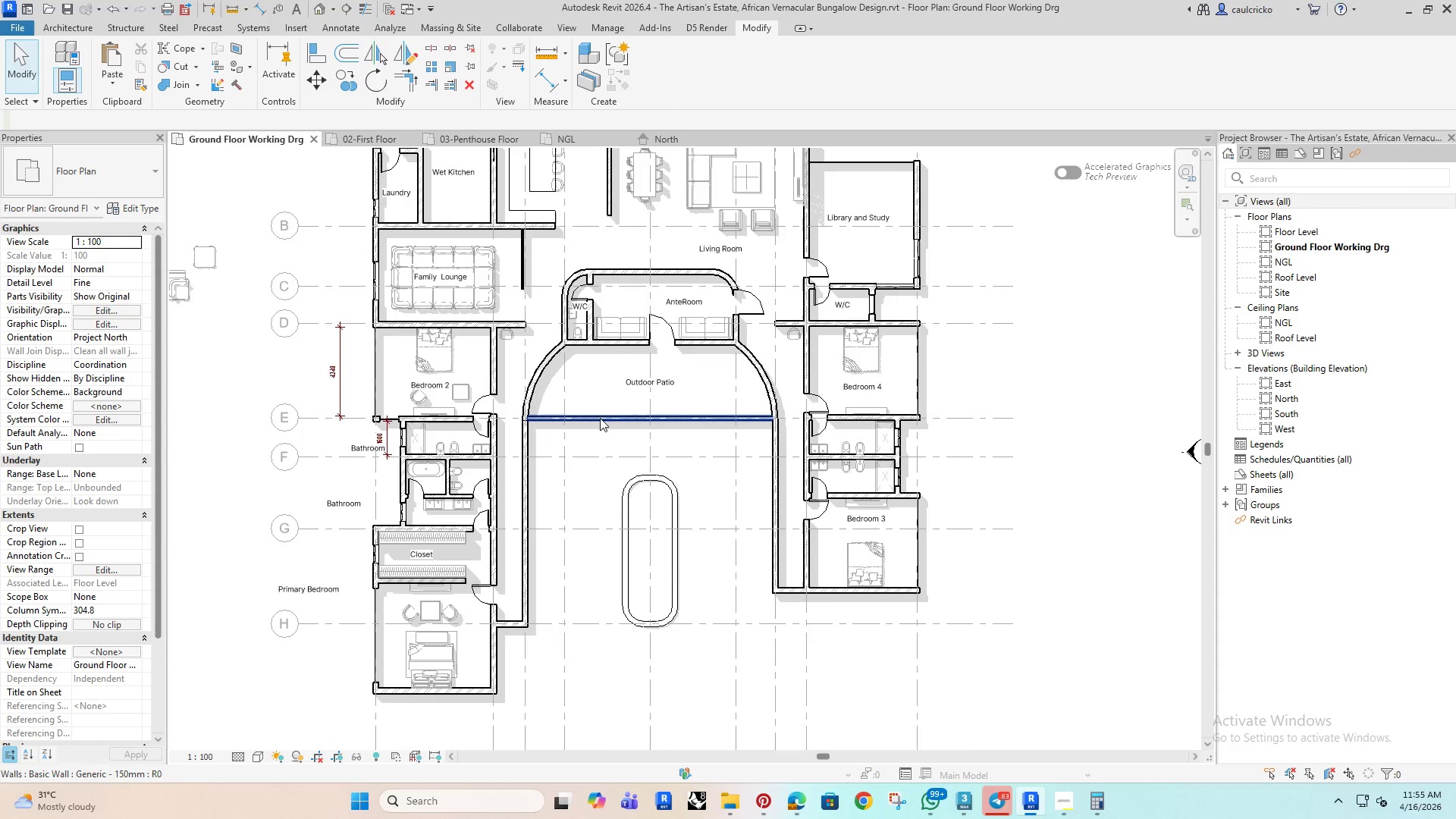 
scroll: coordinate [830, 318], scroll_direction: up, amount: 5.0
 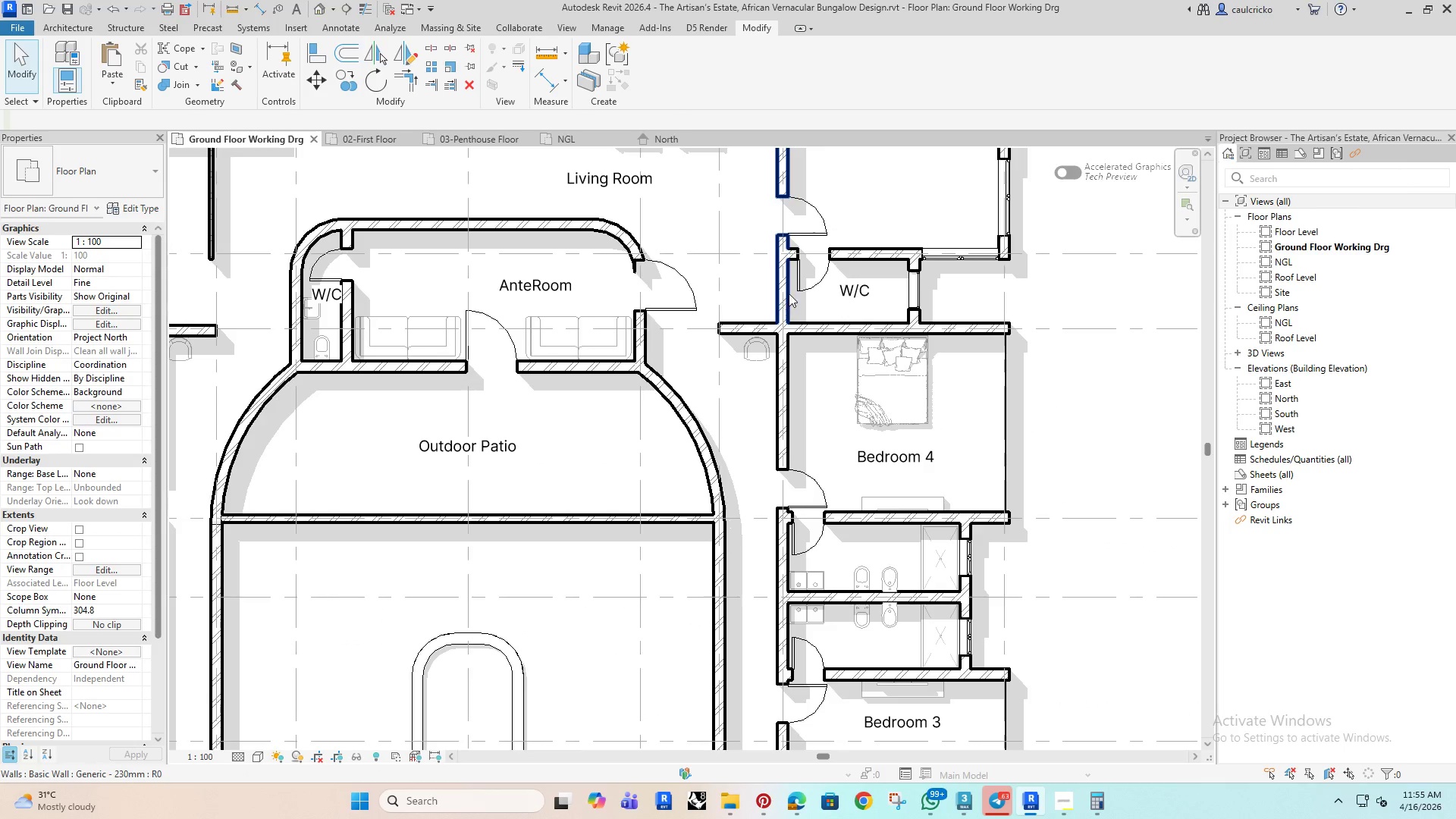 
left_click([796, 285])
 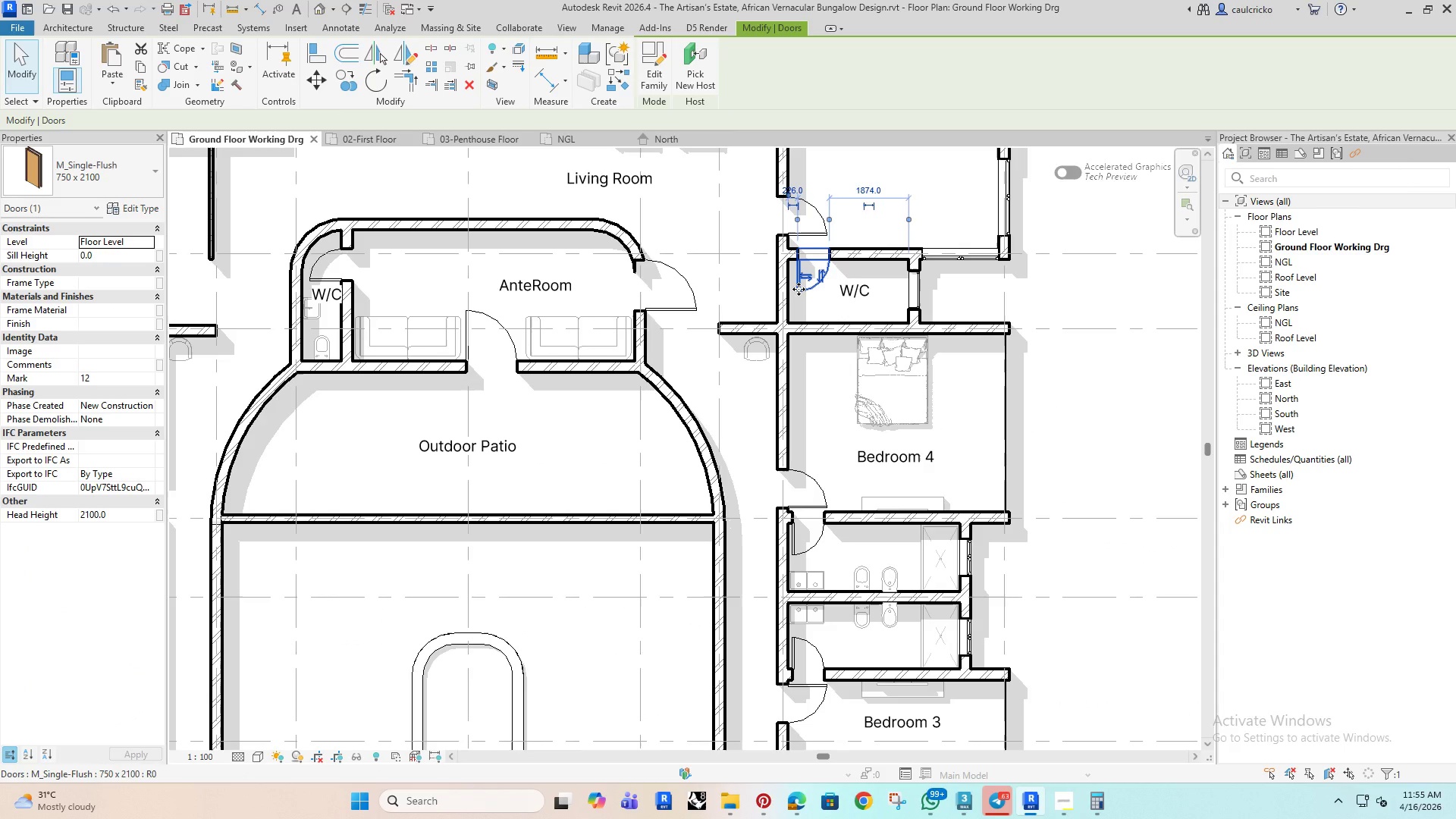 
key(ArrowLeft)
 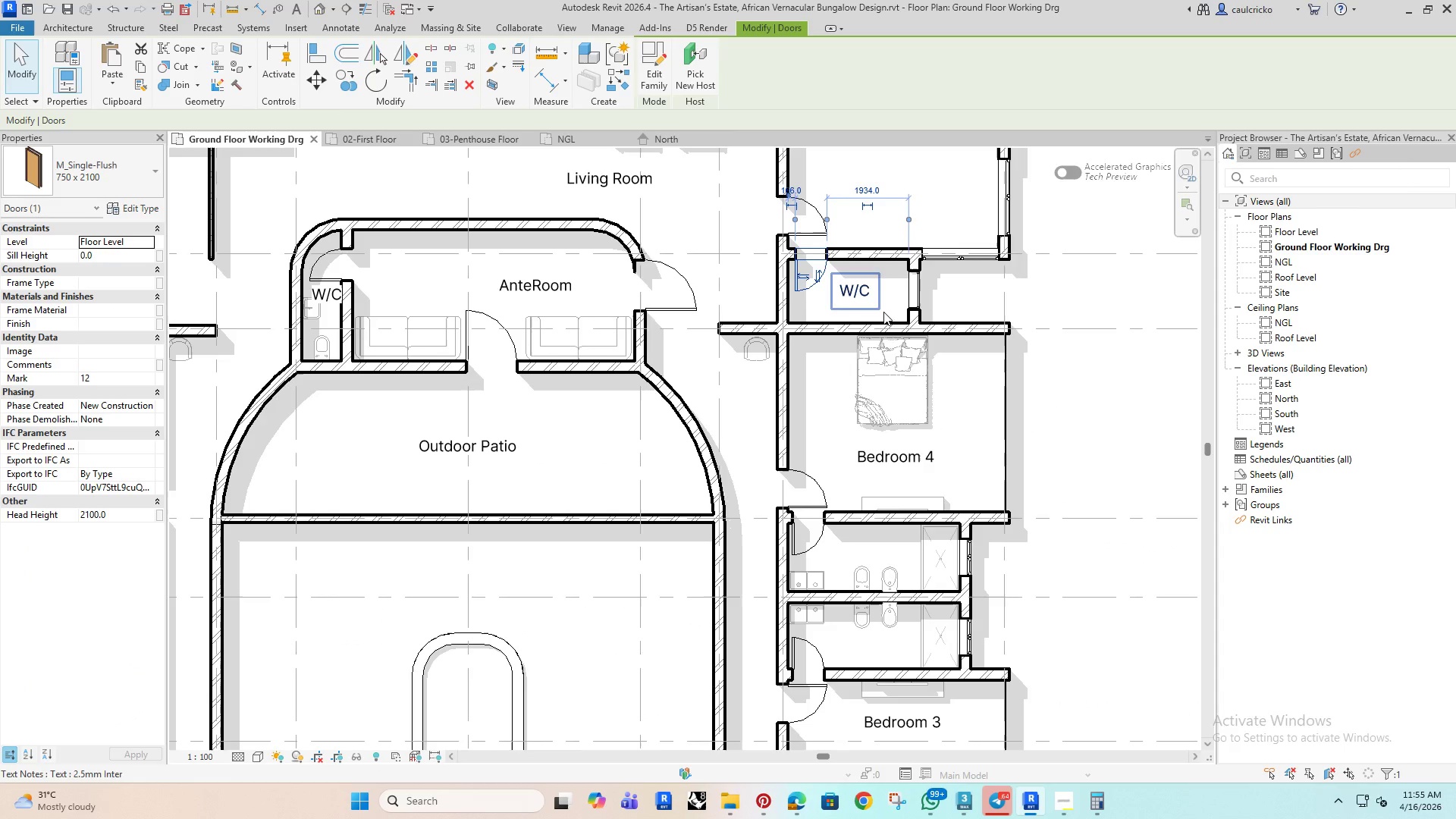 
scroll: coordinate [923, 299], scroll_direction: up, amount: 5.0
 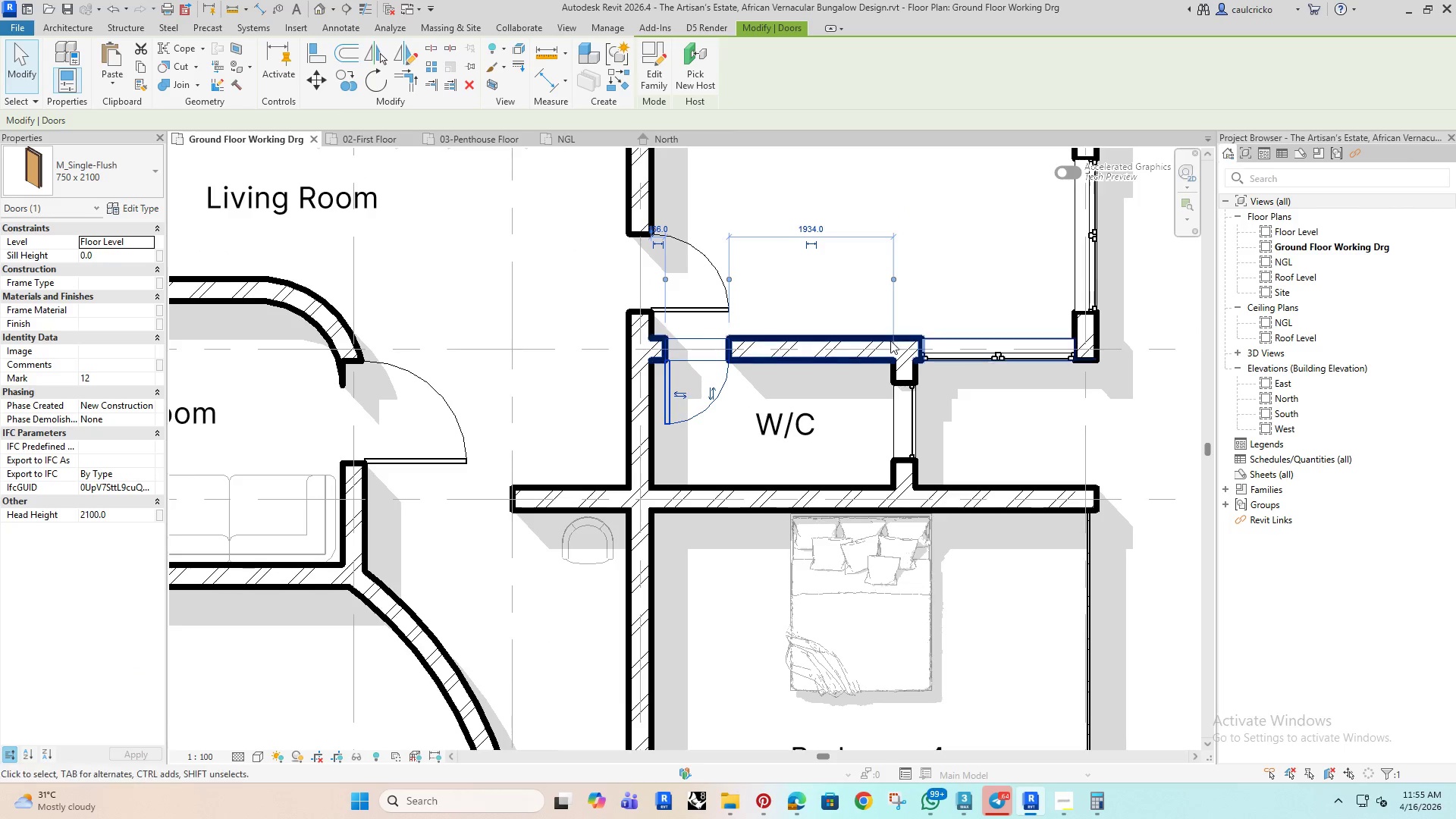 
left_click([891, 365])
 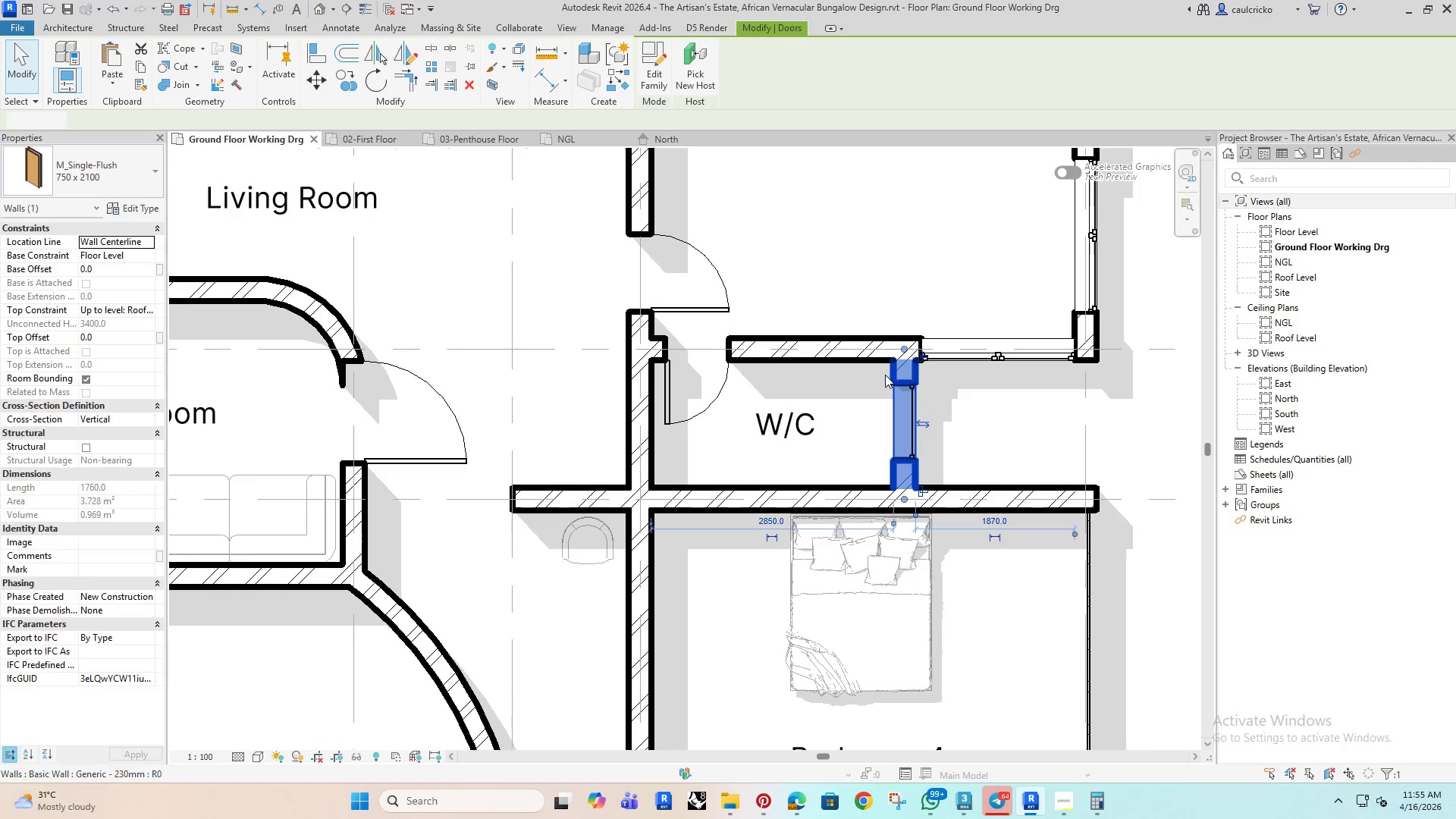 
key(ArrowLeft)
 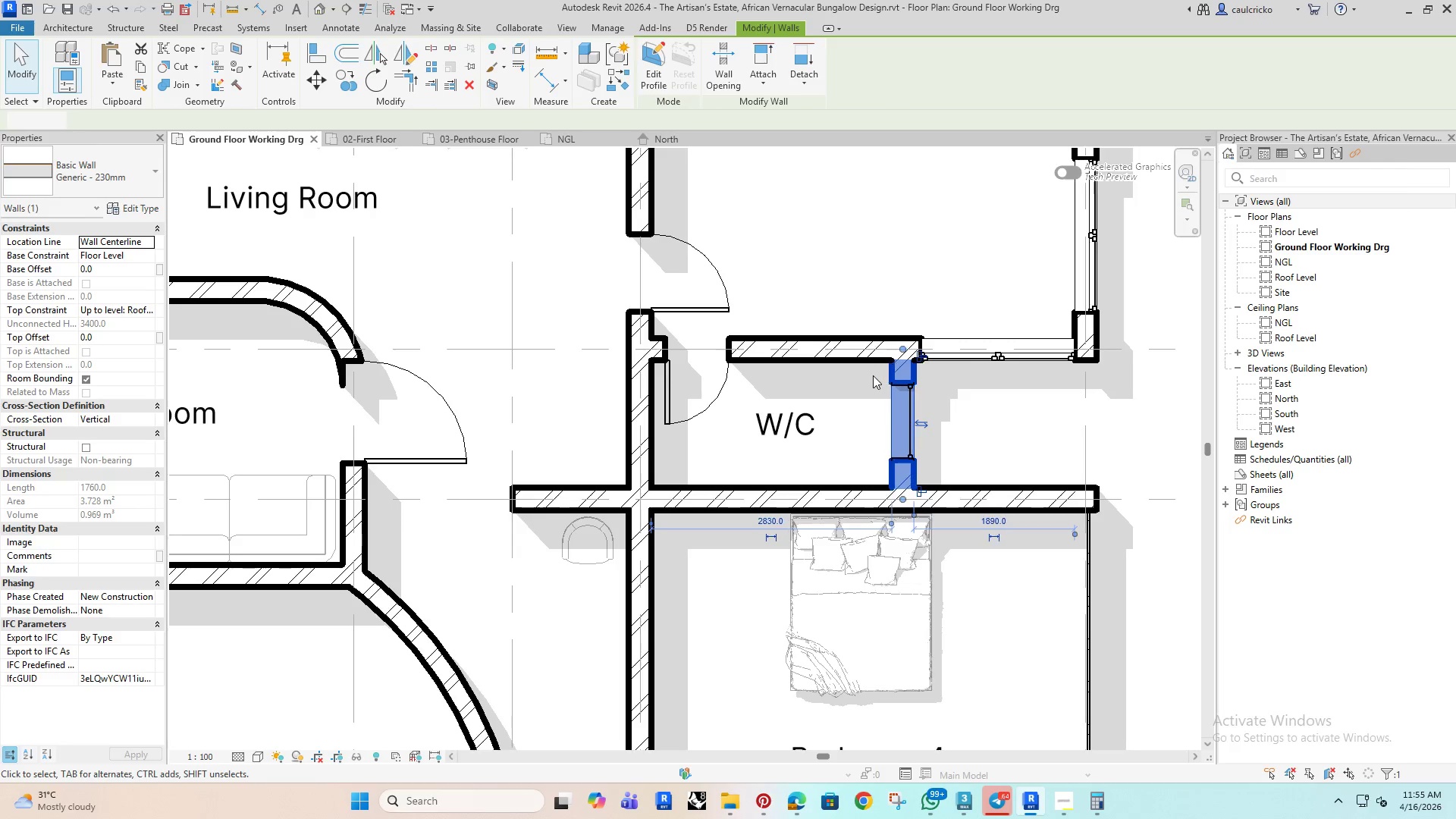 
key(ArrowLeft)
 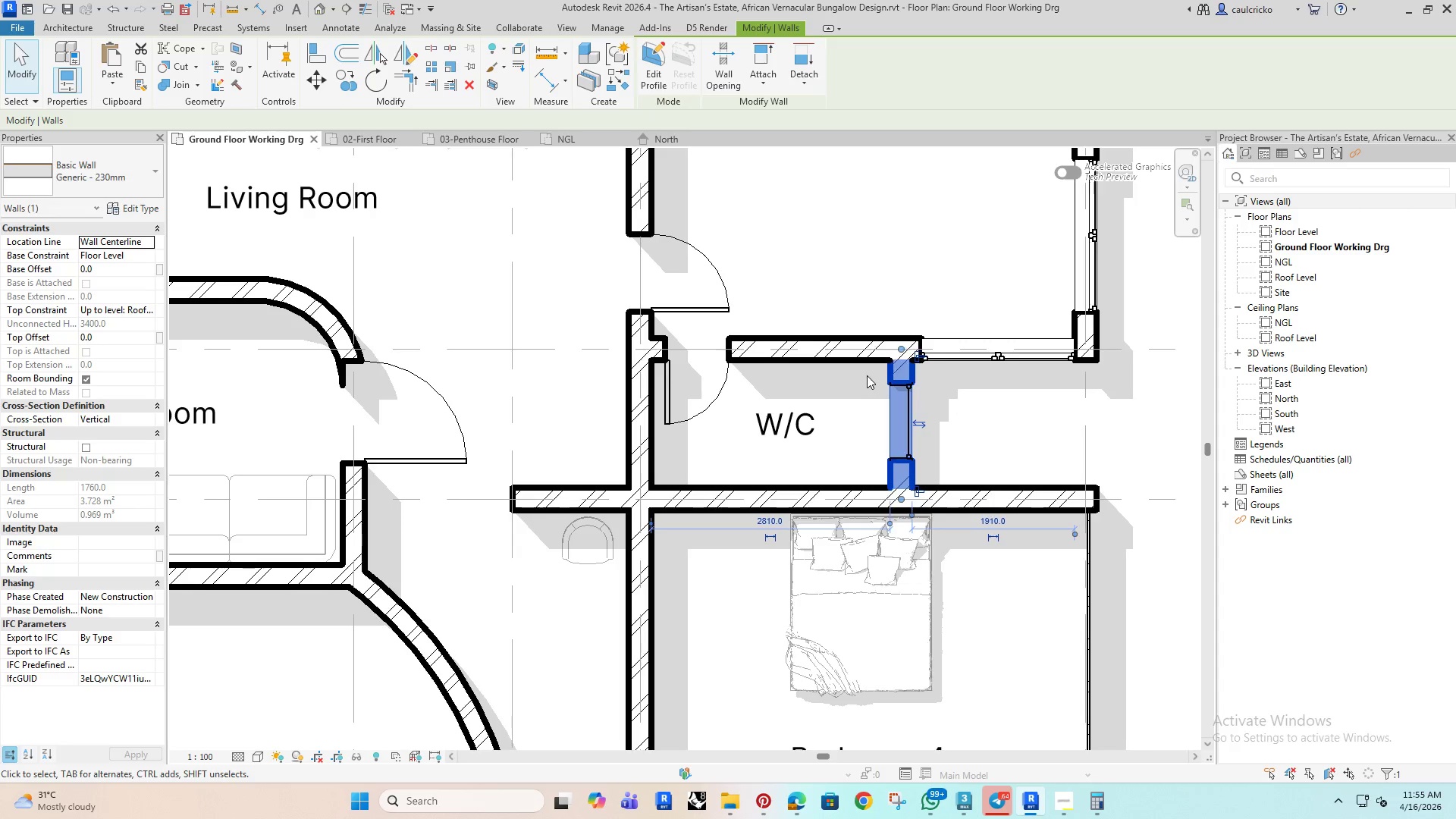 
key(ArrowLeft)
 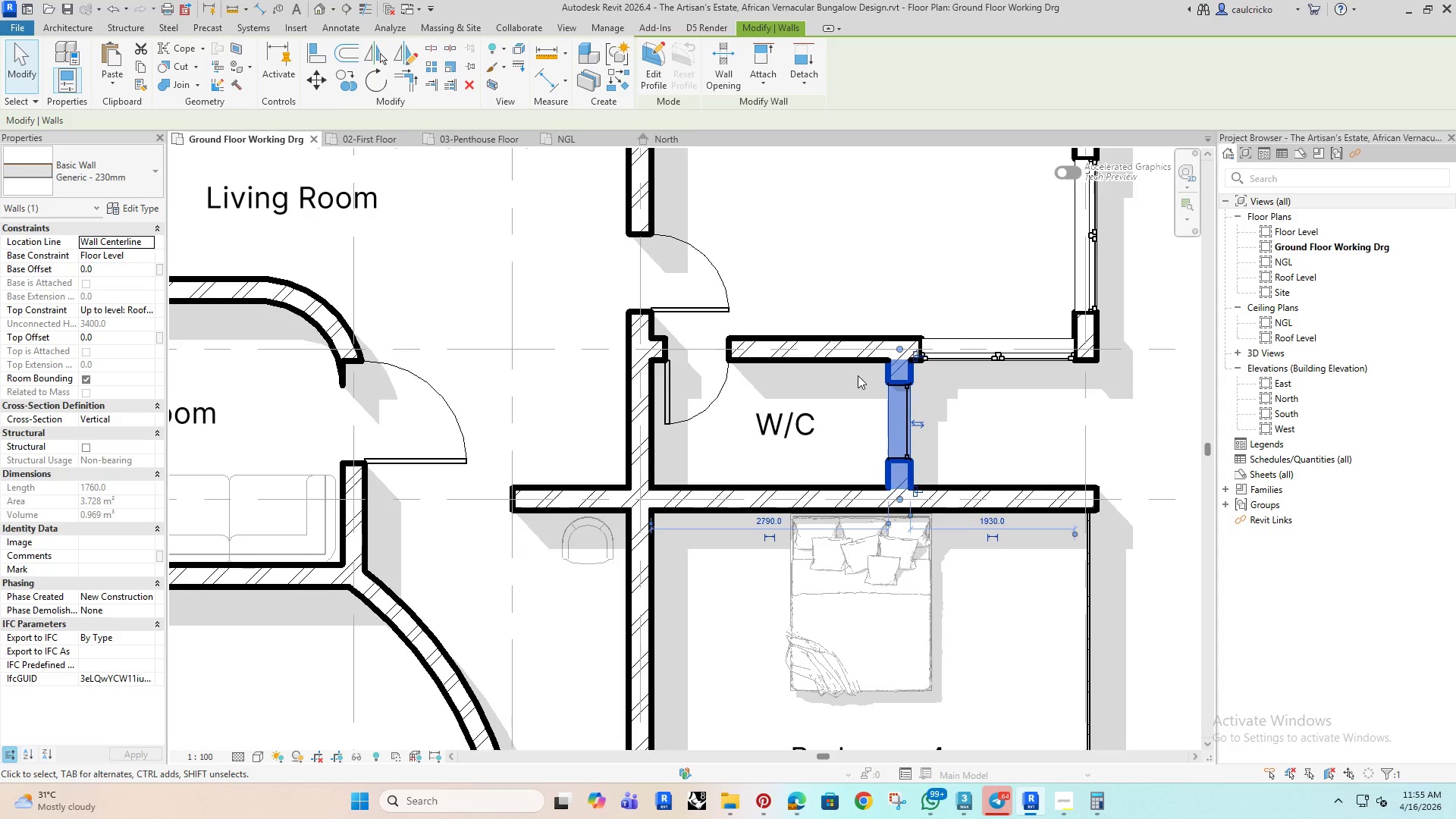 
hold_key(key=ArrowLeft, duration=0.77)
 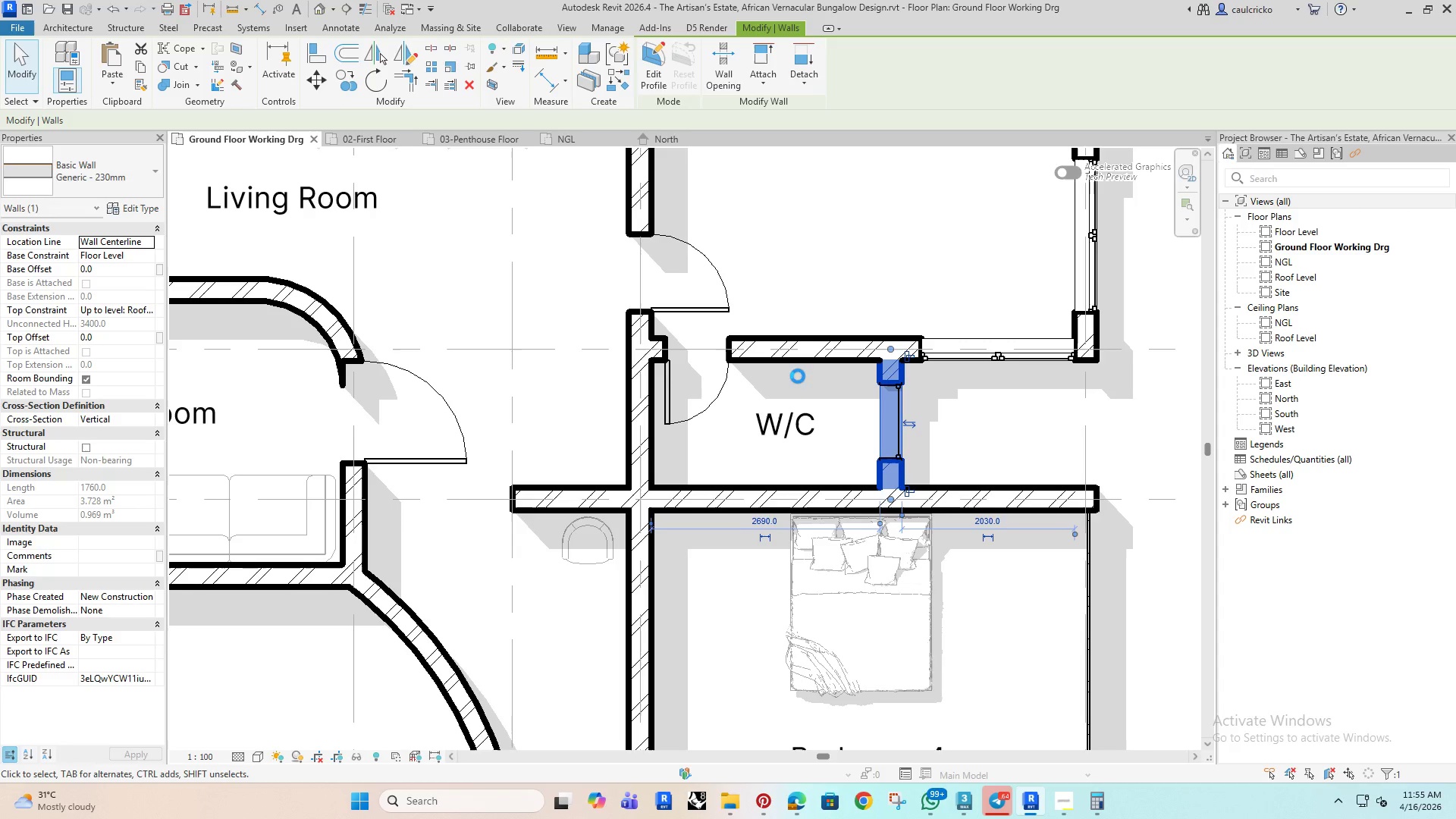 
key(ArrowLeft)
 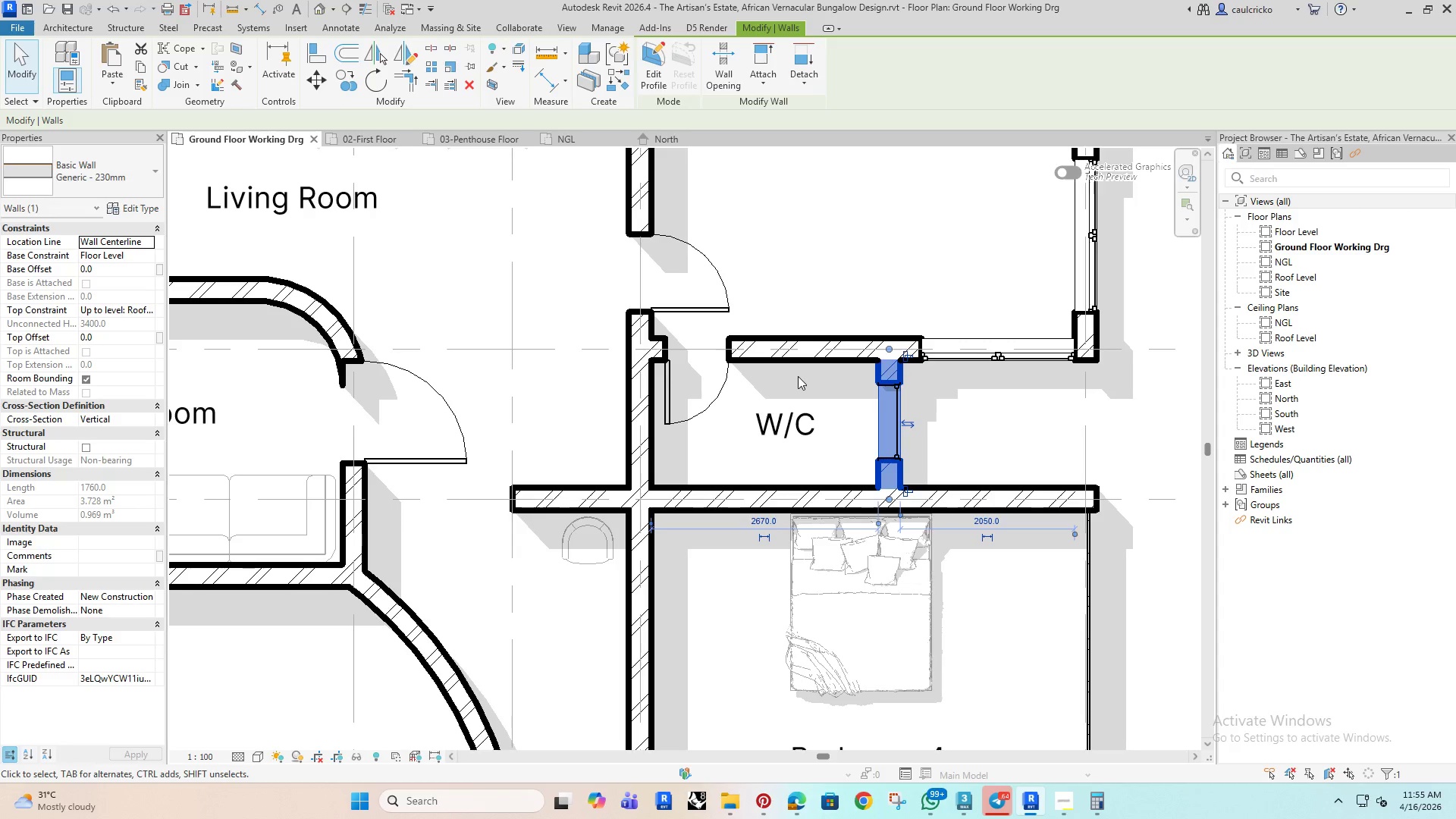 
key(ArrowLeft)
 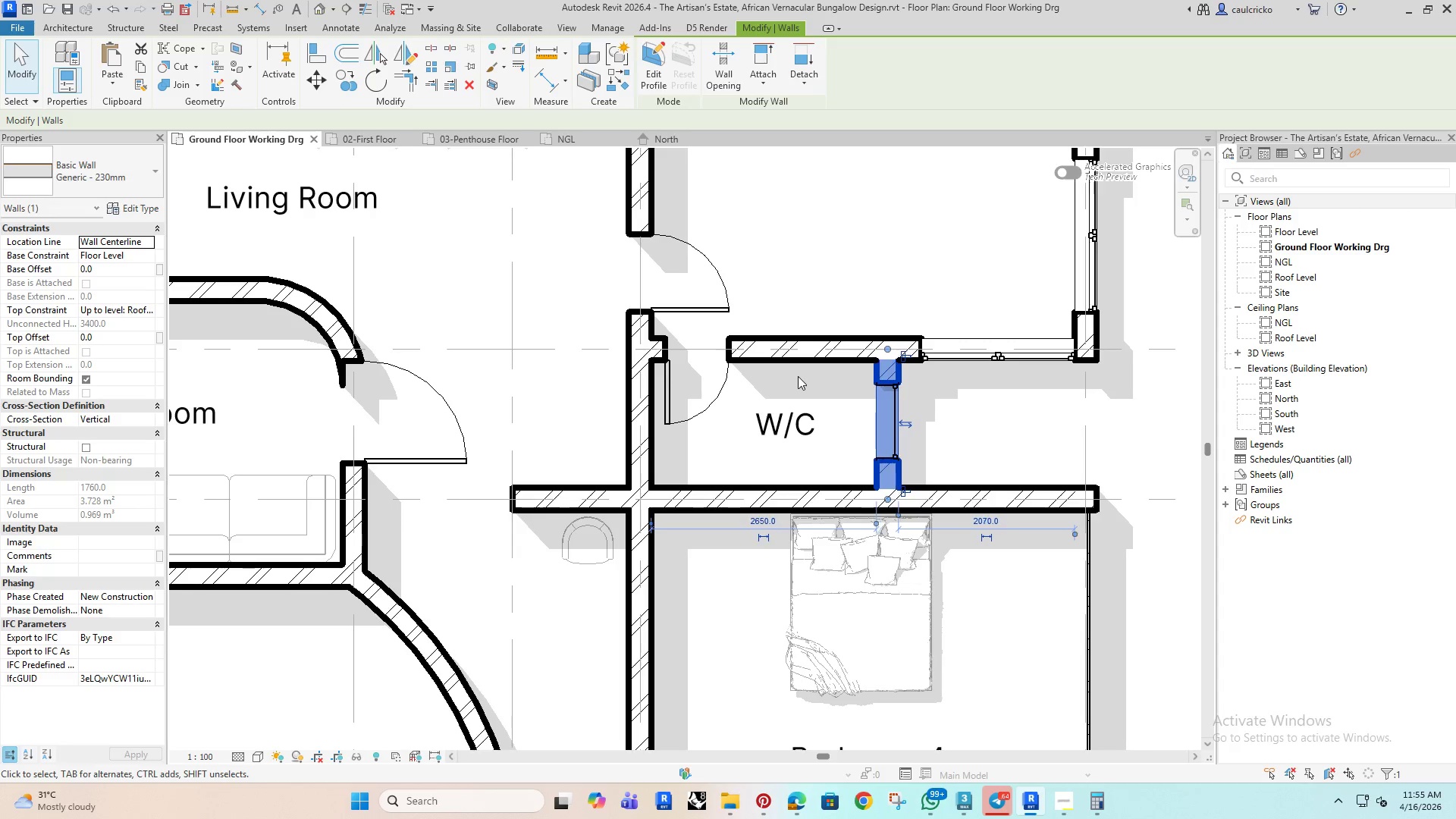 
key(ArrowLeft)
 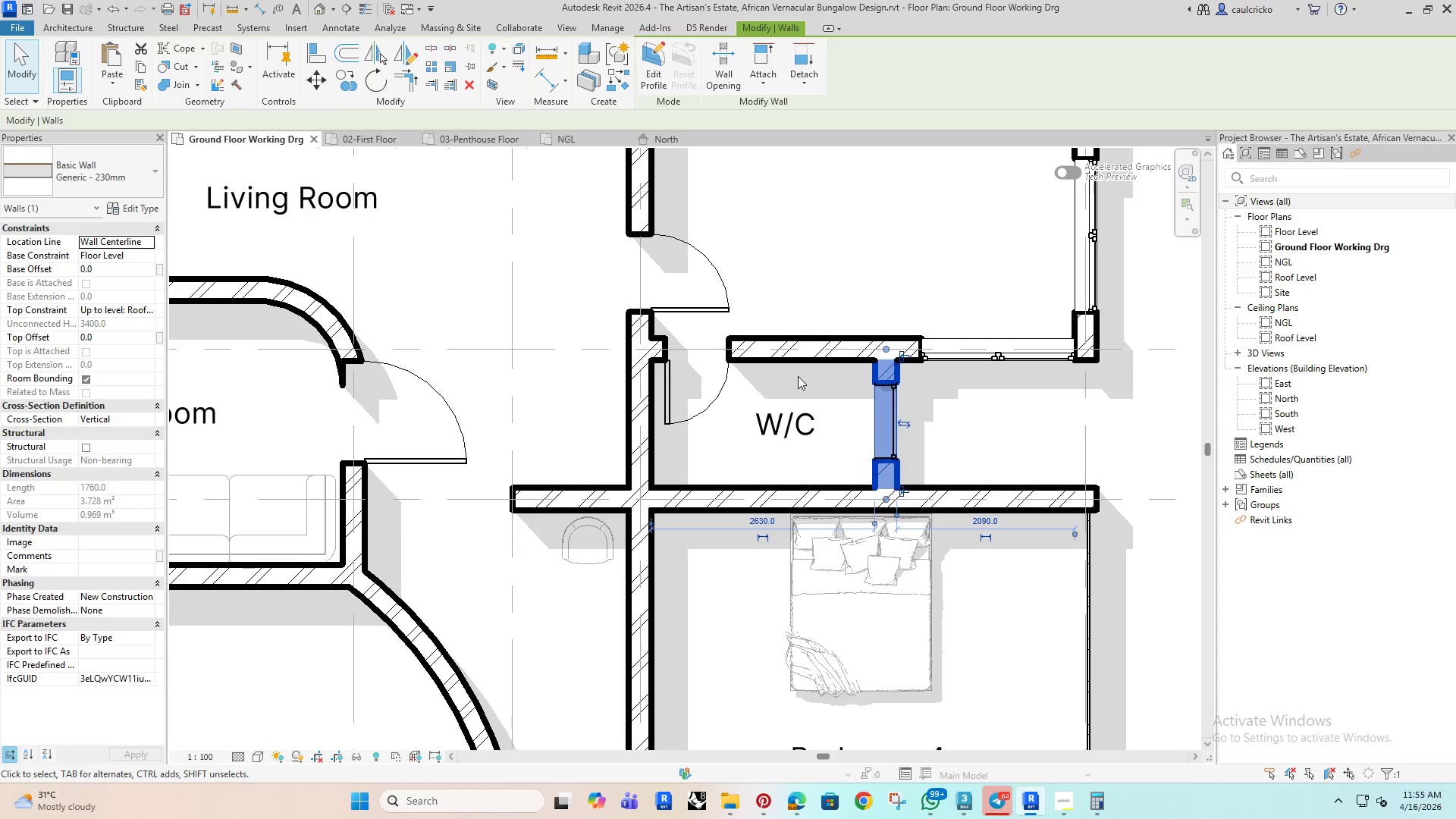 
key(ArrowLeft)
 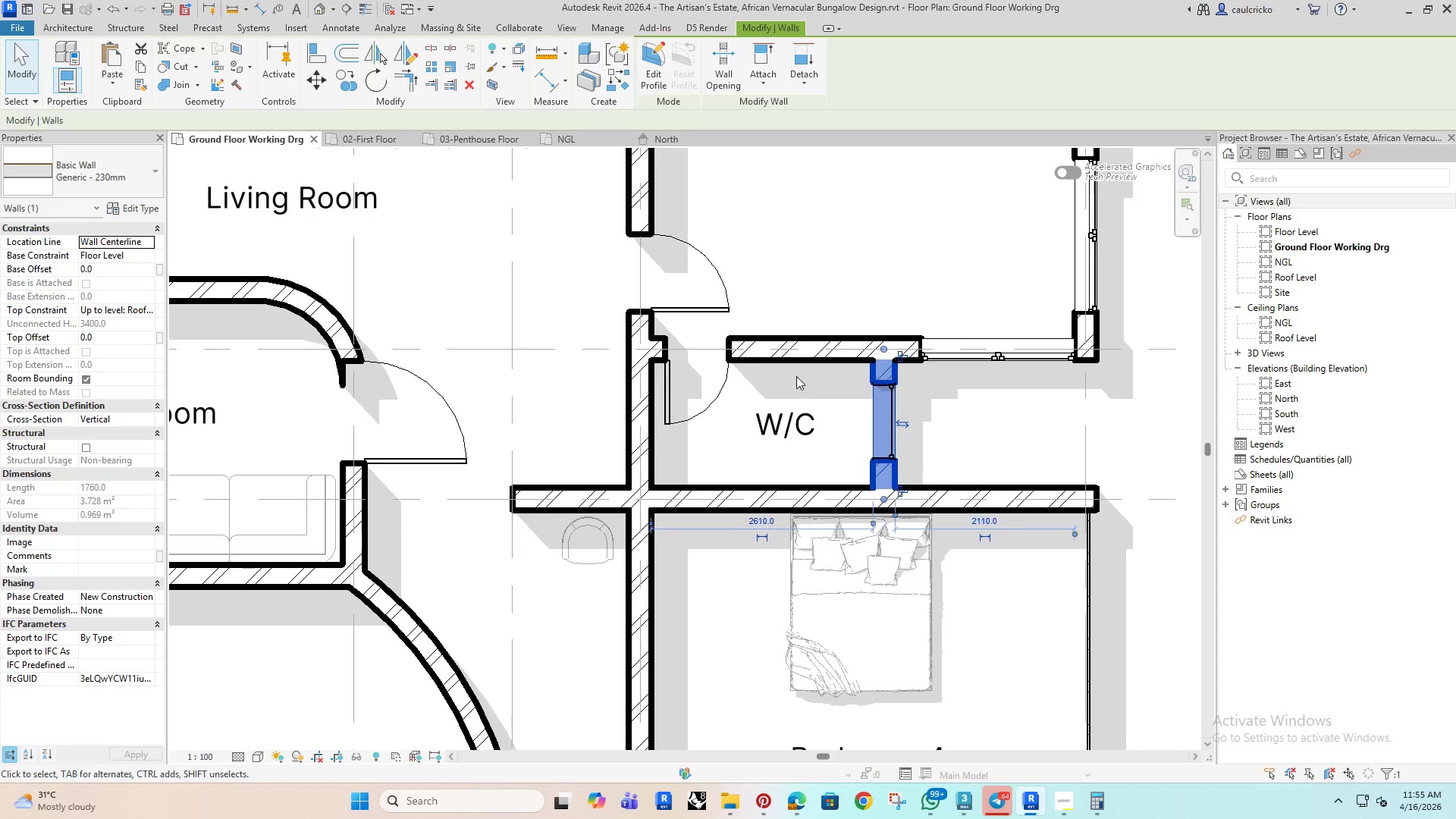 
key(ArrowLeft)
 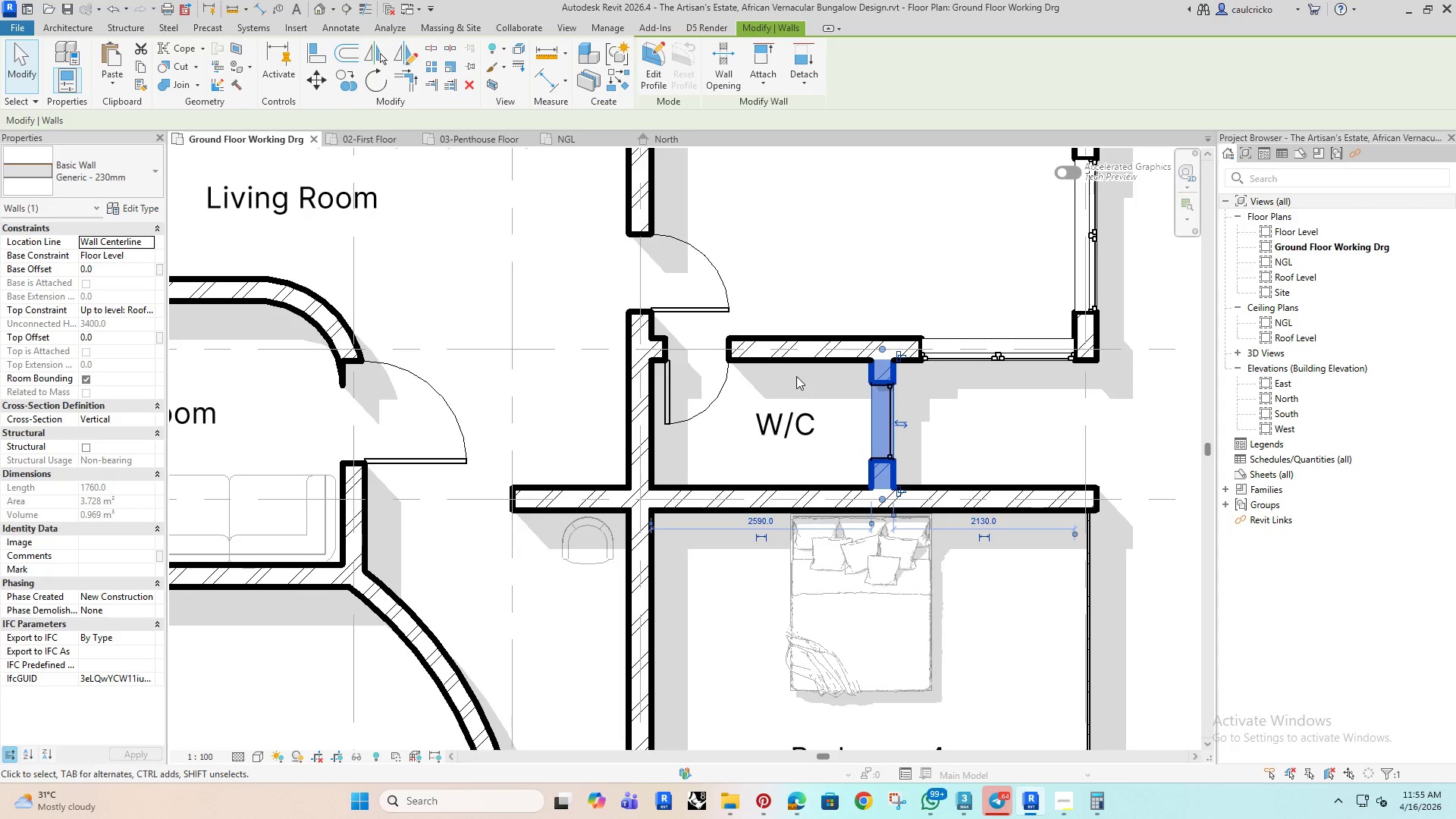 
key(ArrowLeft)
 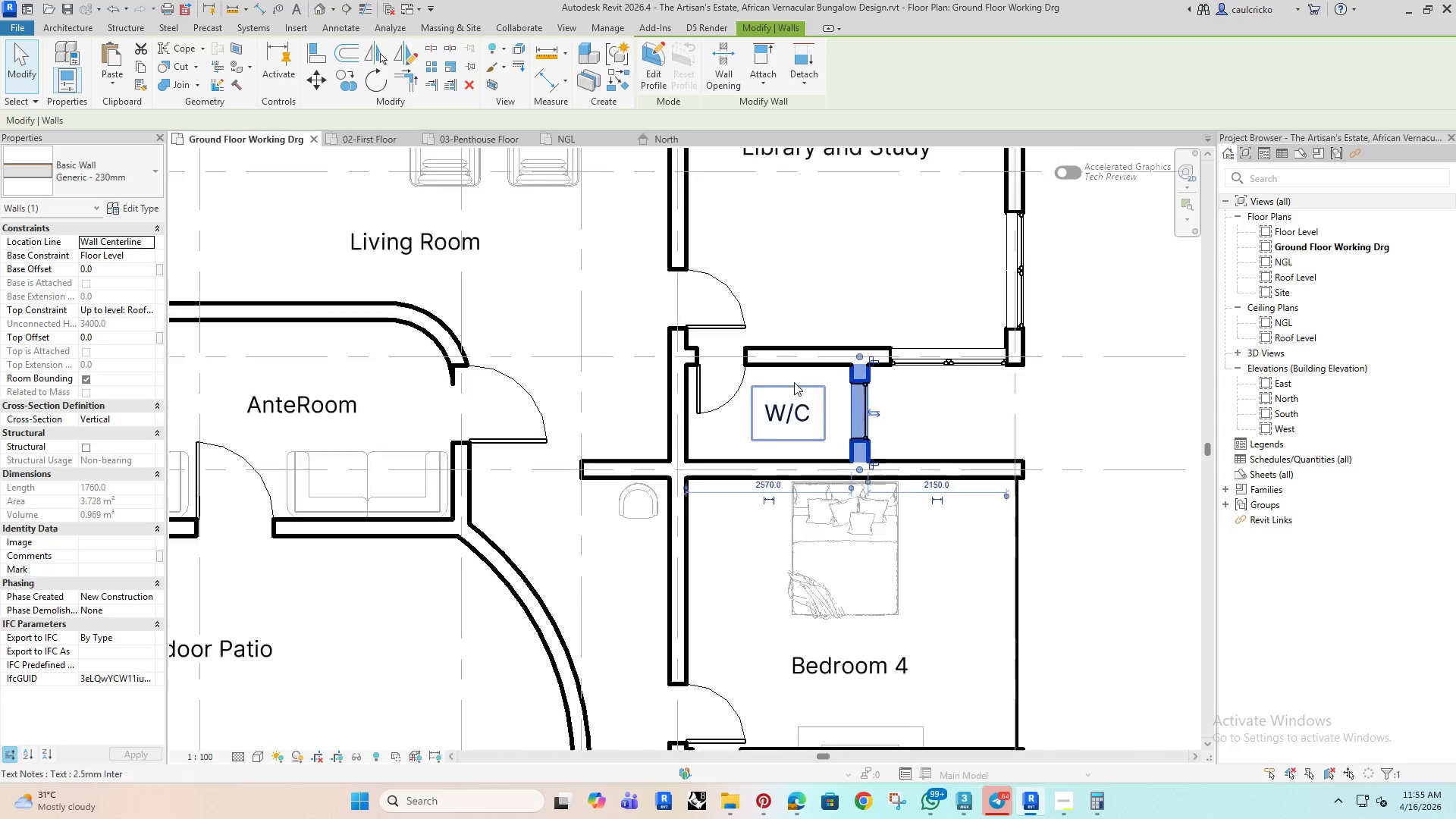 
scroll: coordinate [747, 410], scroll_direction: down, amount: 6.0
 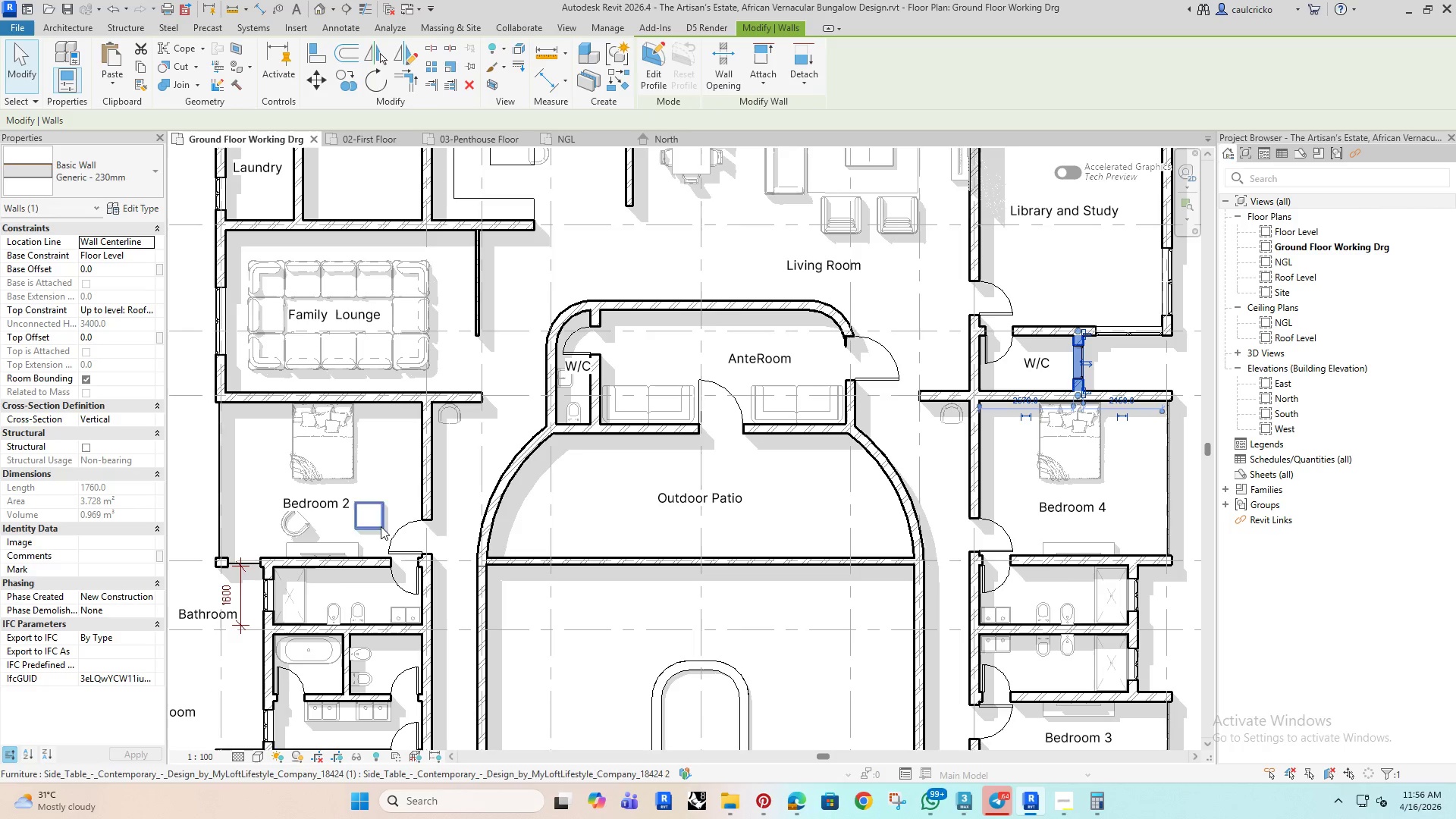 
left_click([280, 524])
 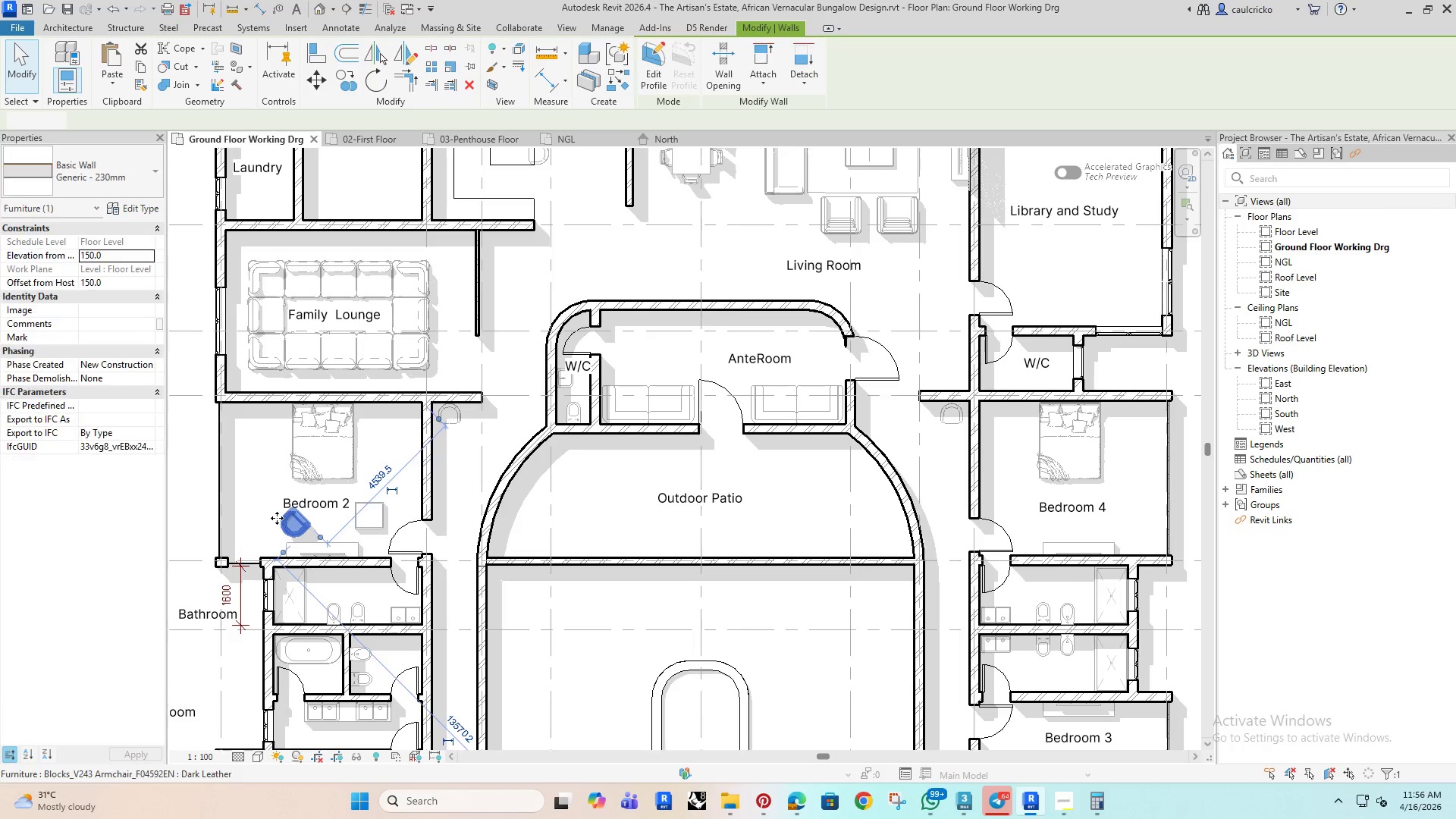 
key(Space)
 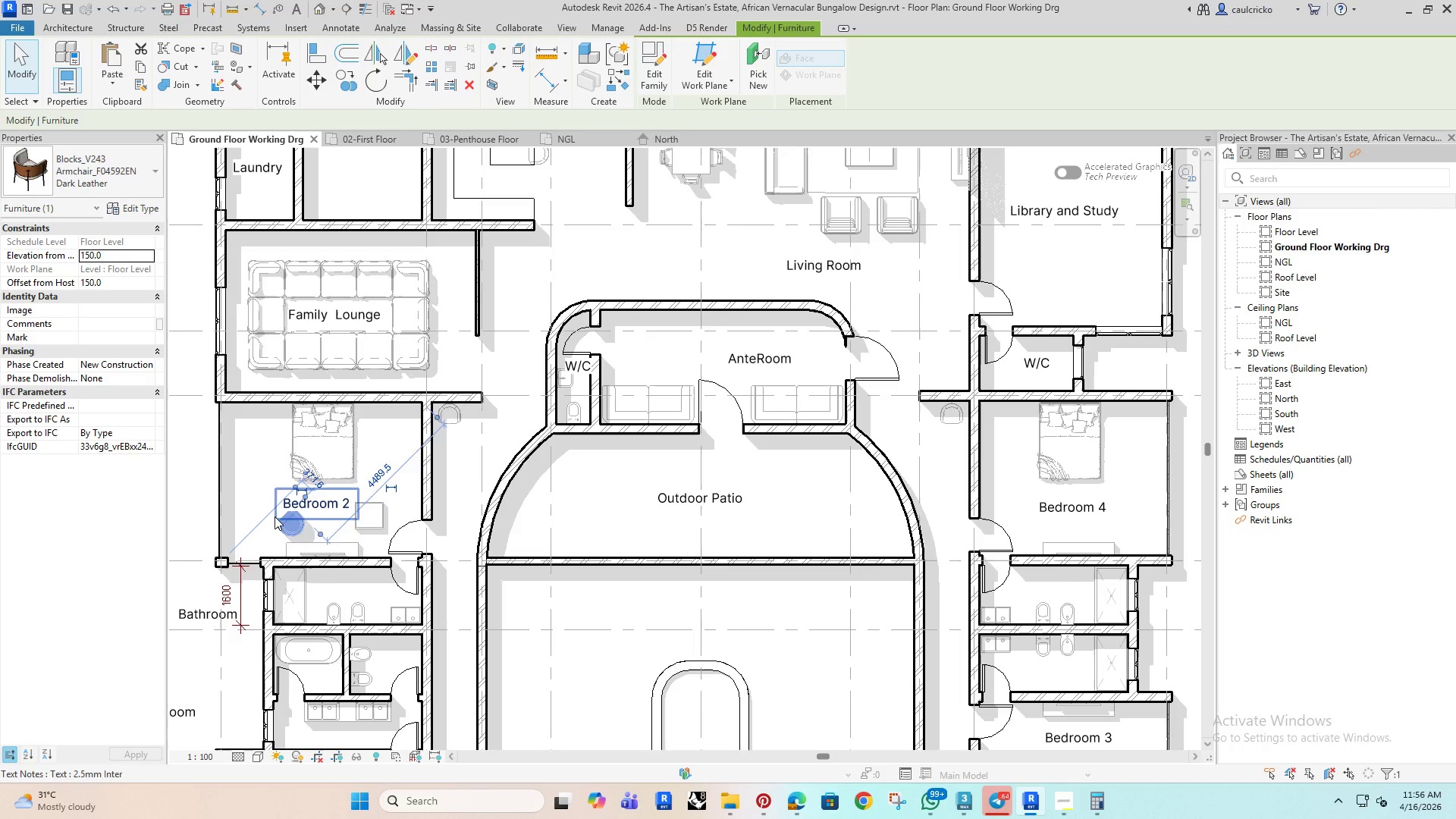 
key(Space)
 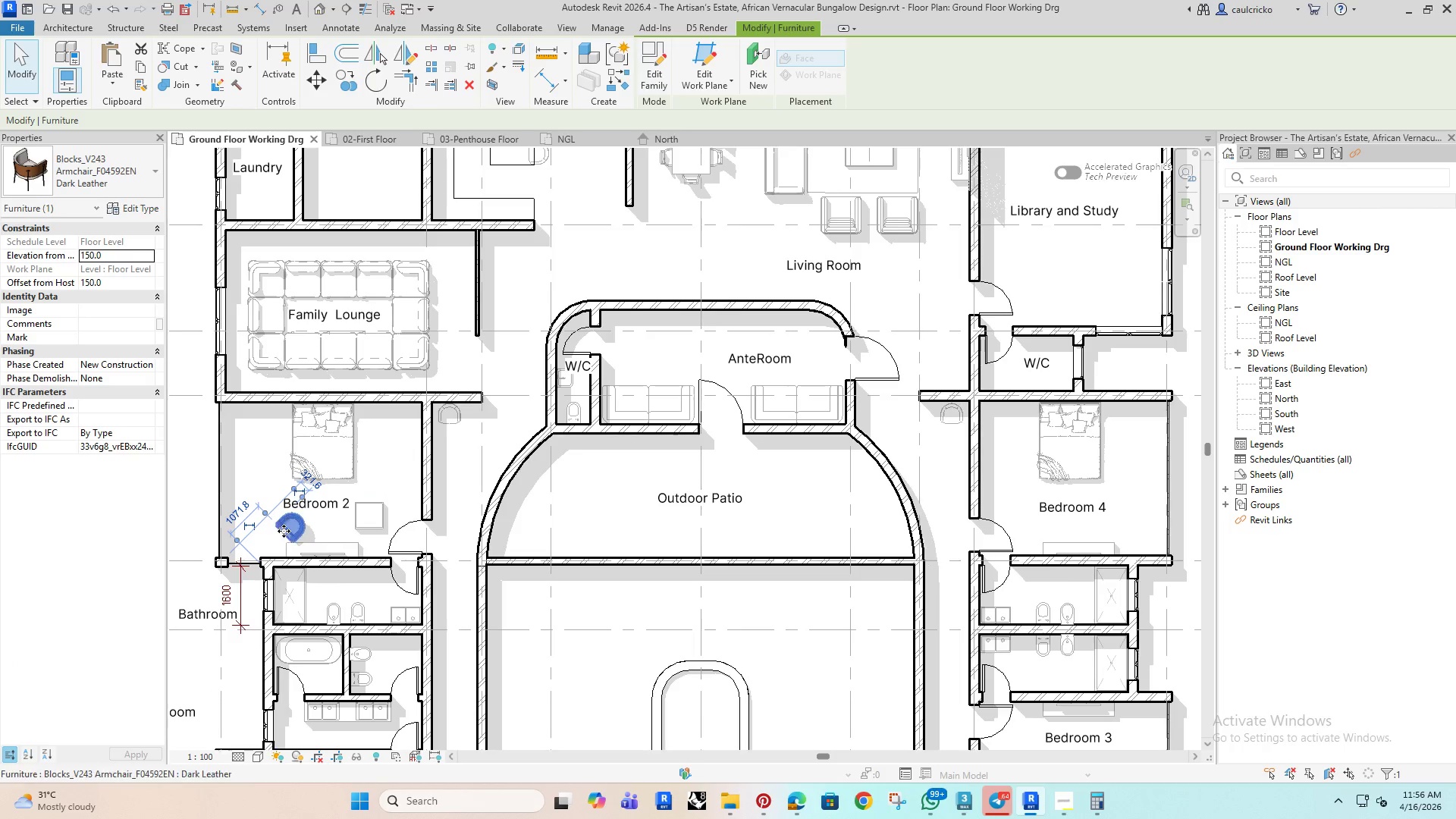 
scroll: coordinate [283, 526], scroll_direction: up, amount: 3.0
 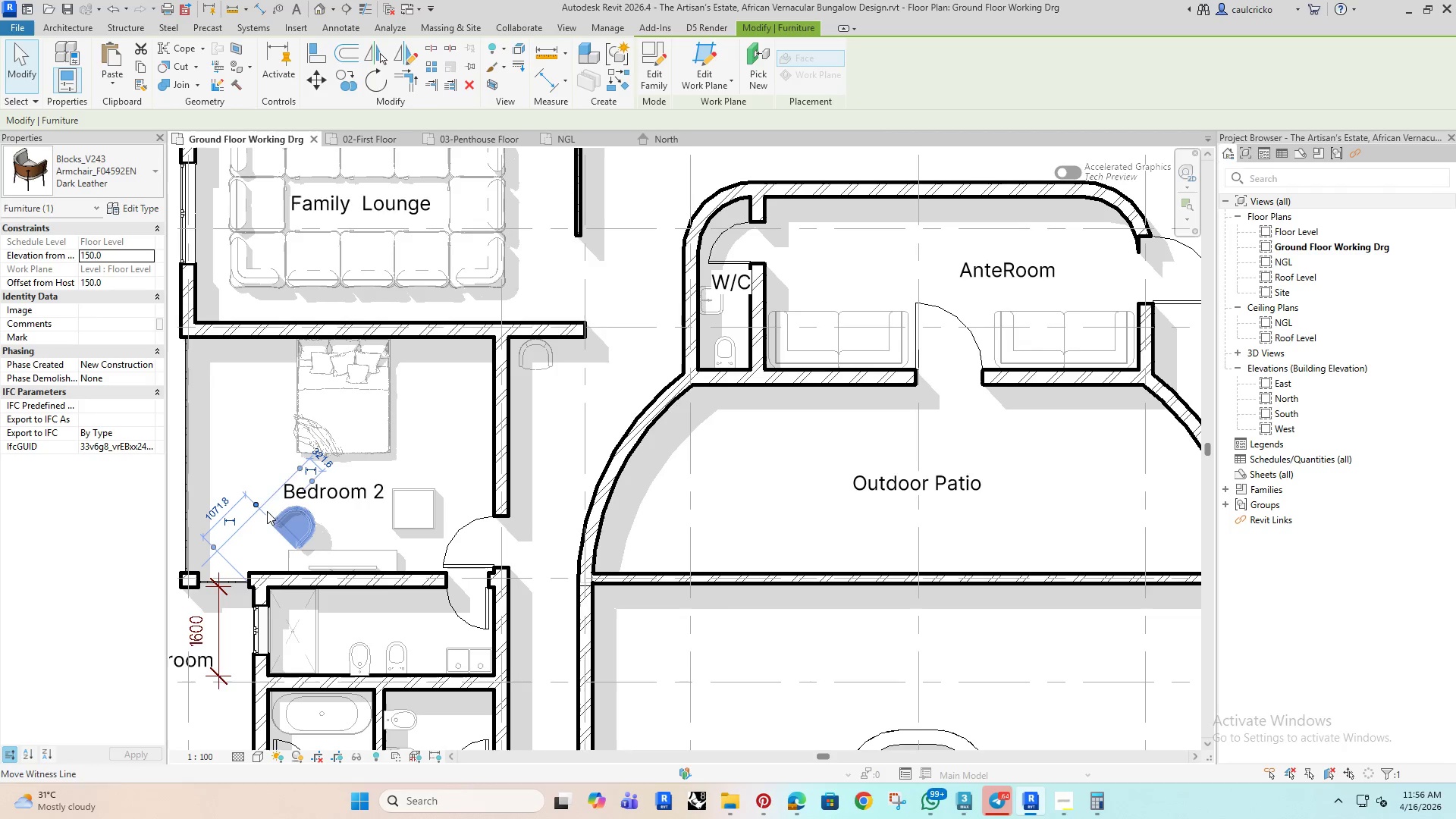 
key(Space)
 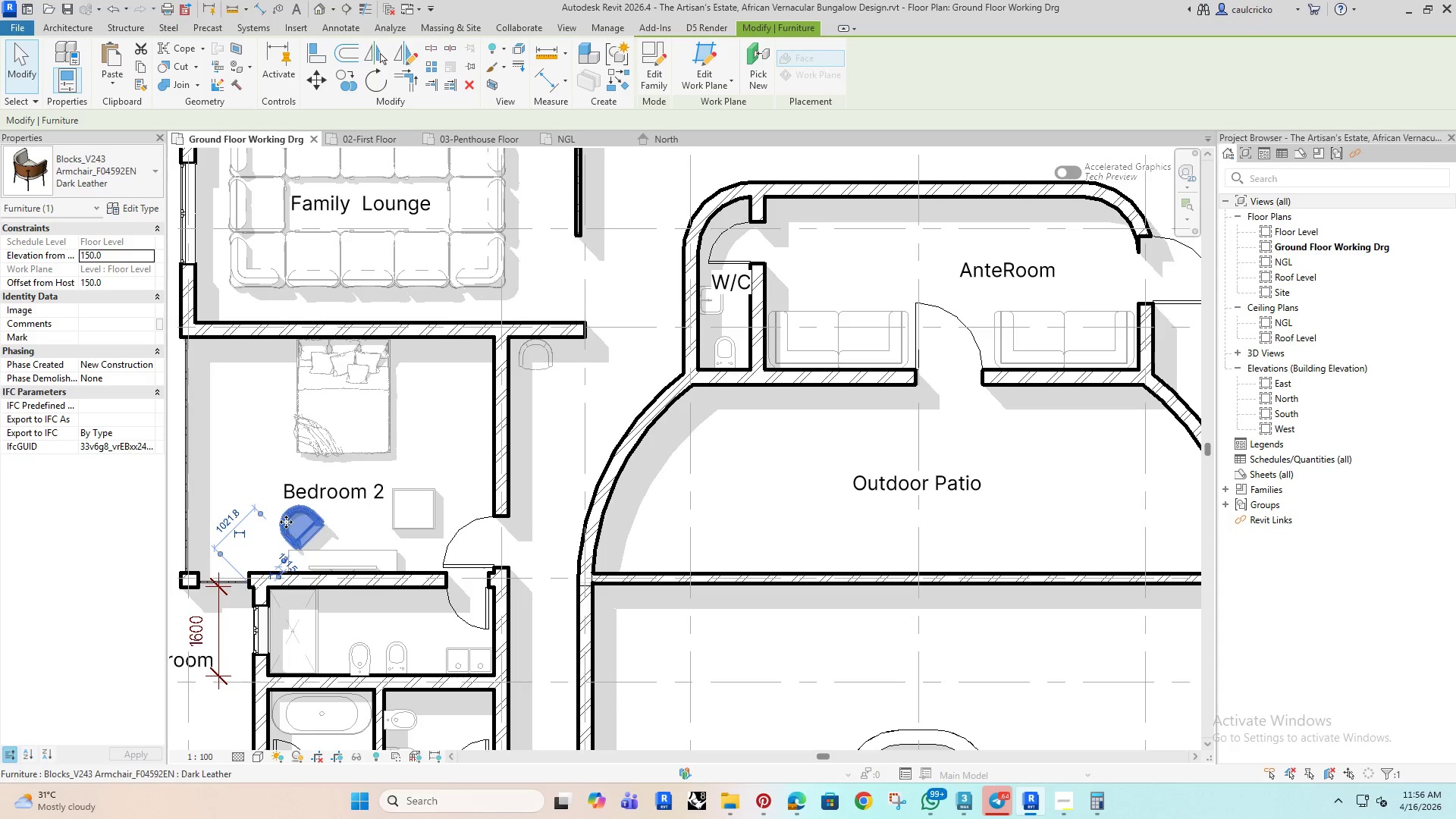 
left_click_drag(start_coordinate=[286, 522], to_coordinate=[397, 460])
 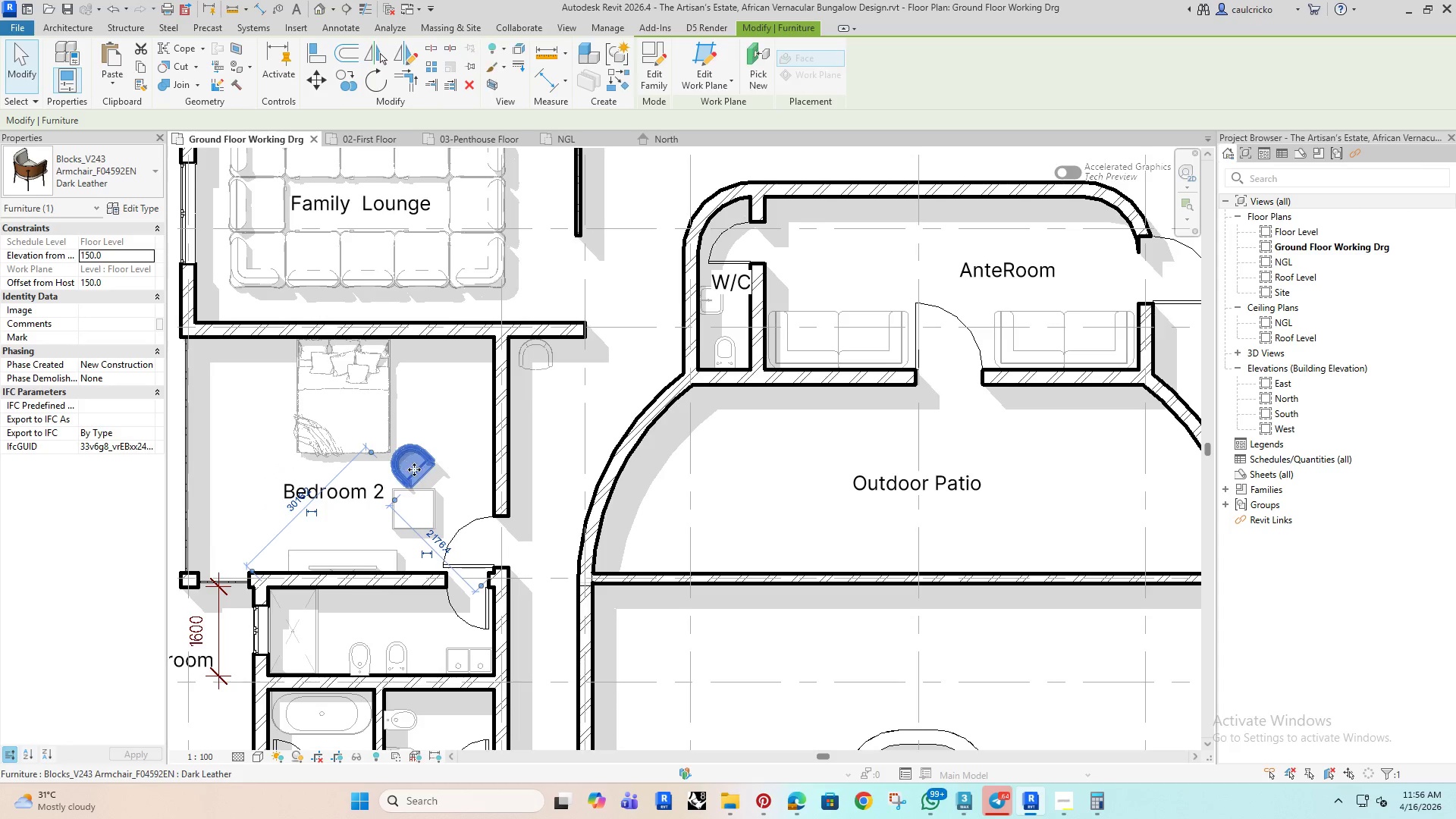 
key(Space)
 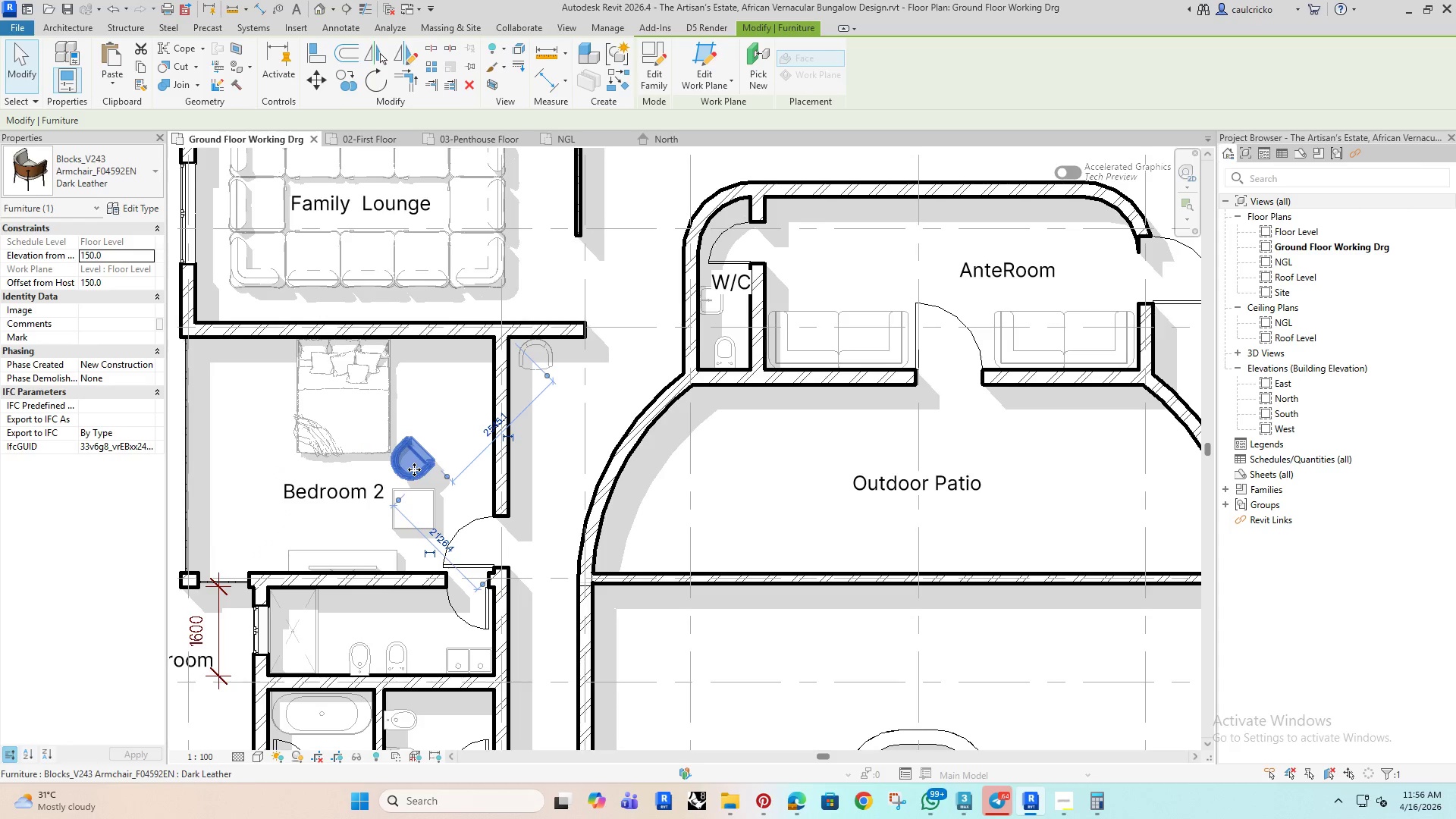 
key(Space)
 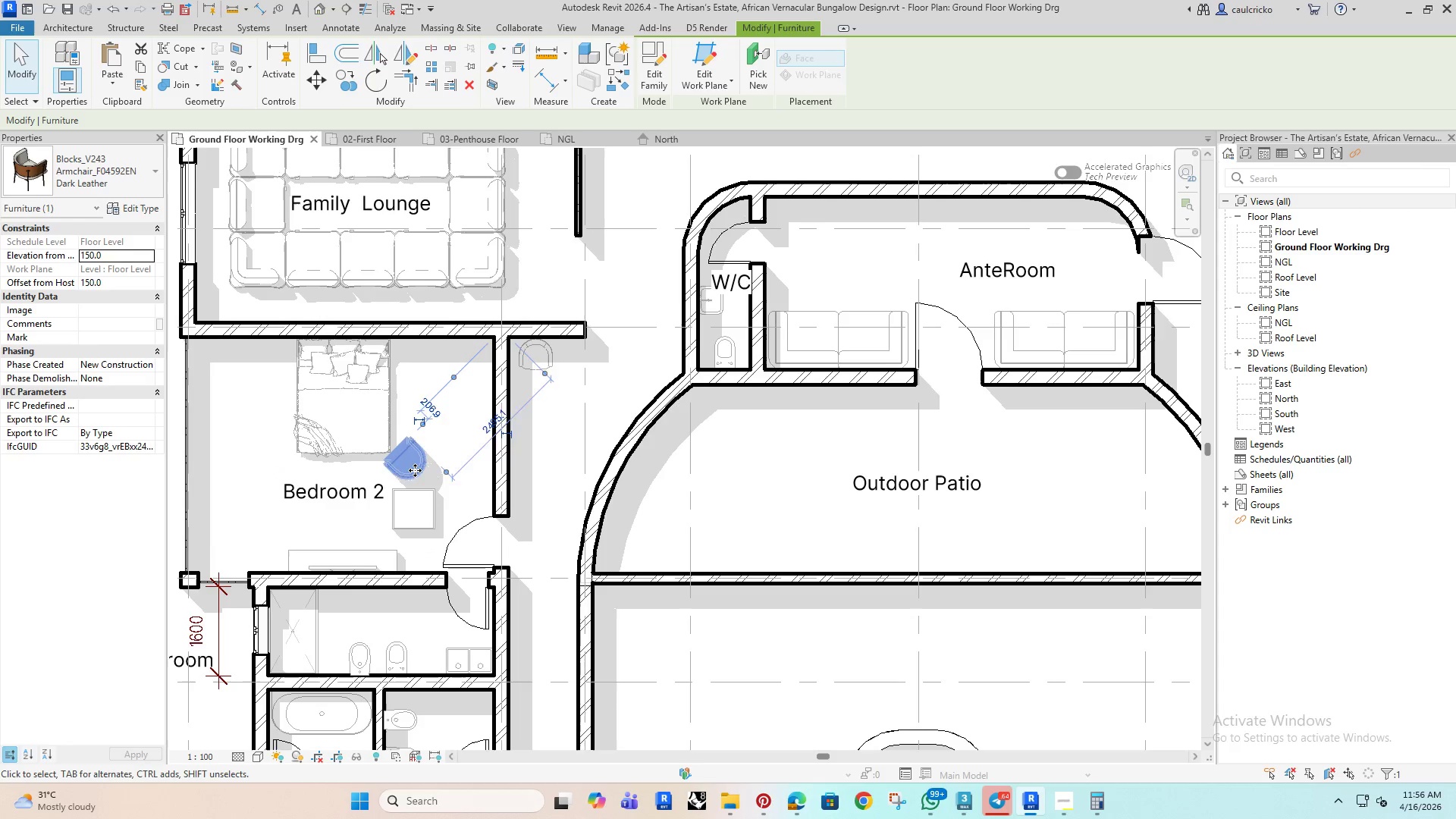 
key(Space)
 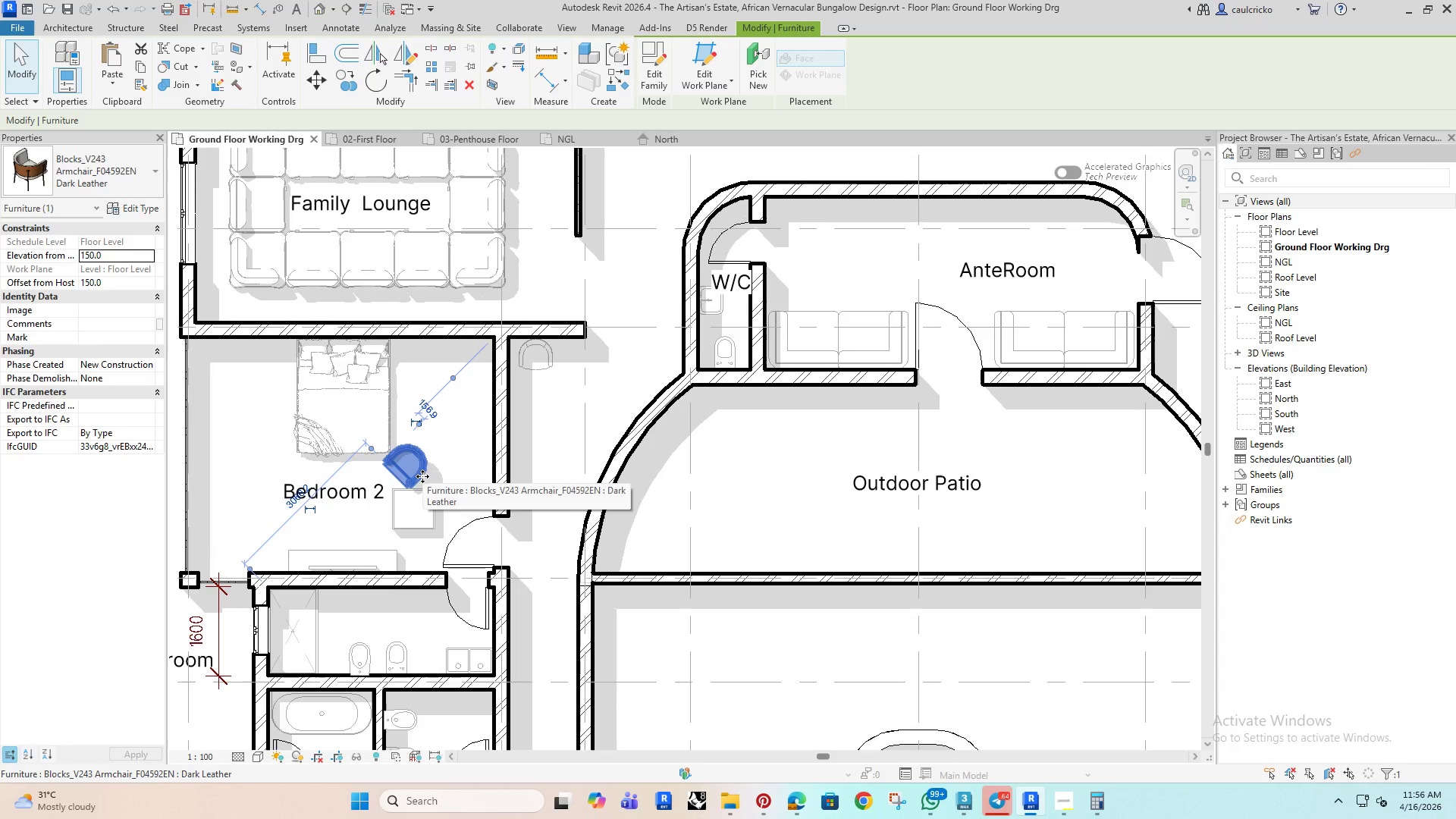 
wait(6.31)
 